 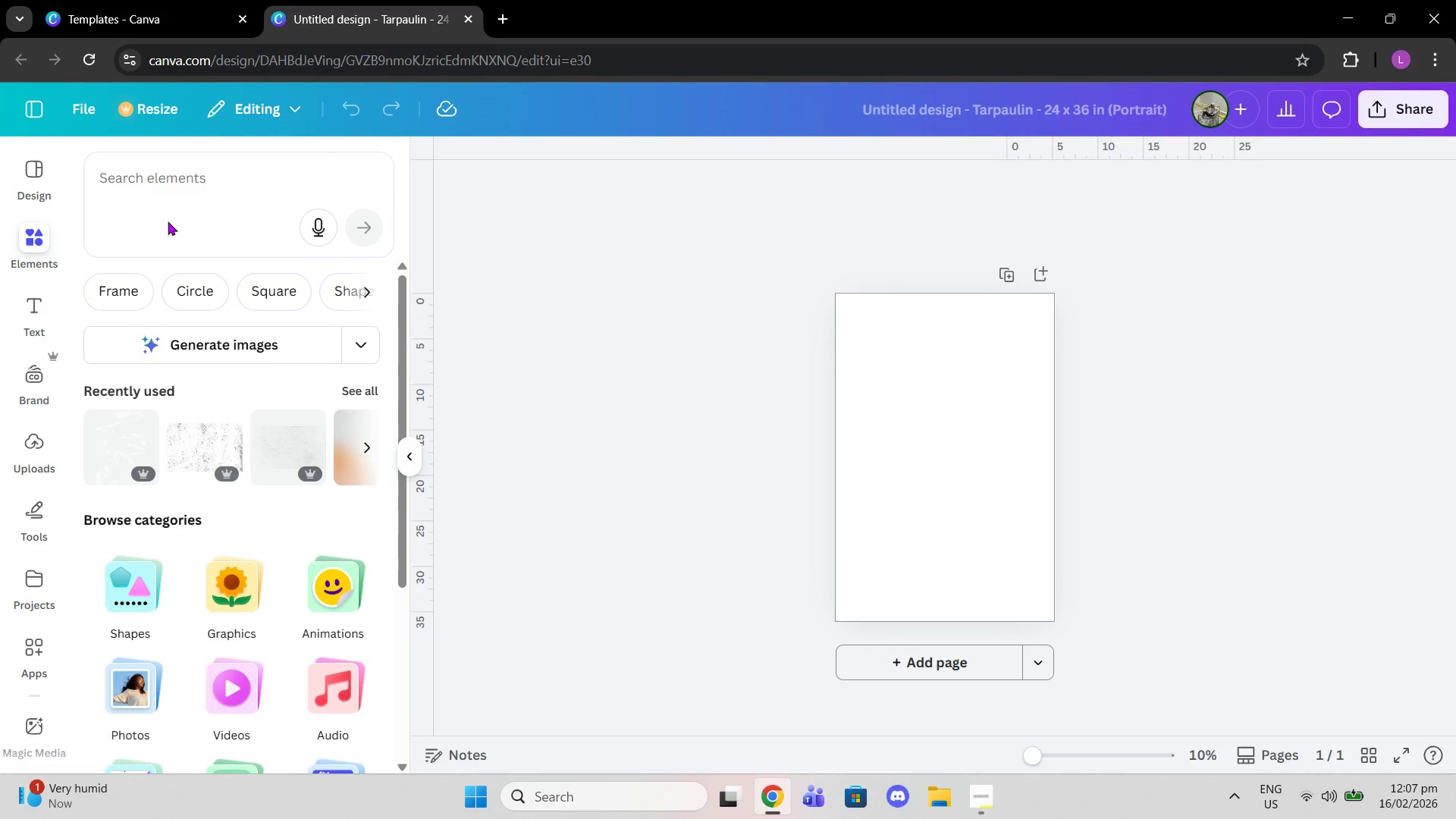 
type(dee)
 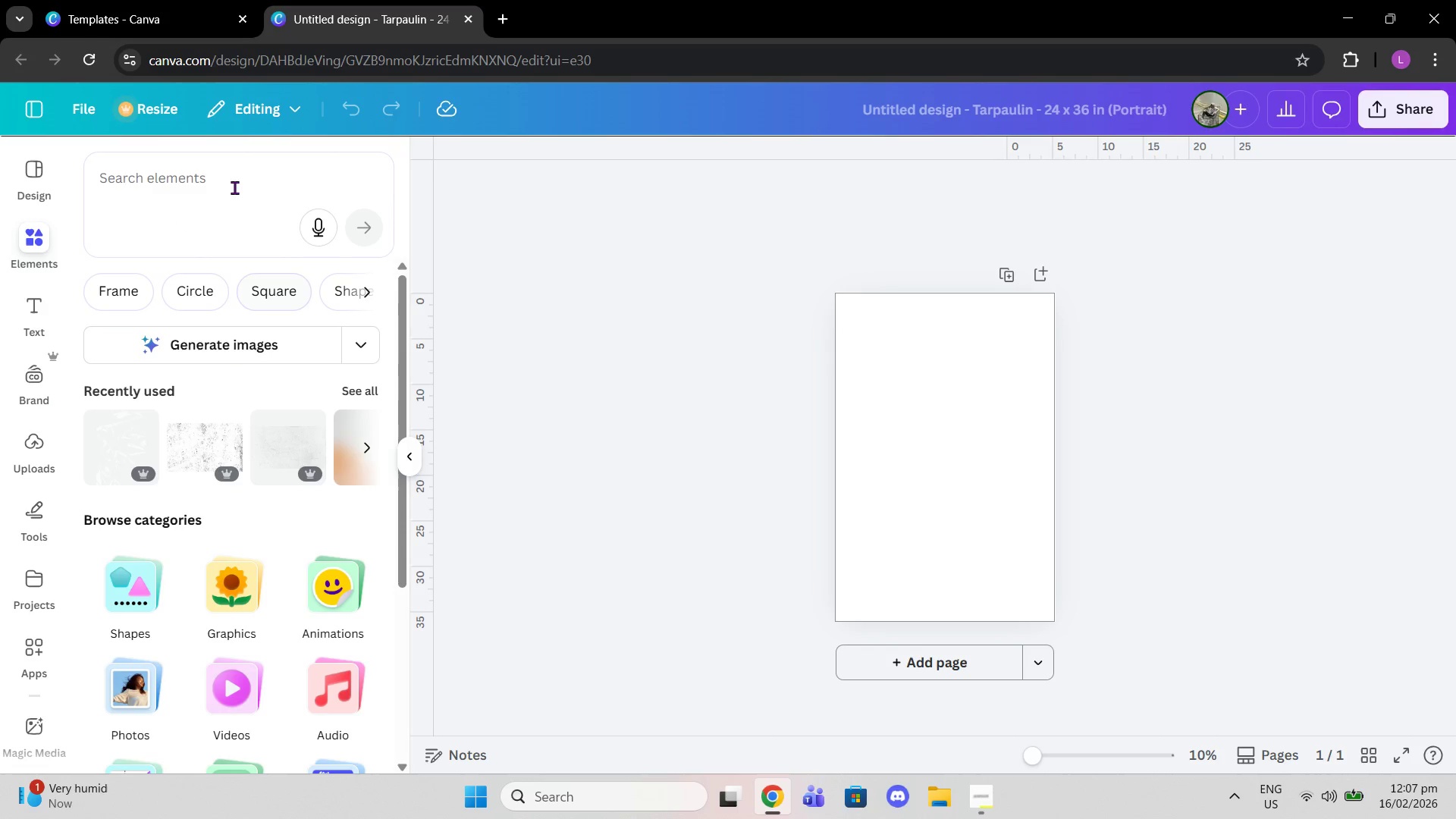 
left_click([224, 168])
 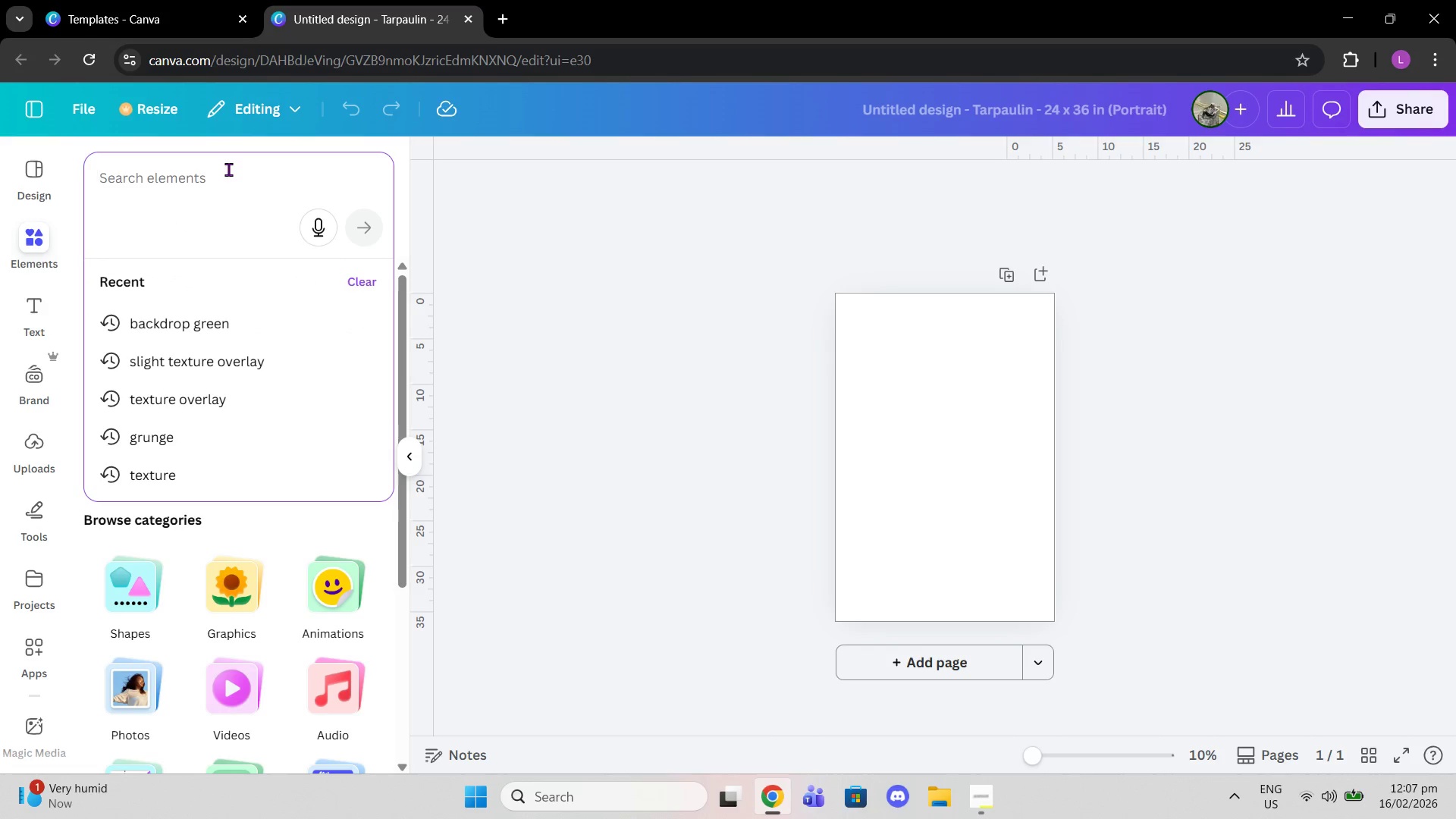 
type(deep green backdri)
key(Backspace)
type(op)
 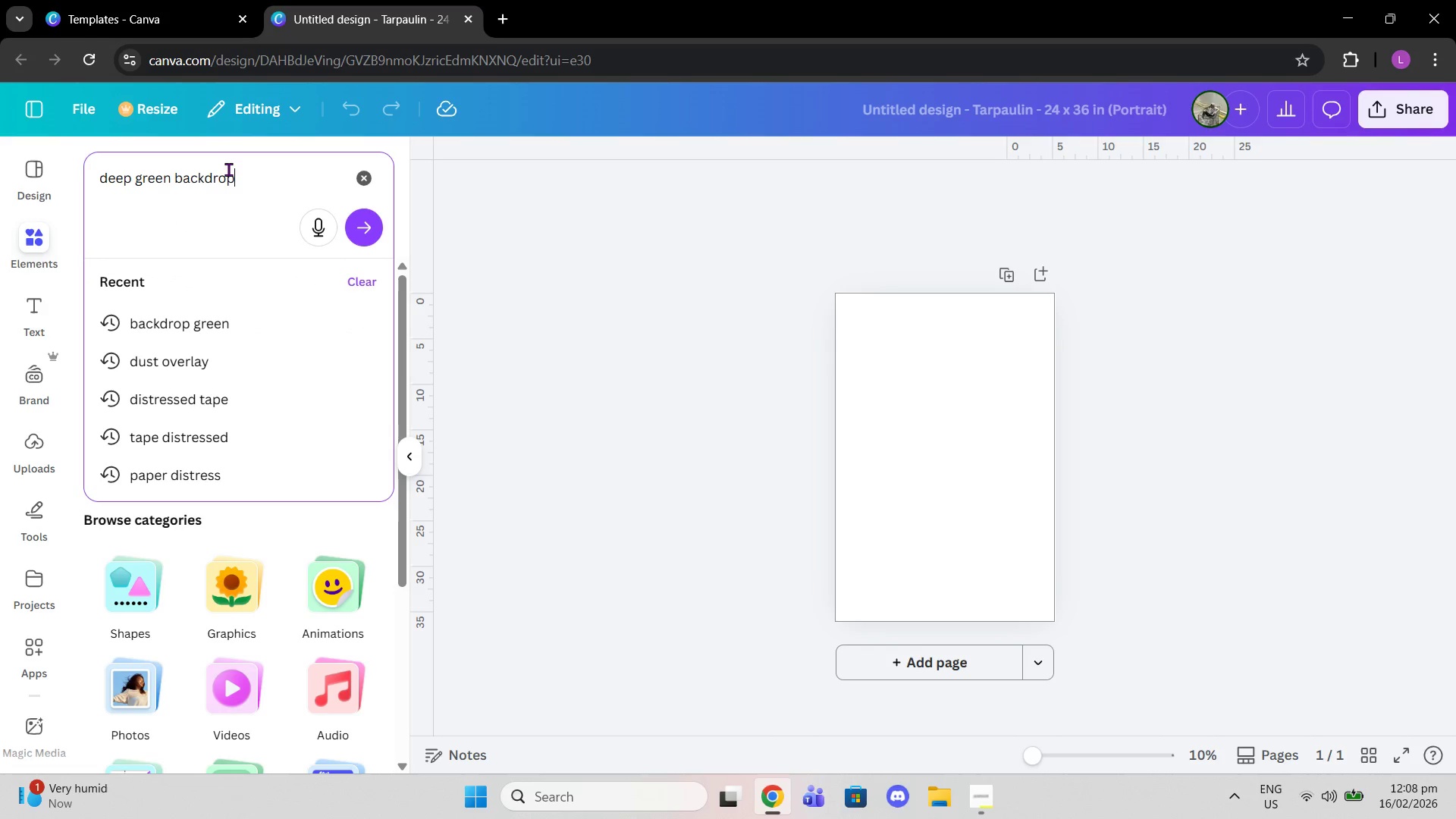 
key(Enter)
 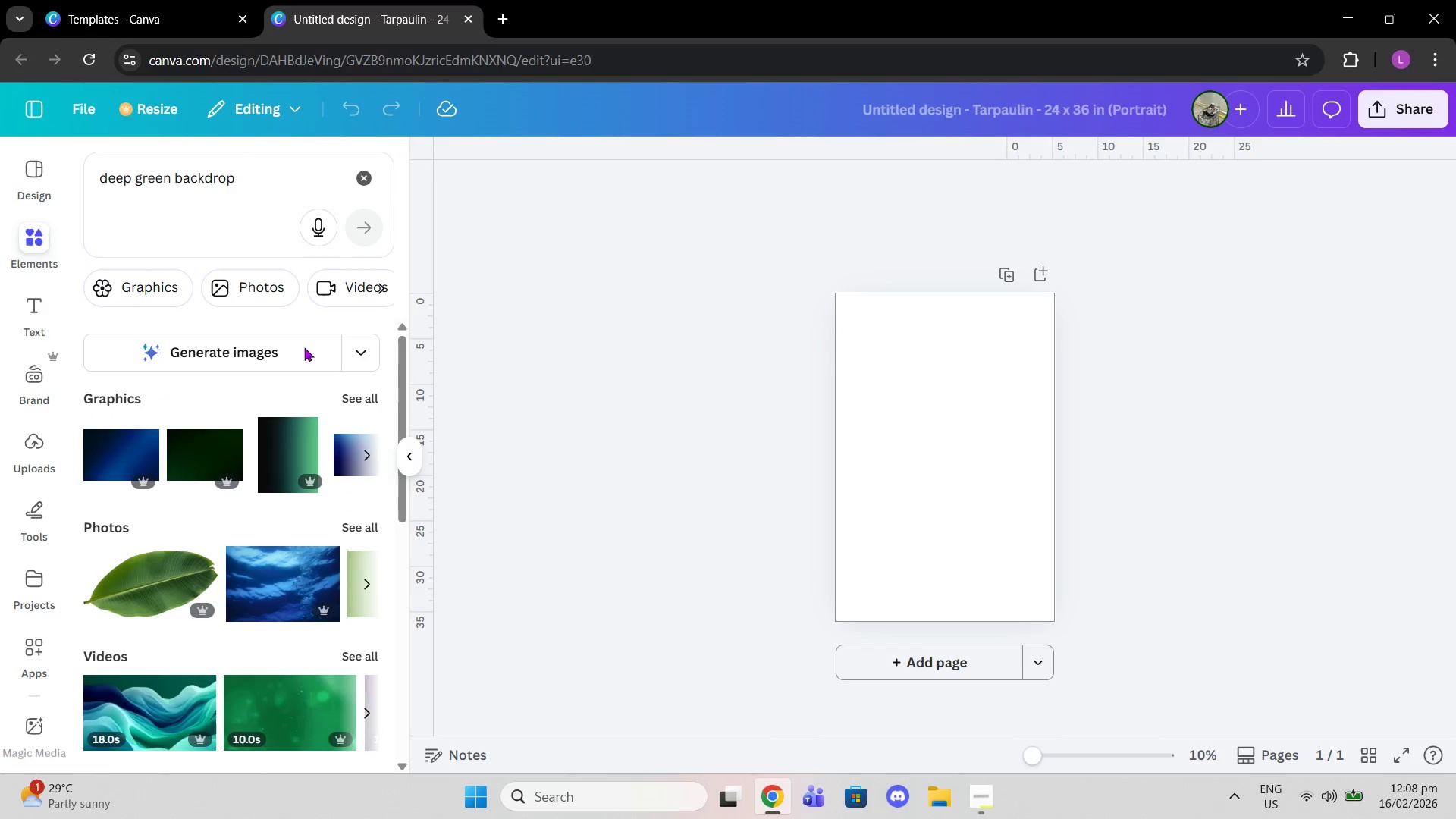 
left_click([358, 405])
 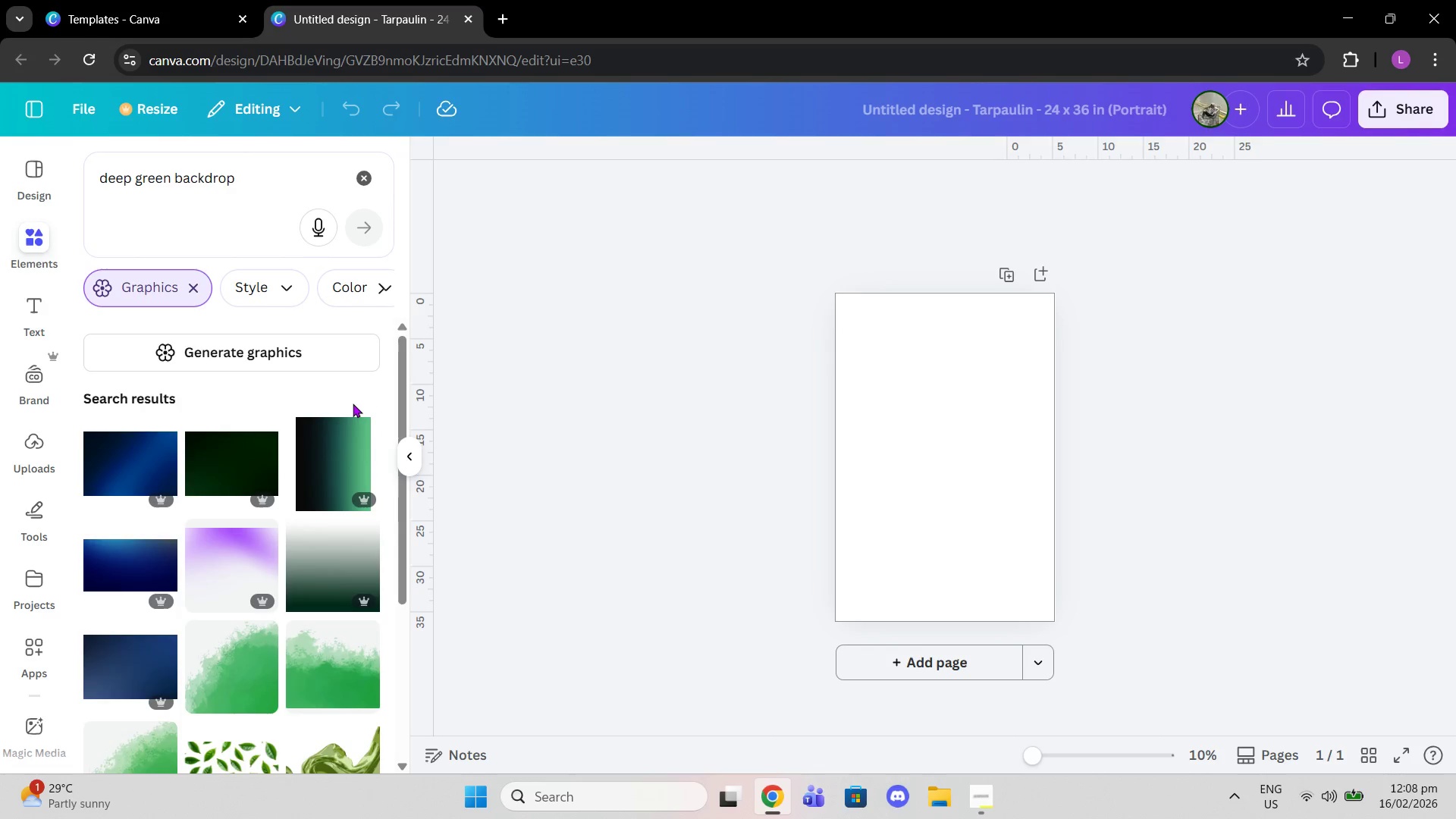 
scroll: coordinate [257, 582], scroll_direction: down, amount: 15.0
 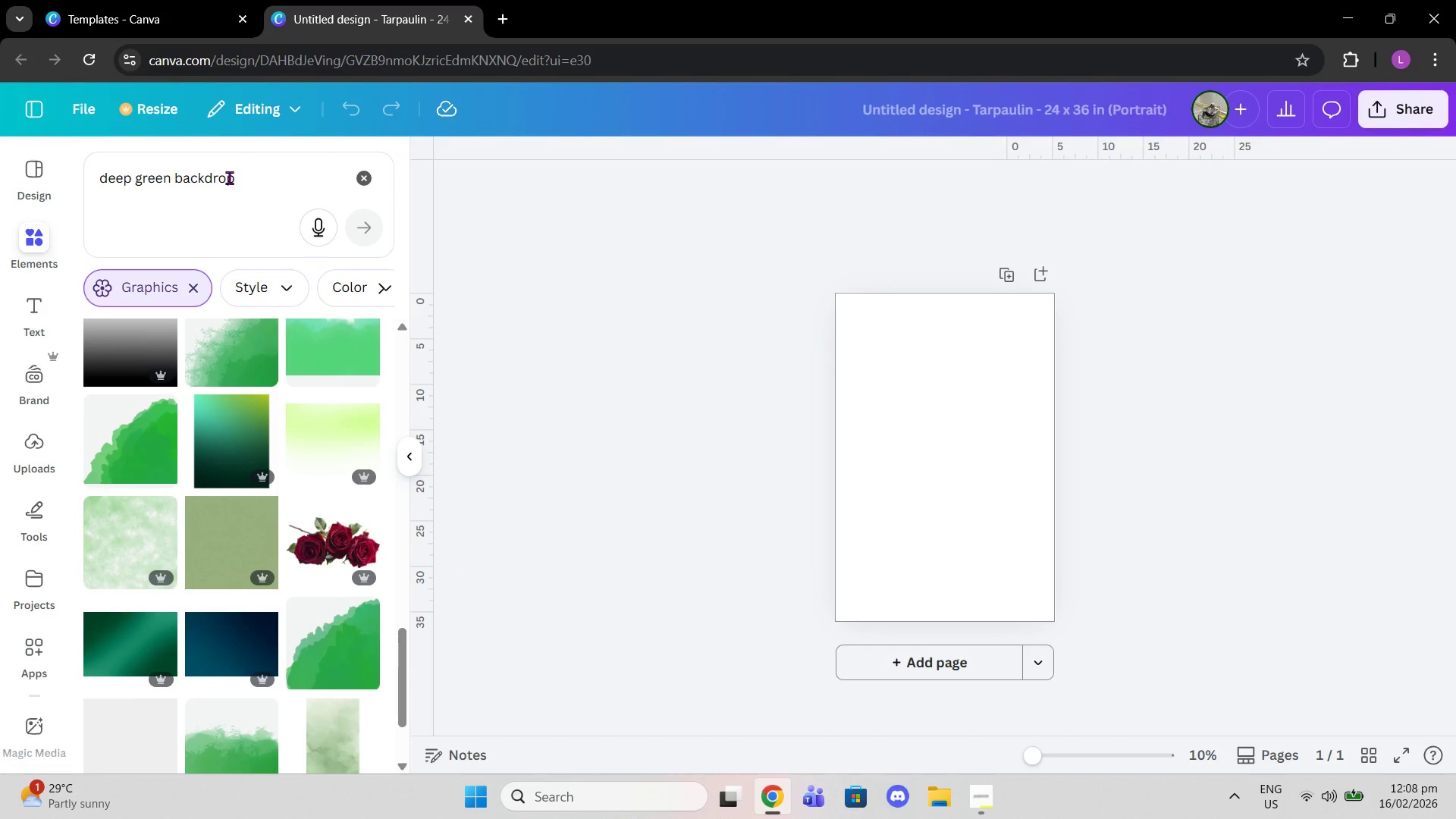 
left_click_drag(start_coordinate=[273, 172], to_coordinate=[0, 167])
 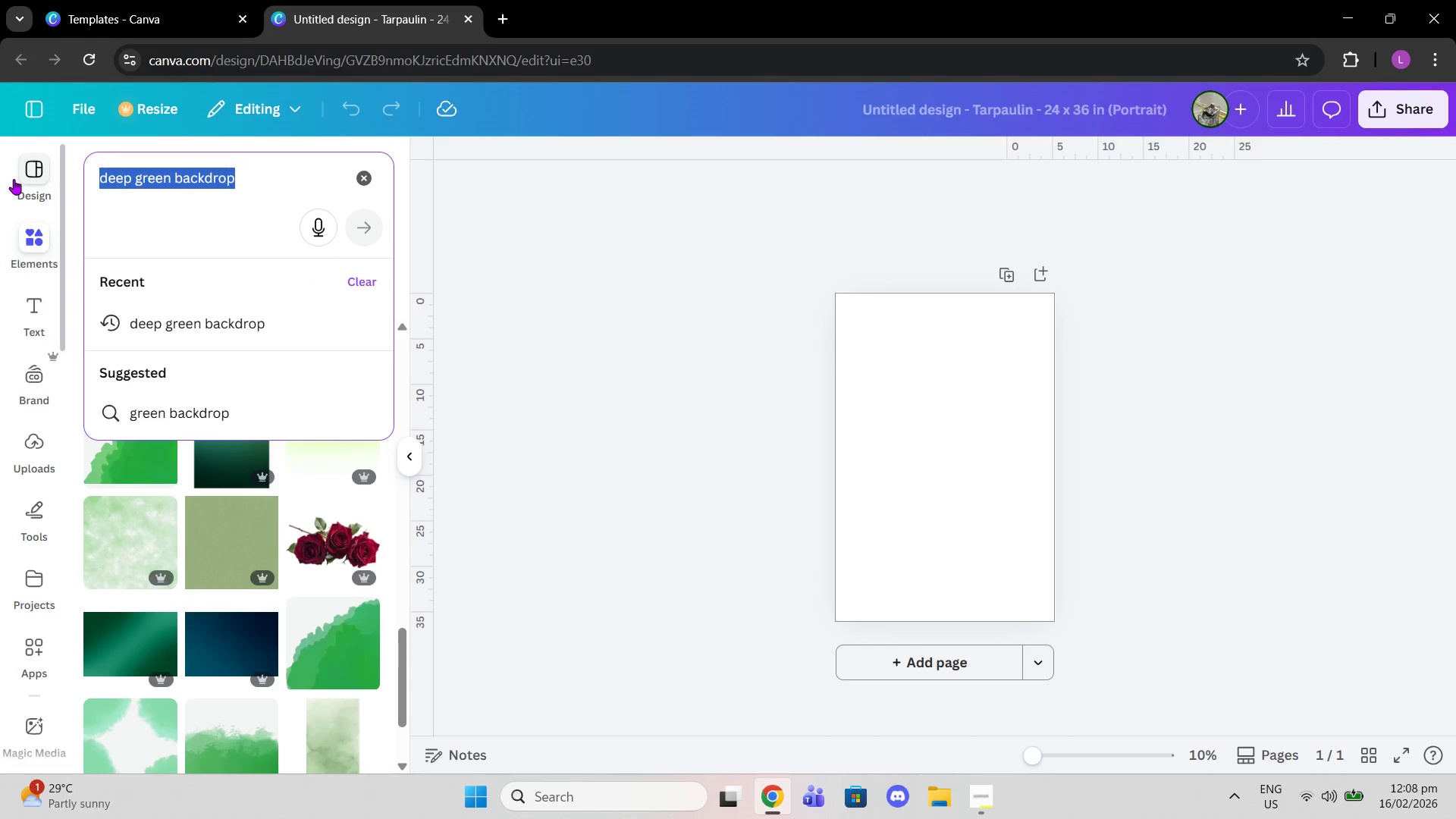 
type(backdrop)
 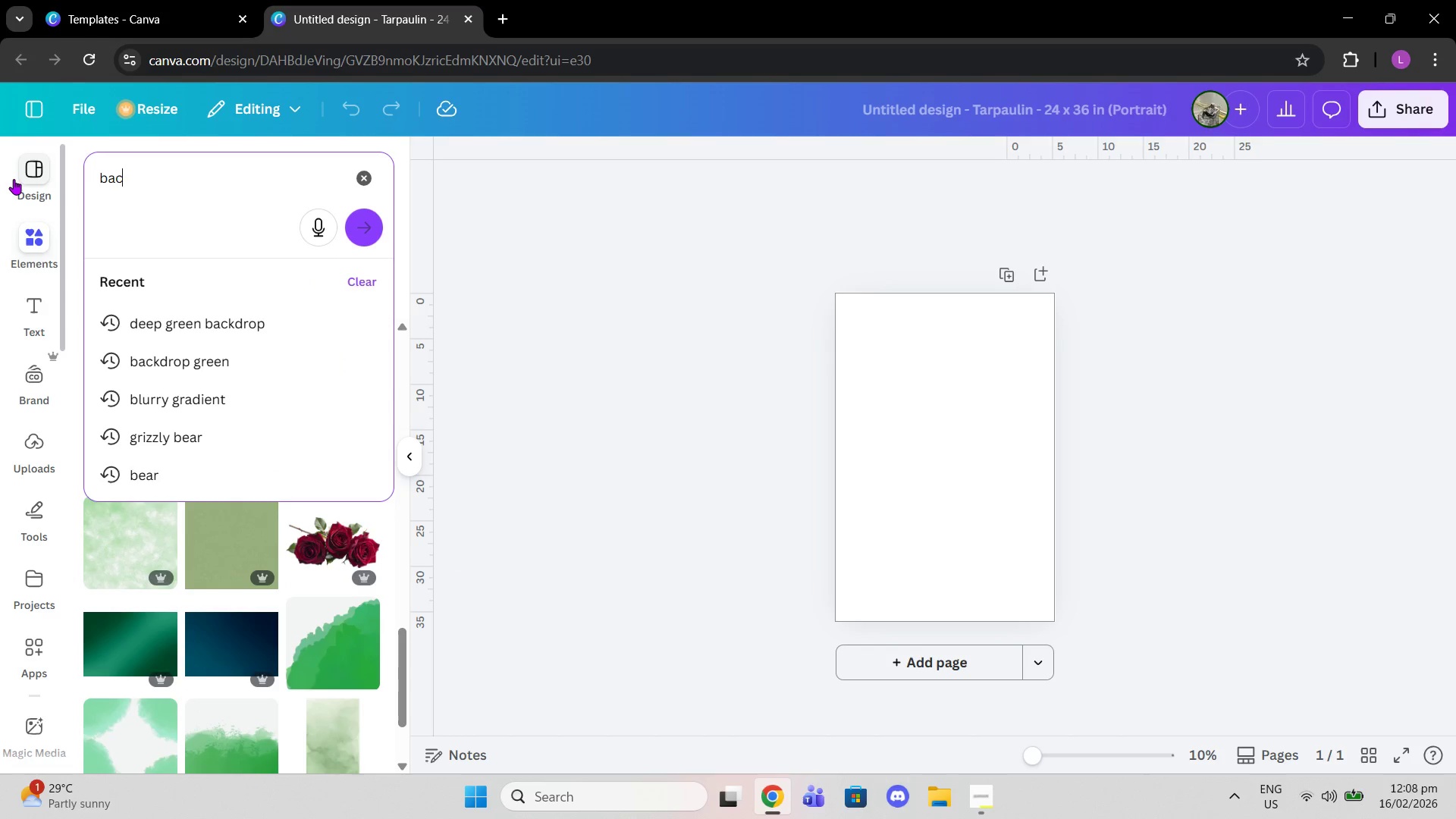 
key(Enter)
 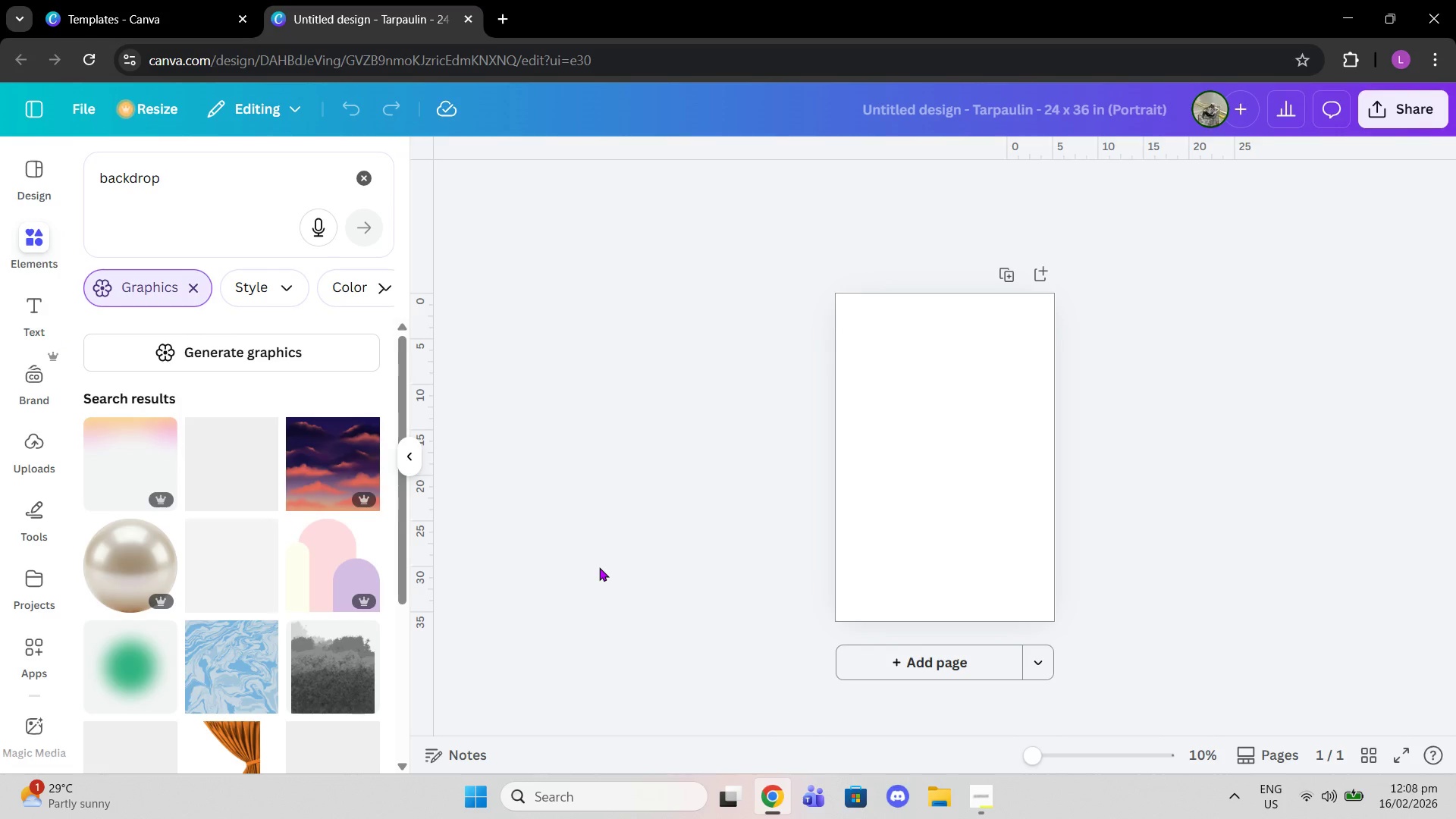 
scroll: coordinate [228, 526], scroll_direction: down, amount: 4.0
 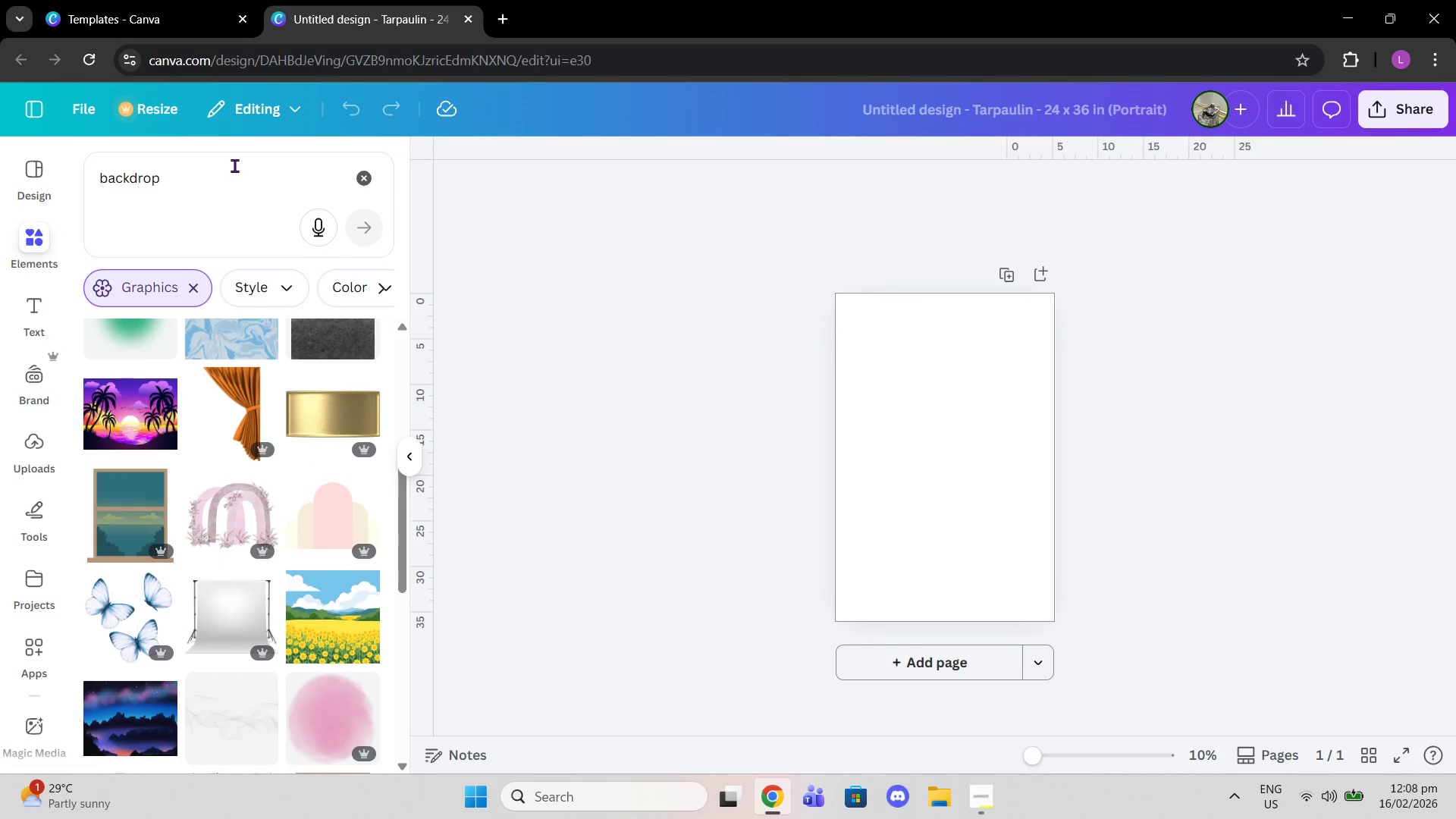 
left_click([234, 165])
 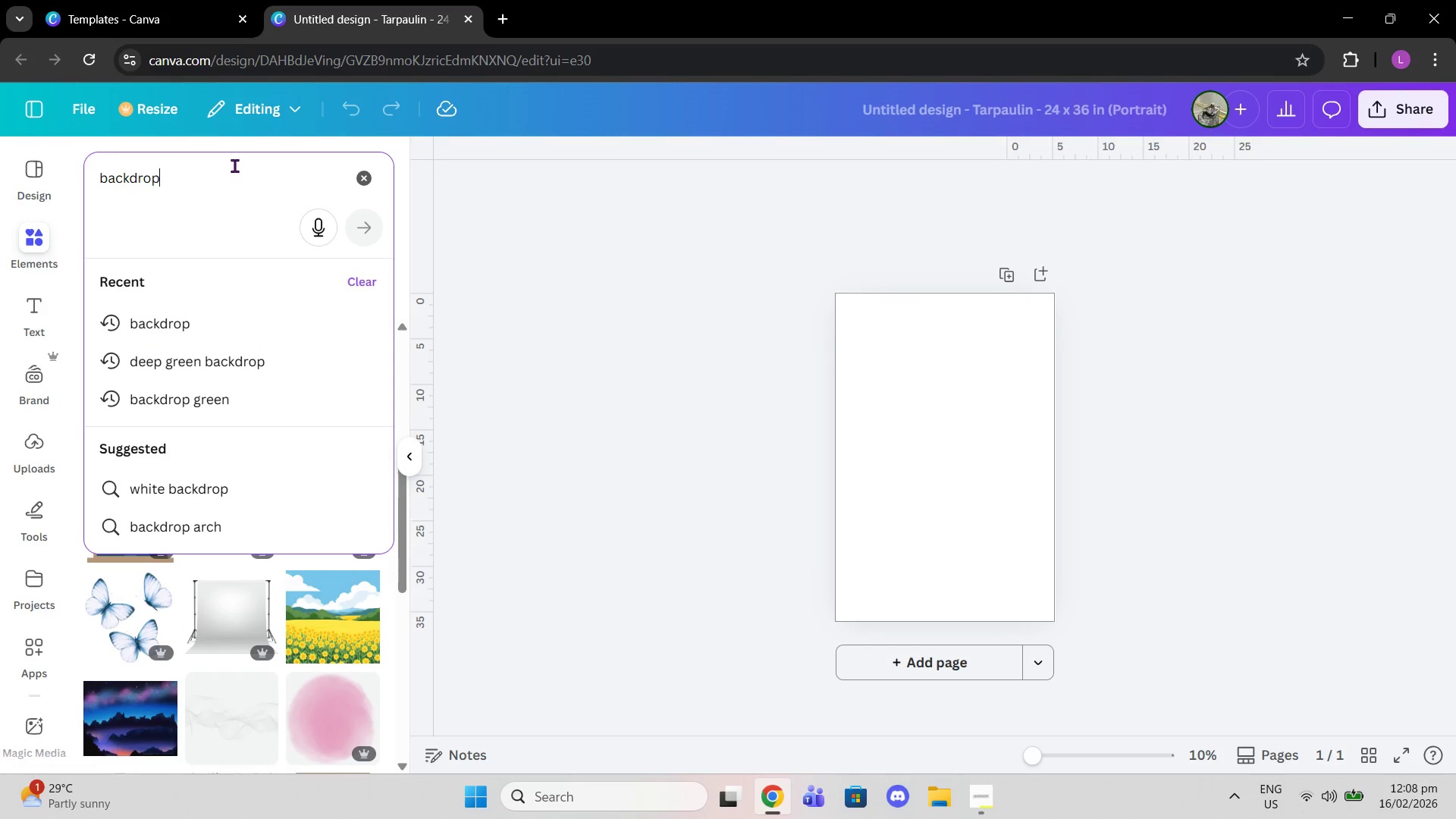 
type( tea)
key(Backspace)
key(Backspace)
key(Backspace)
 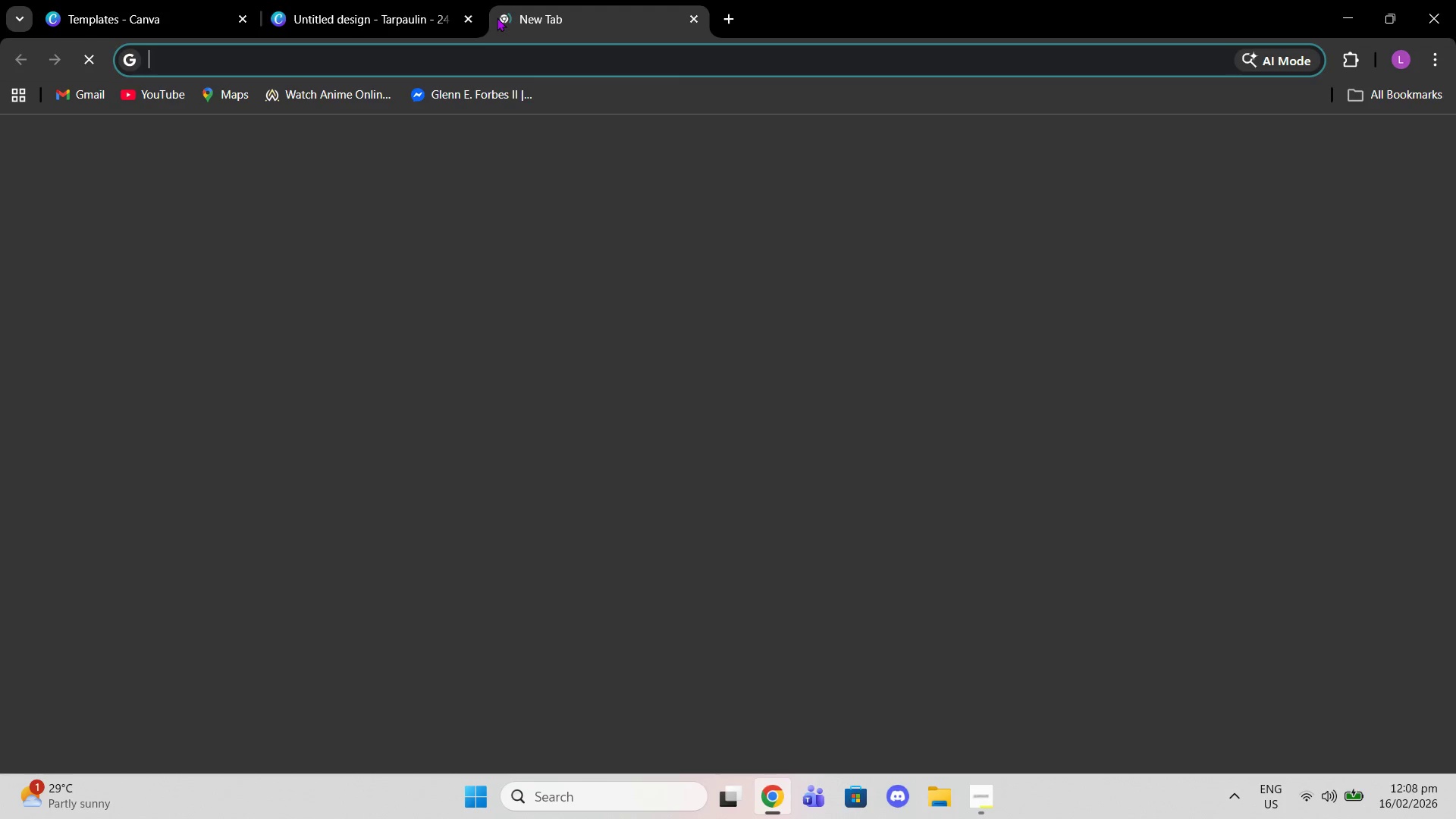 
type(backdrop )
 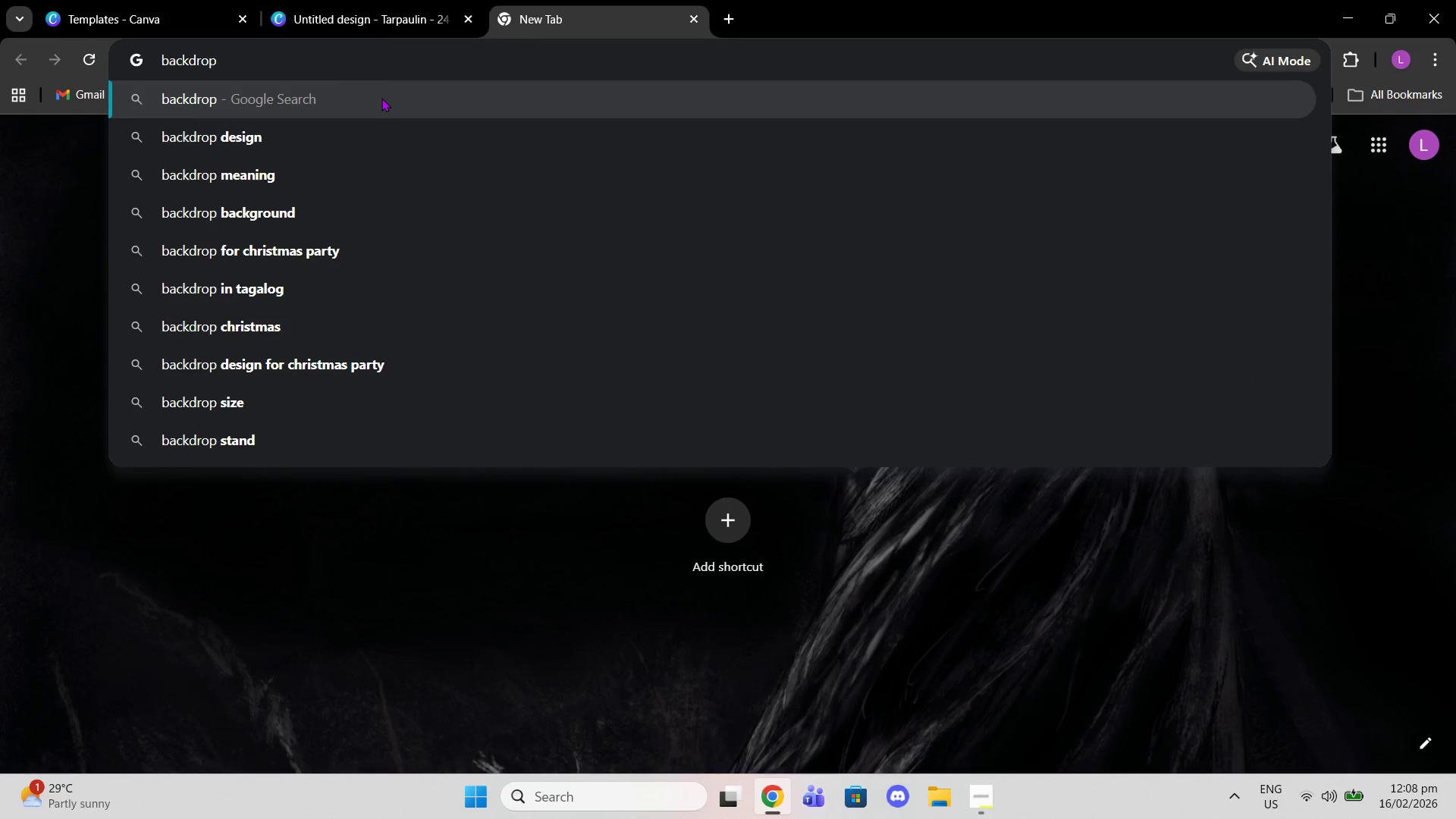 
key(Enter)
 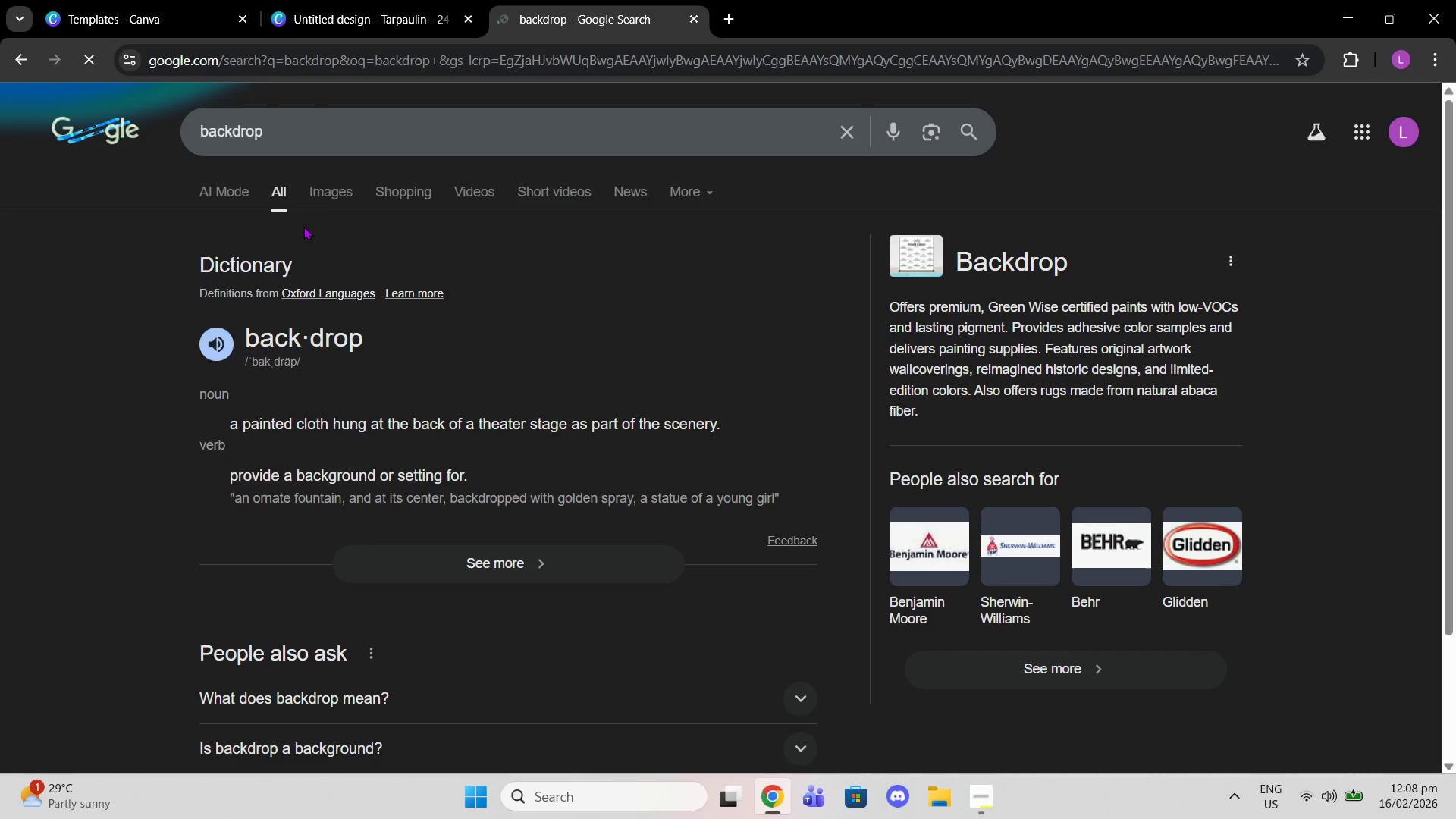 
left_click([327, 199])
 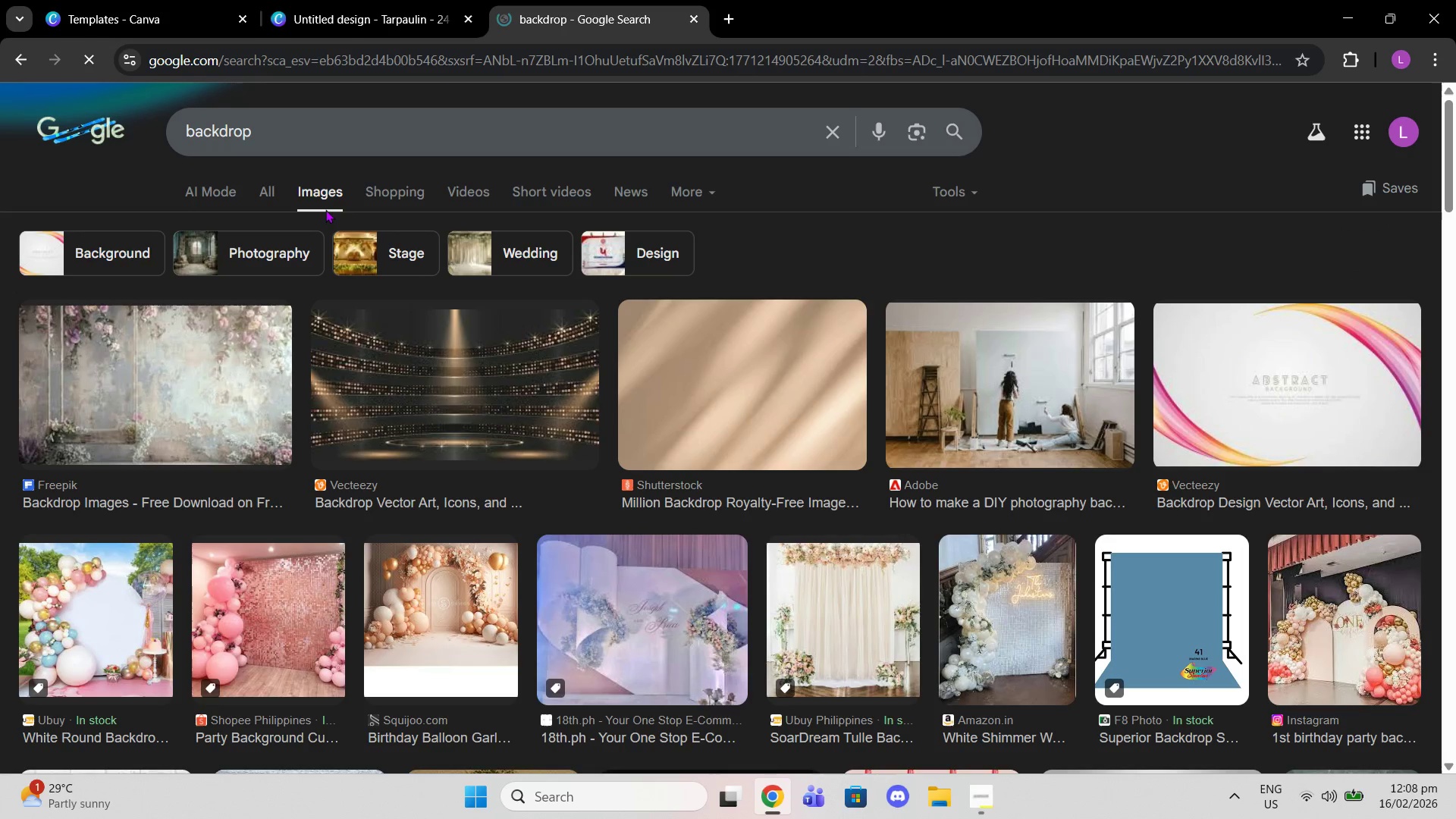 
scroll: coordinate [730, 519], scroll_direction: down, amount: 1.0
 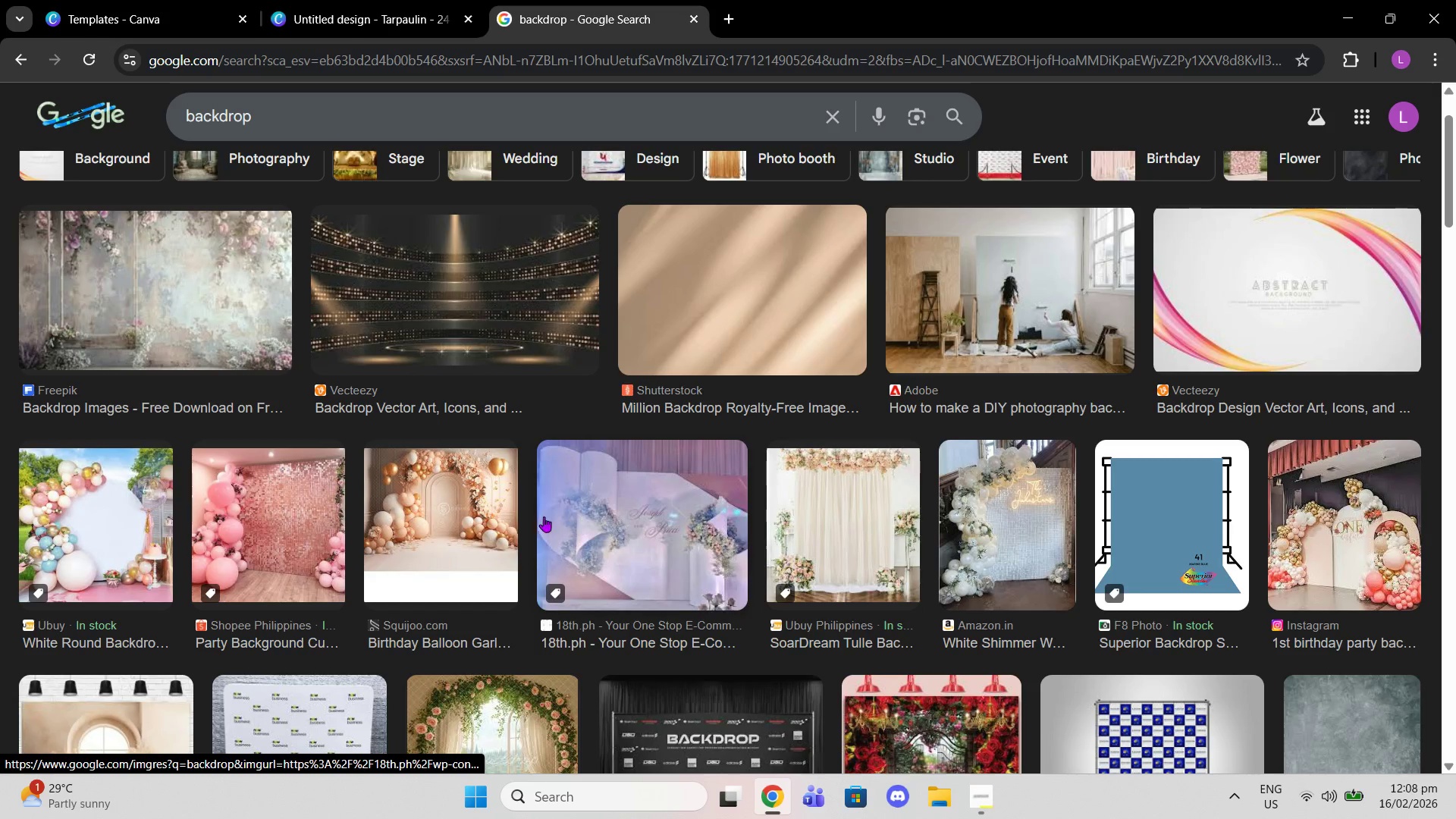 
left_click([401, 0])
 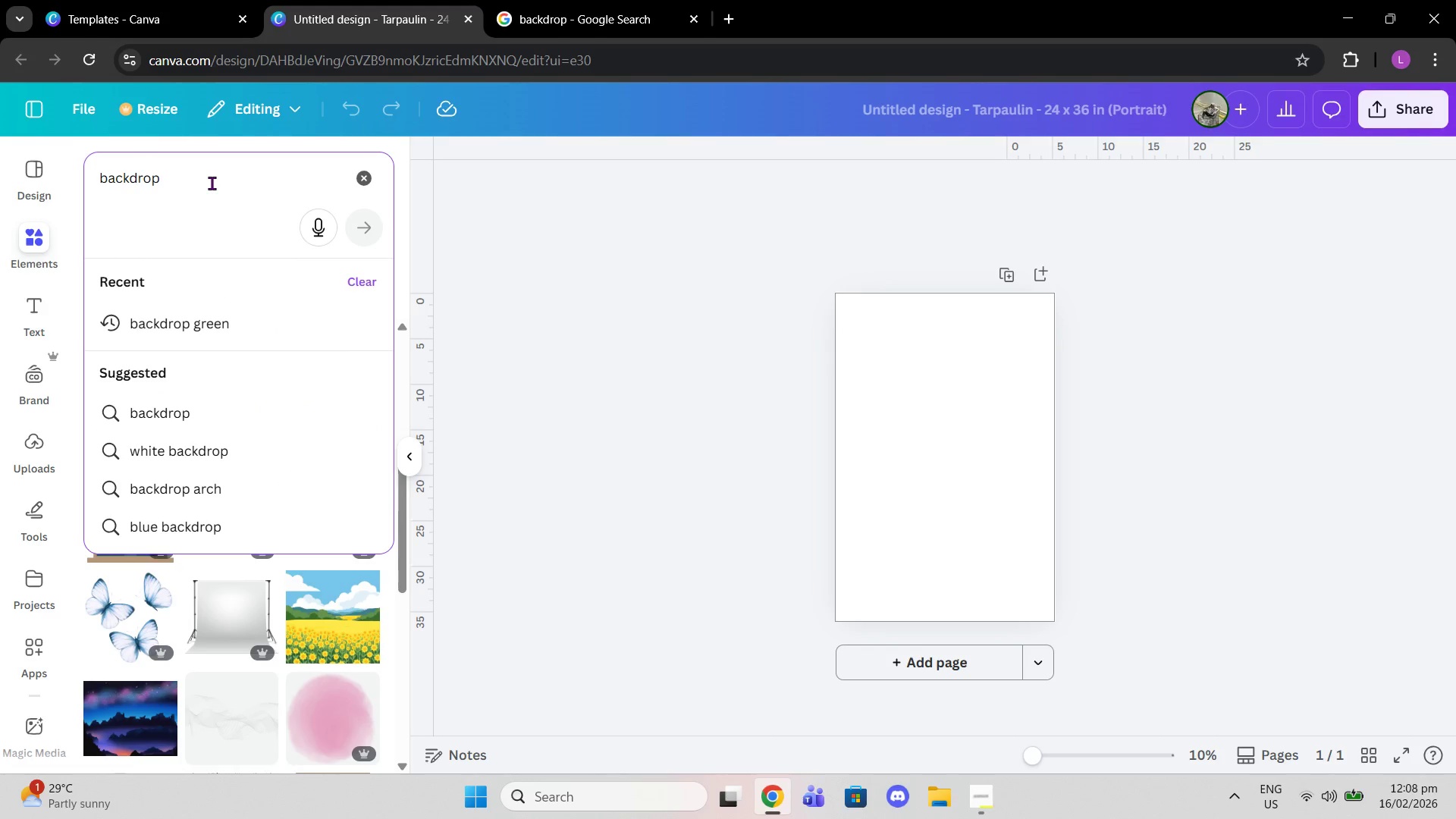 
type(fabric)
 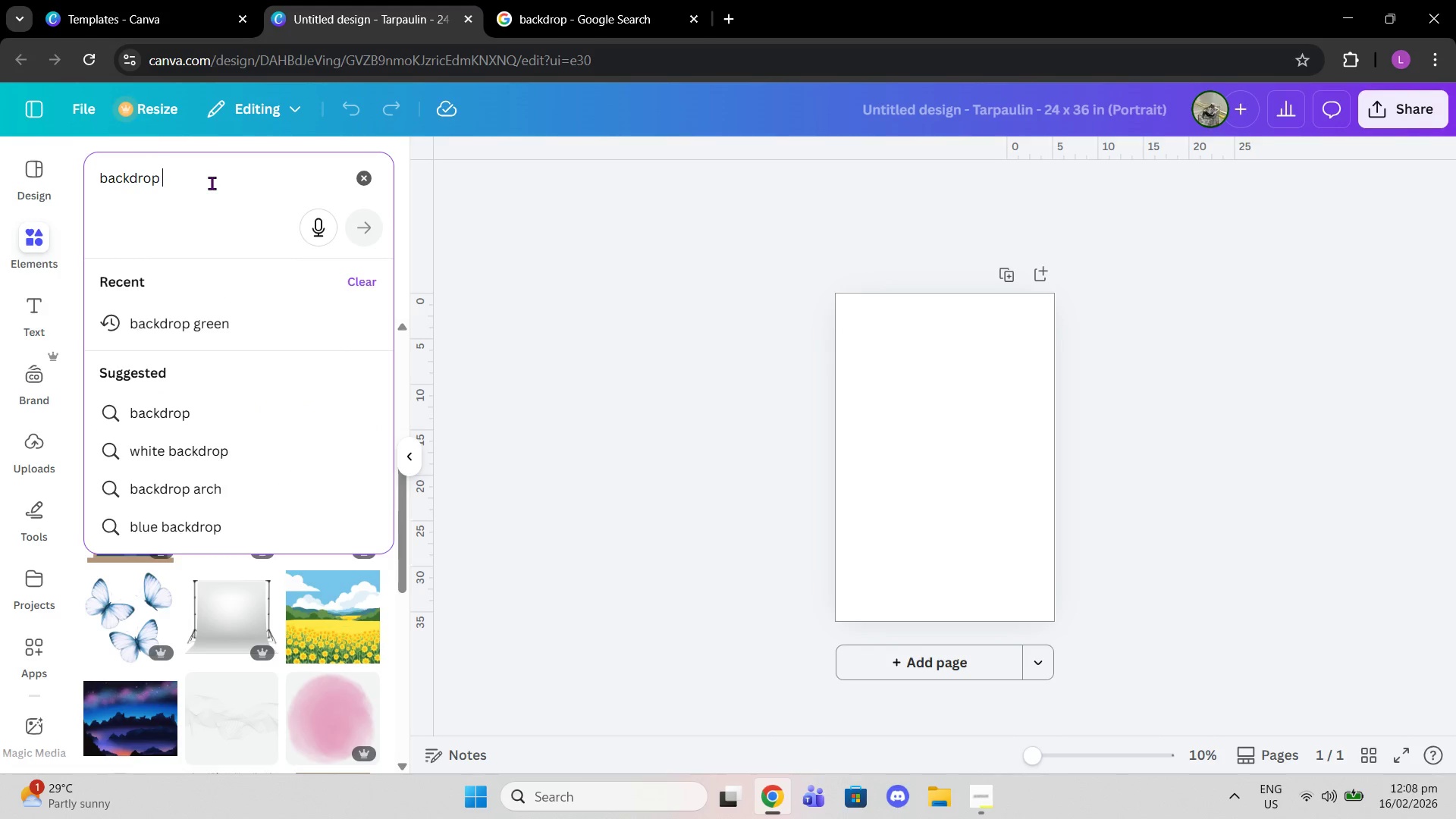 
key(Enter)
 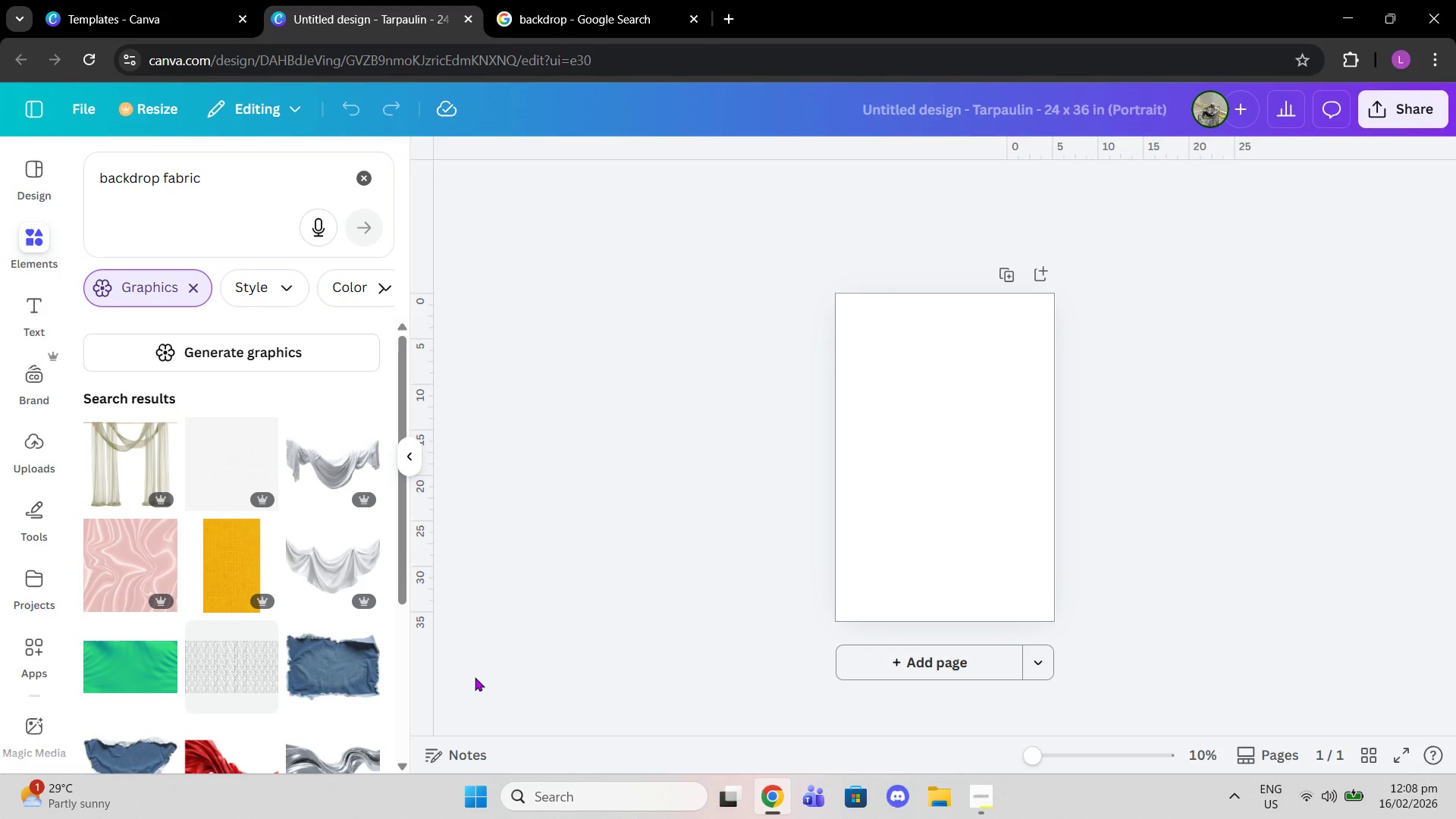 
scroll: coordinate [325, 605], scroll_direction: down, amount: 1.0
 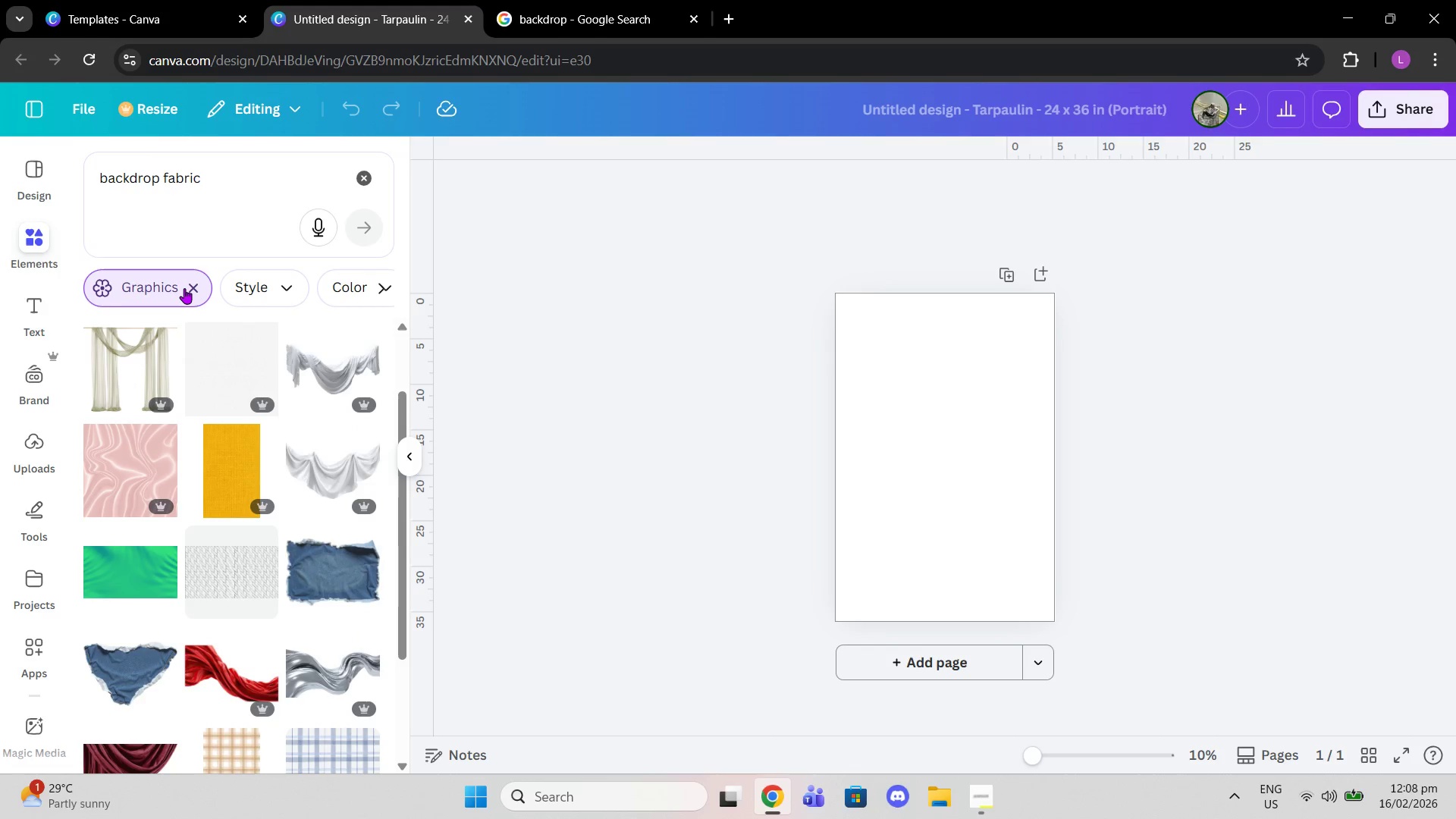 
left_click([184, 288])
 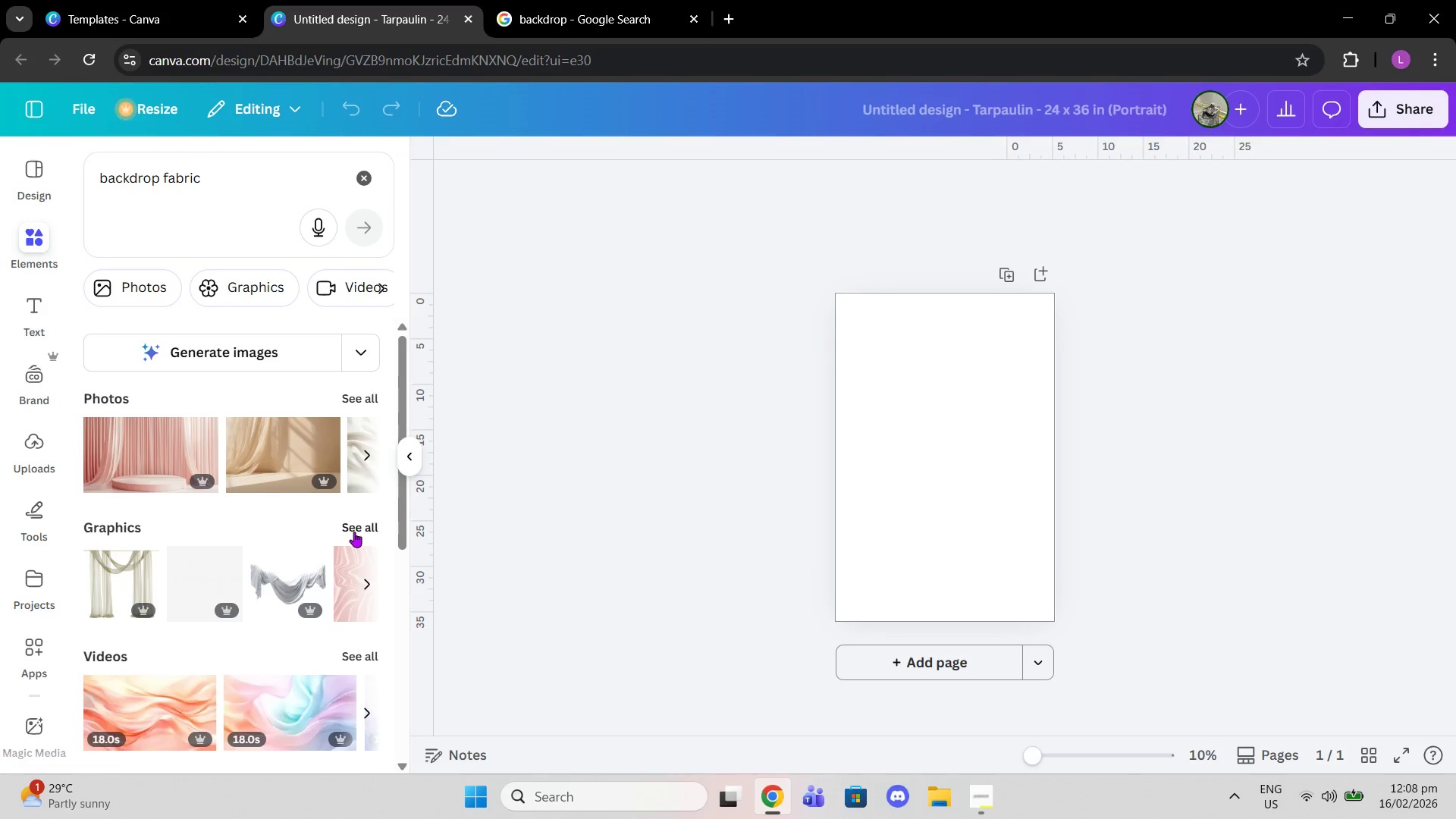 
left_click([345, 389])
 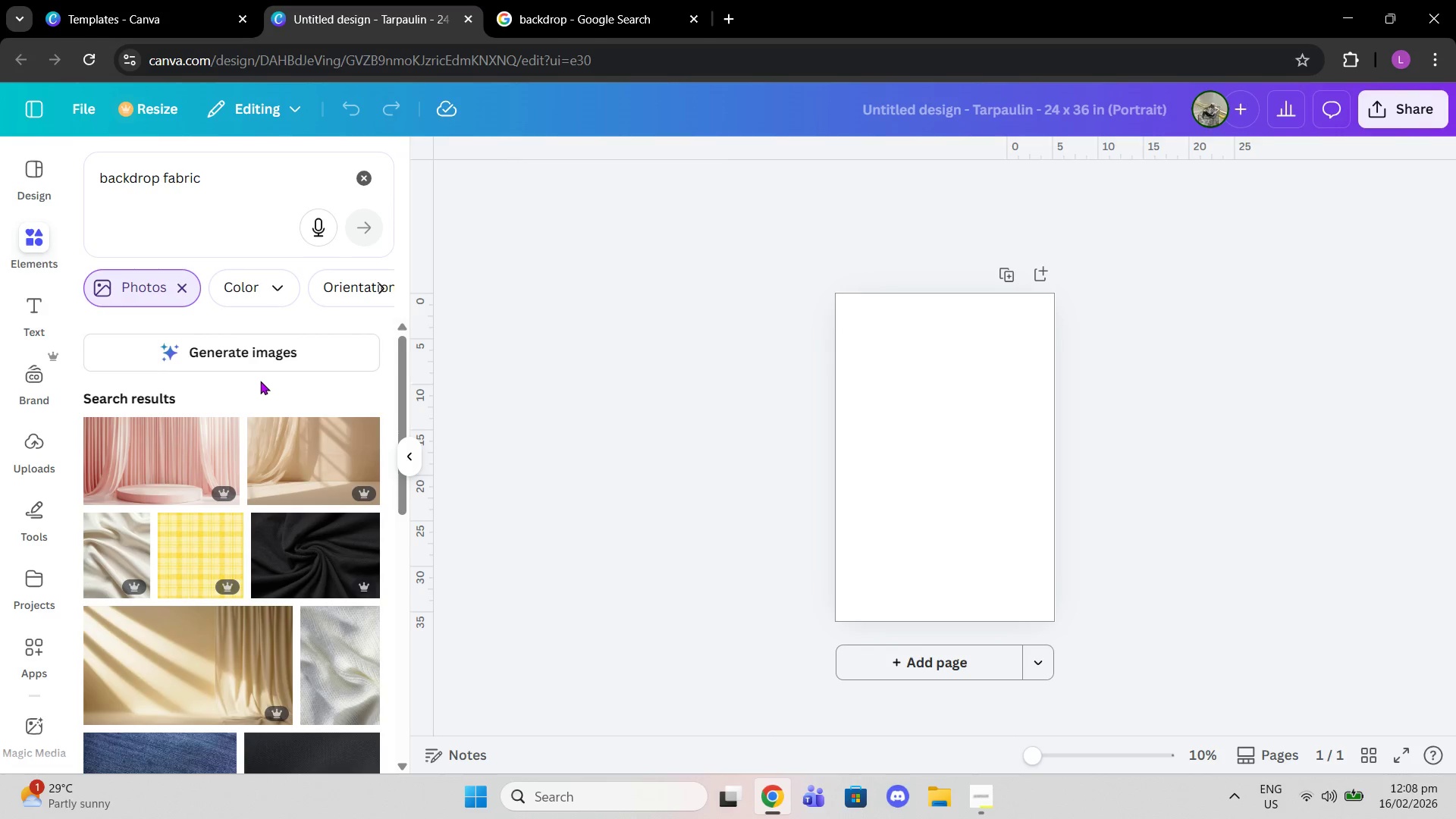 
scroll: coordinate [336, 569], scroll_direction: down, amount: 13.0
 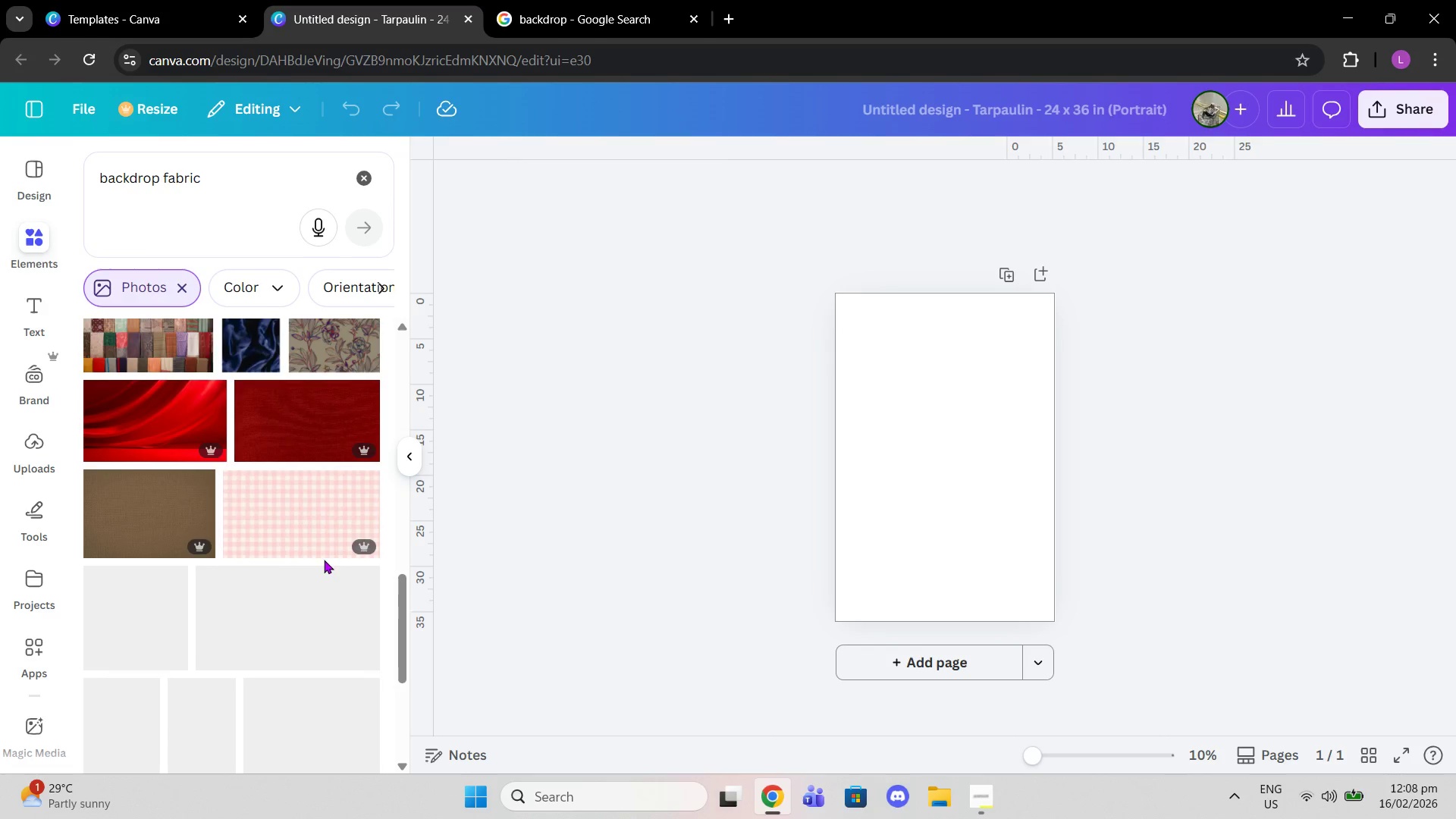 
scroll: coordinate [324, 560], scroll_direction: up, amount: 3.0
 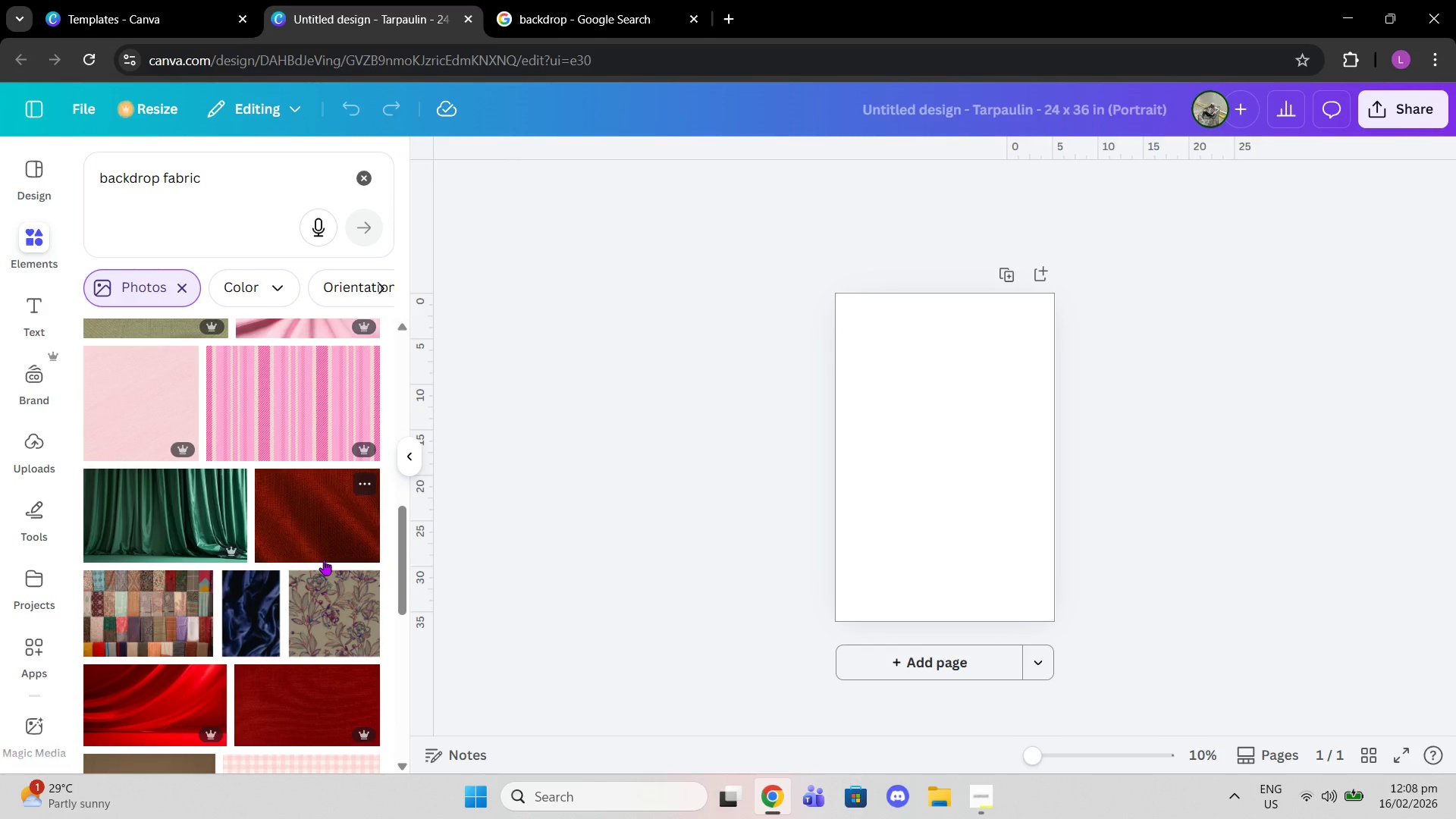 
scroll: coordinate [324, 560], scroll_direction: down, amount: 6.0
 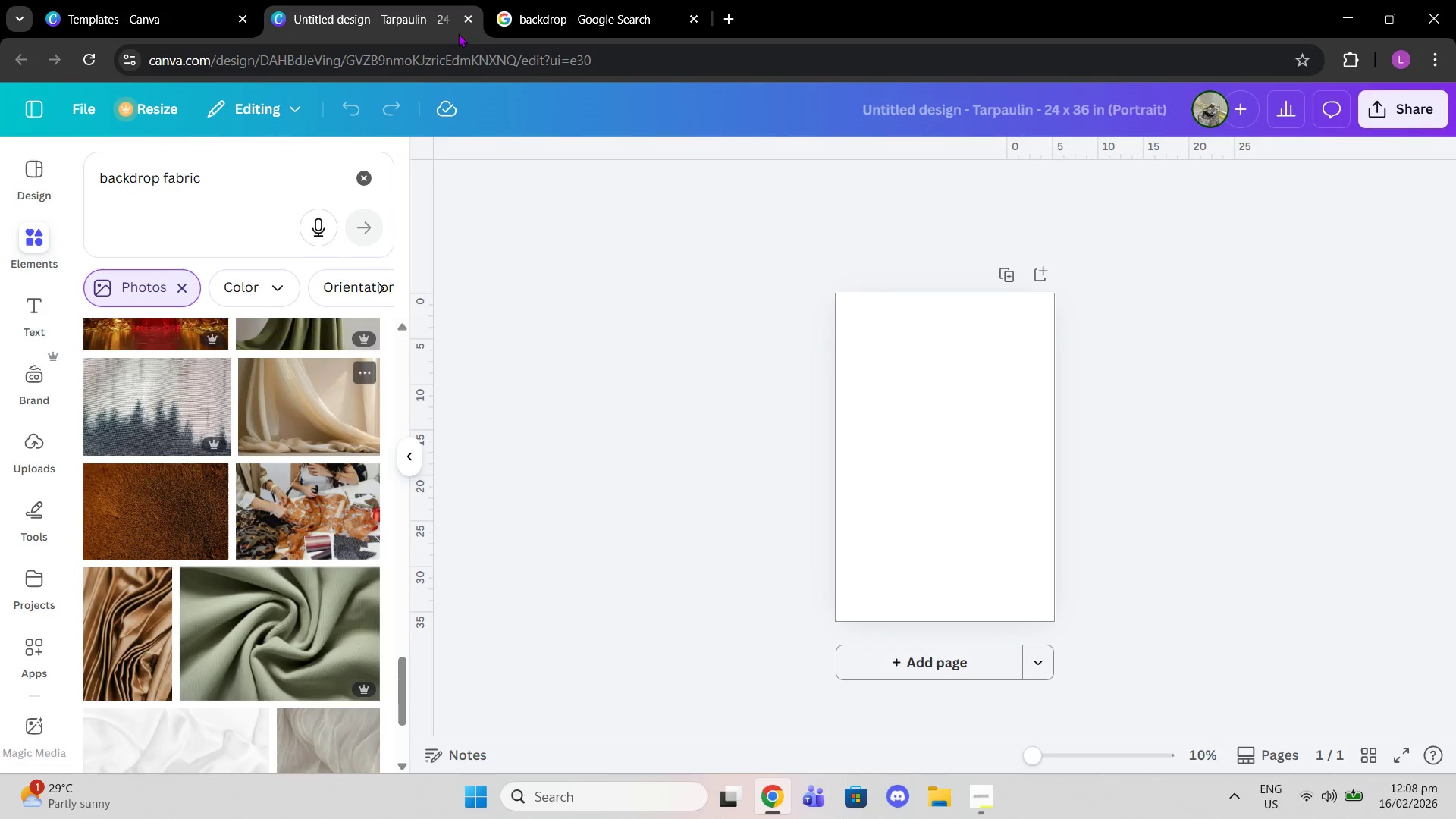 
left_click([566, 0])
 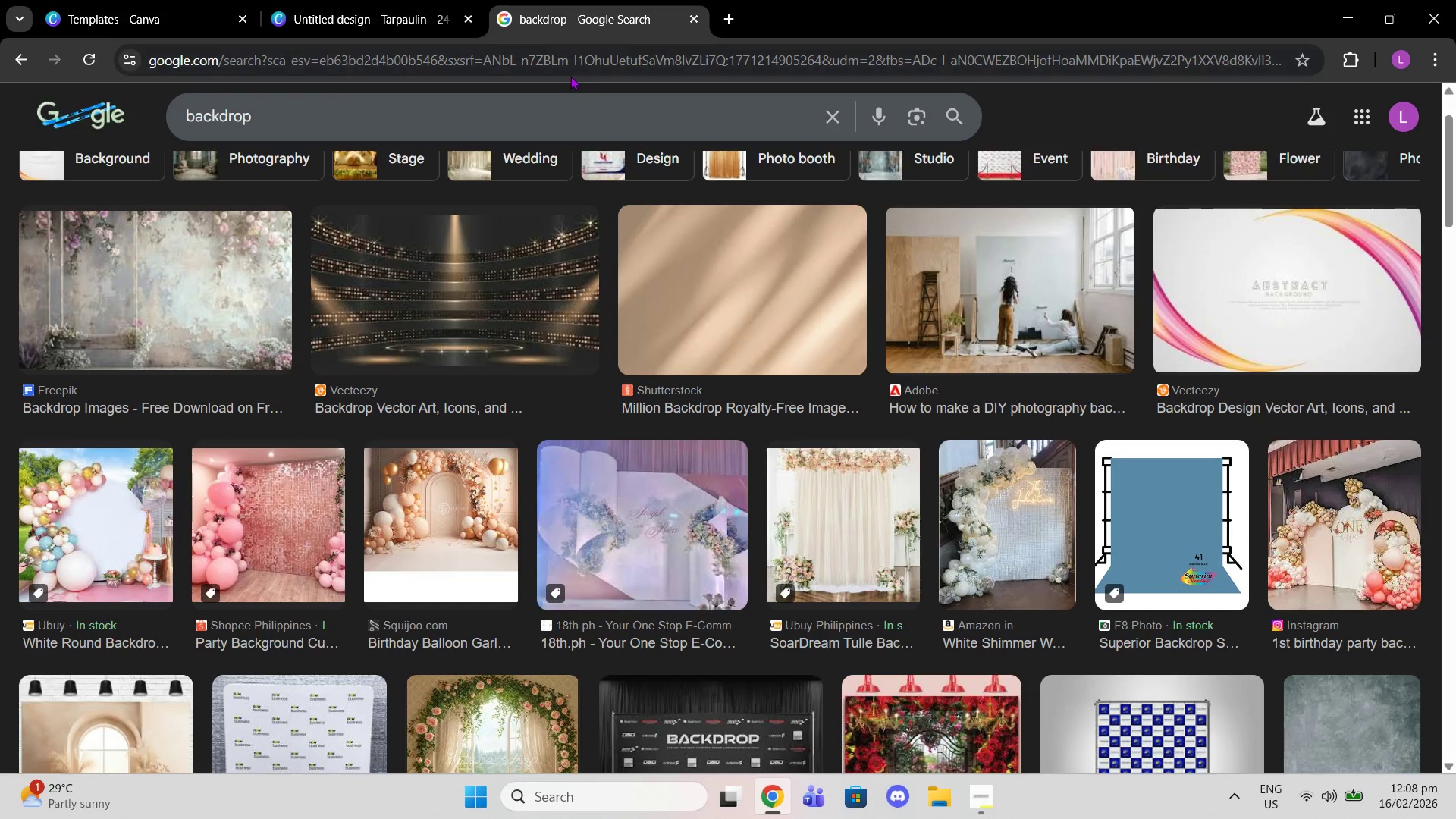 
double_click([570, 76])
 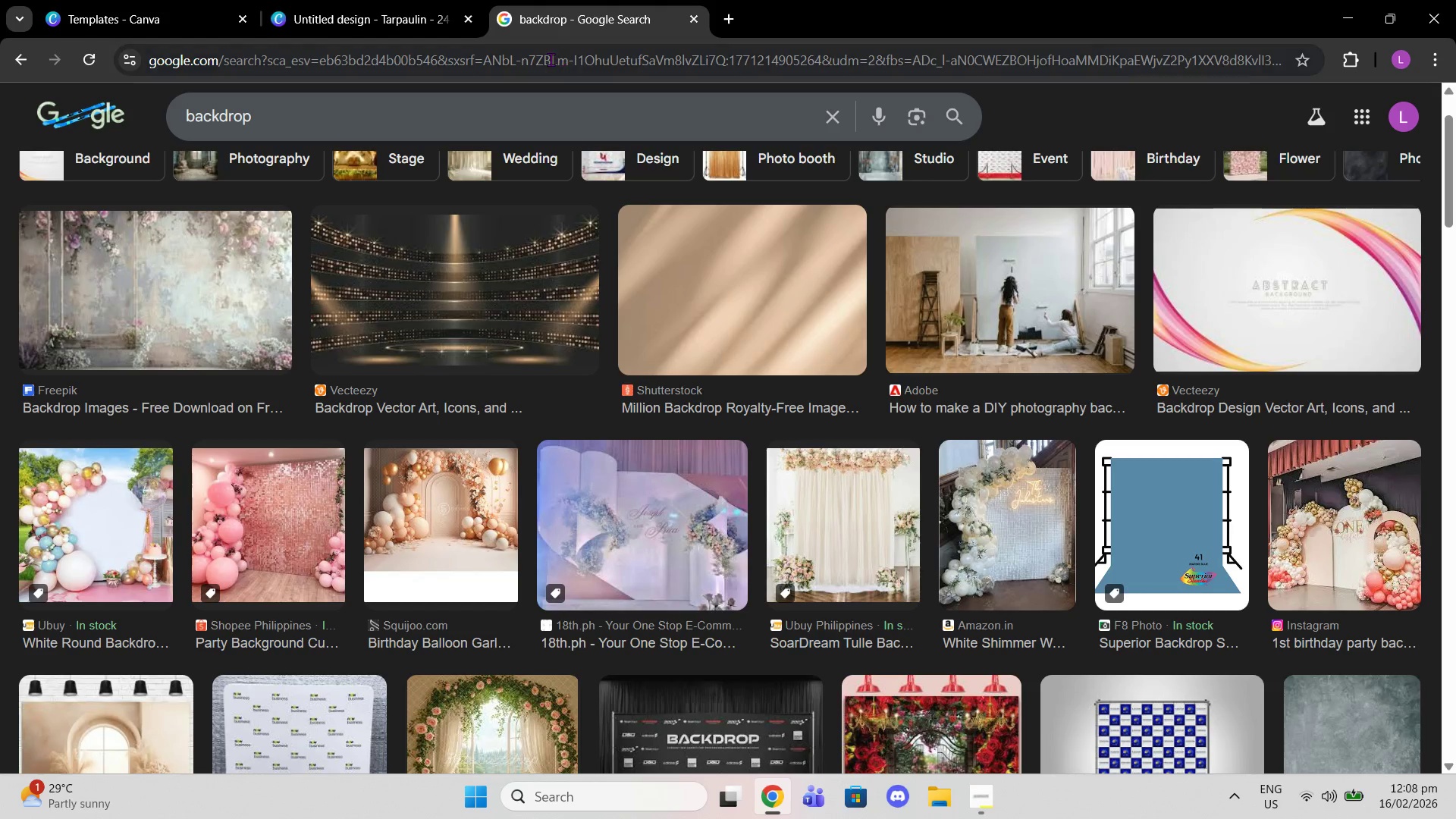 
triple_click([551, 59])
 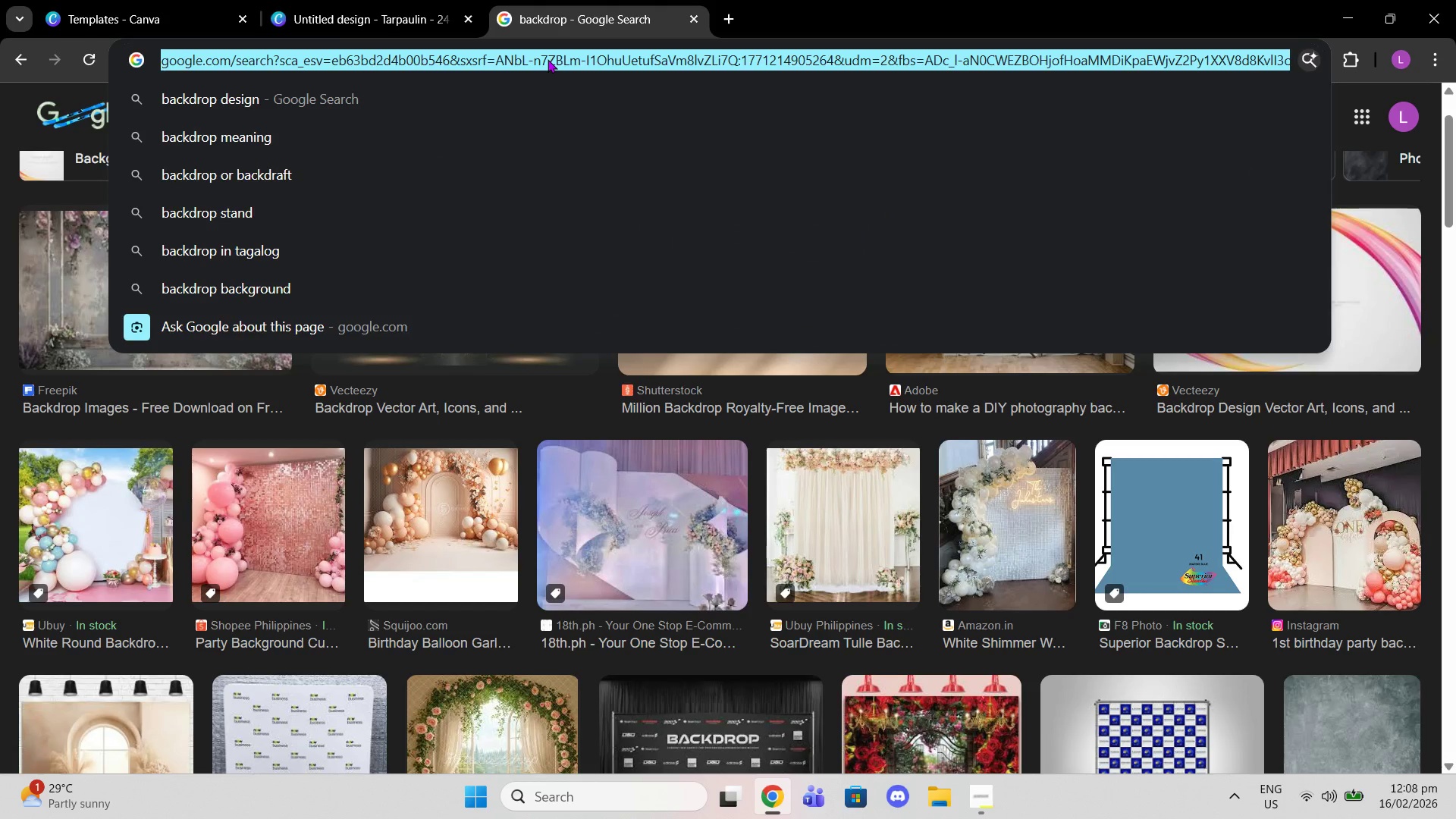 
type(t=)
key(Backspace)
key(Backspace)
key(Backspace)
type(pinte)
 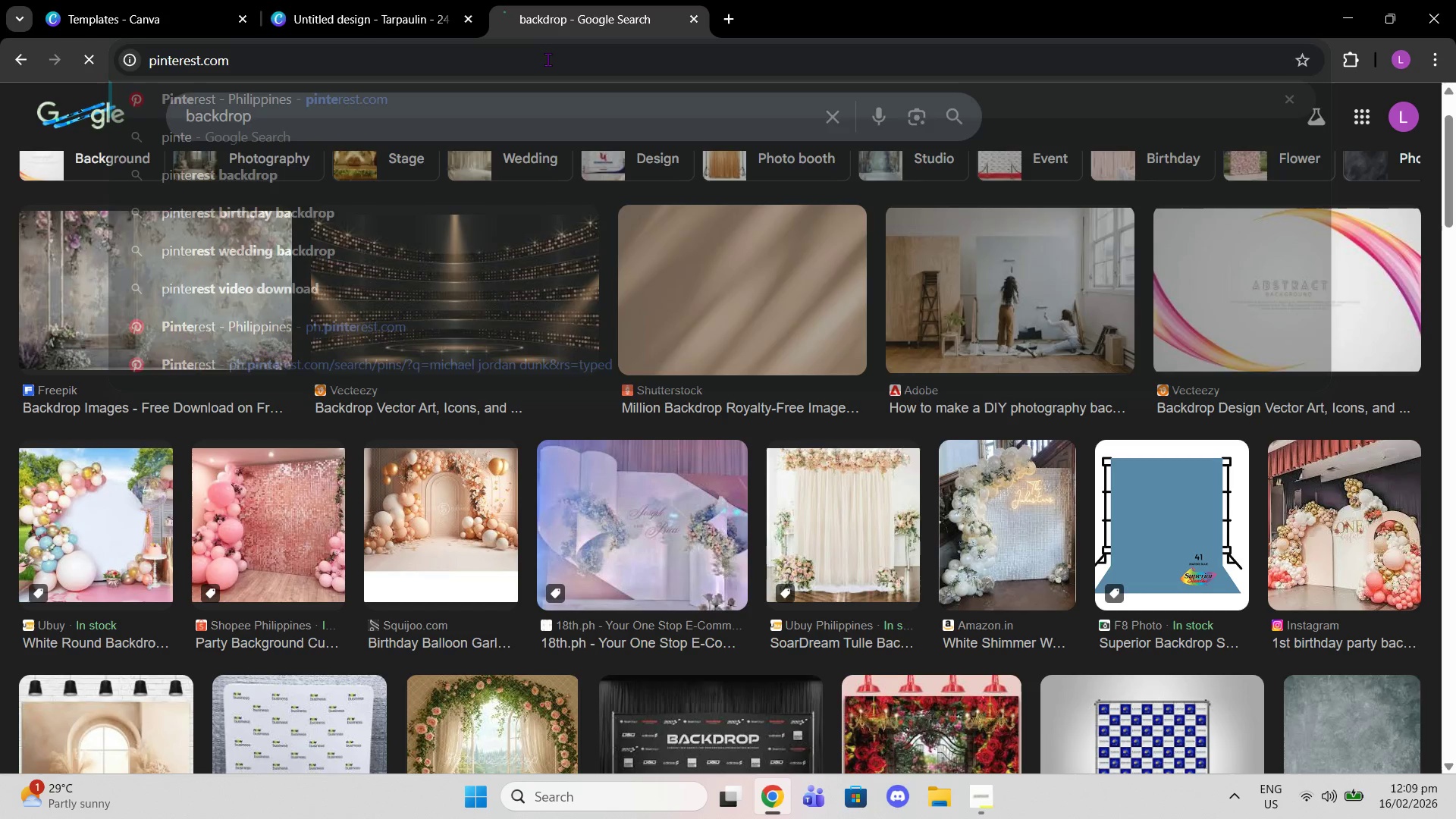 
key(Enter)
 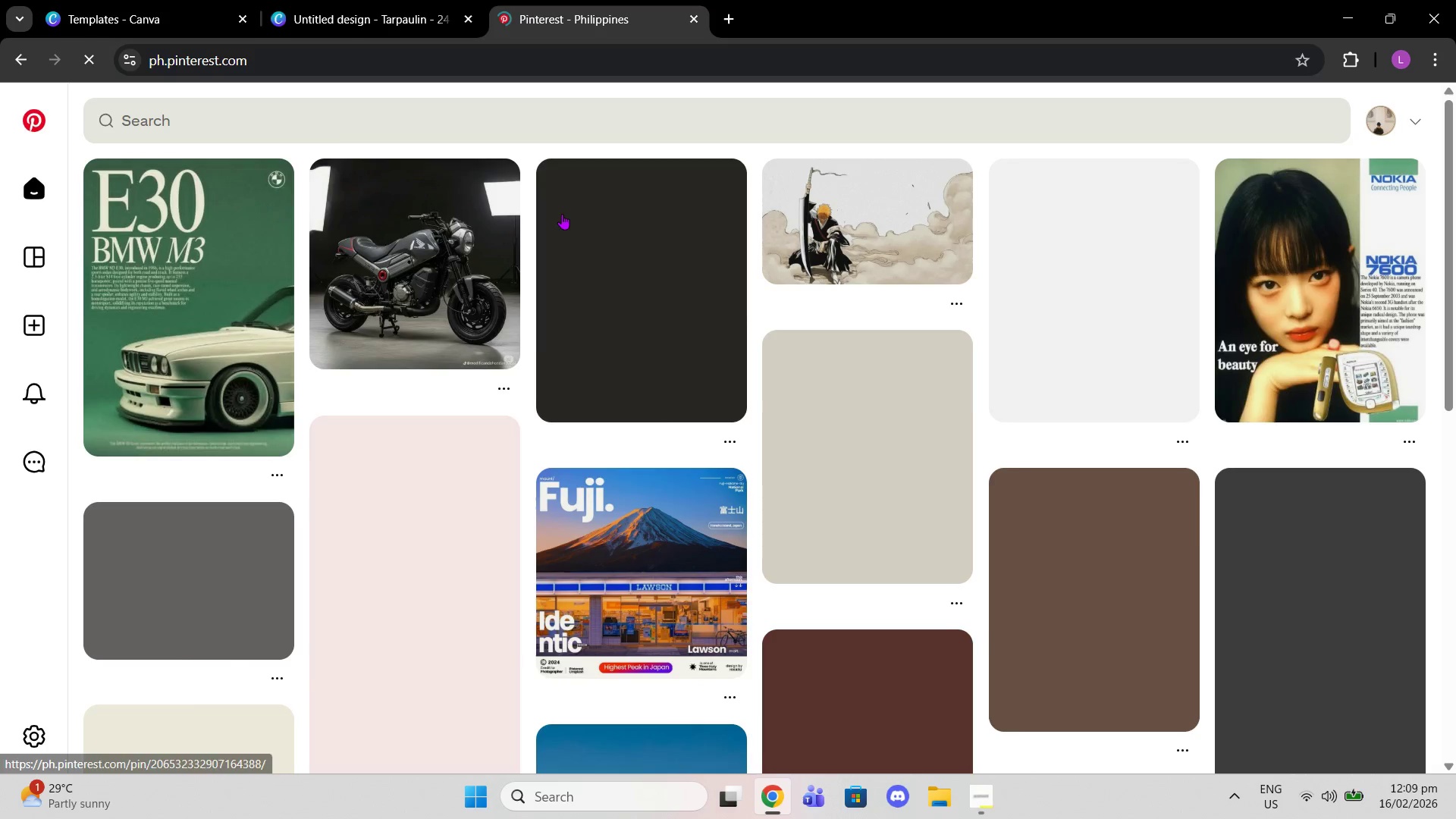 
left_click([435, 111])
 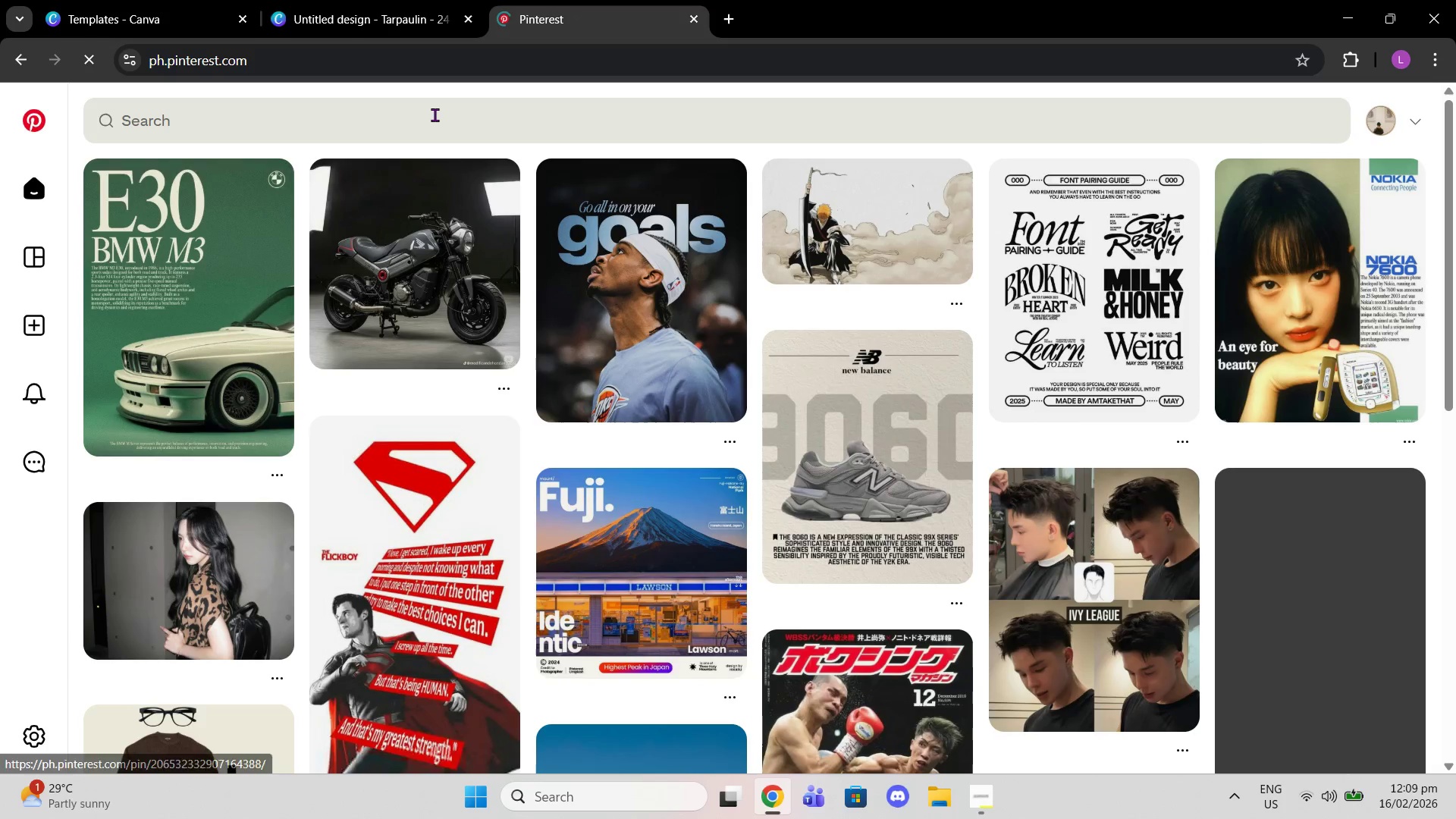 
left_click([434, 115])
 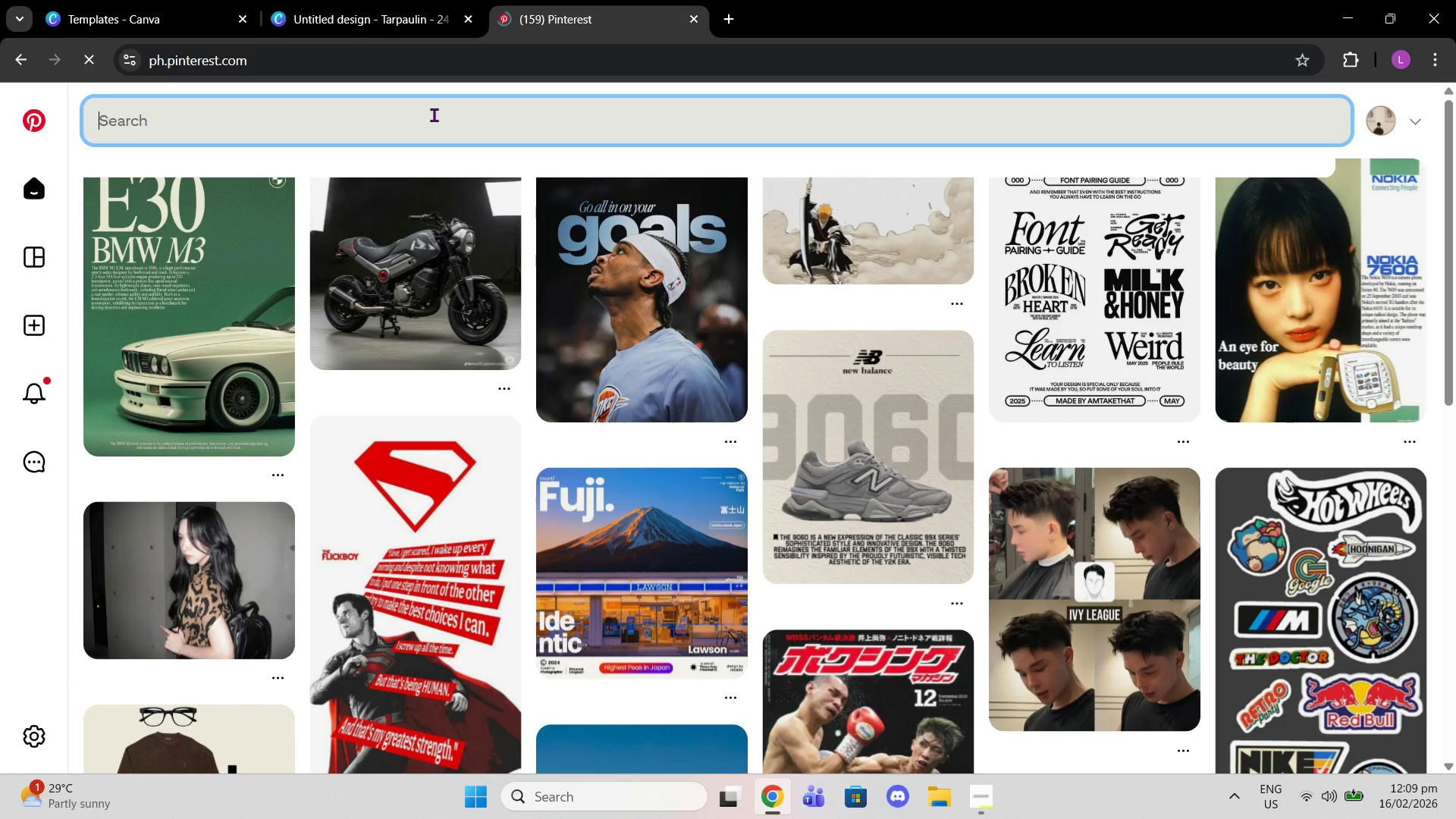 
type(toyota supra)
 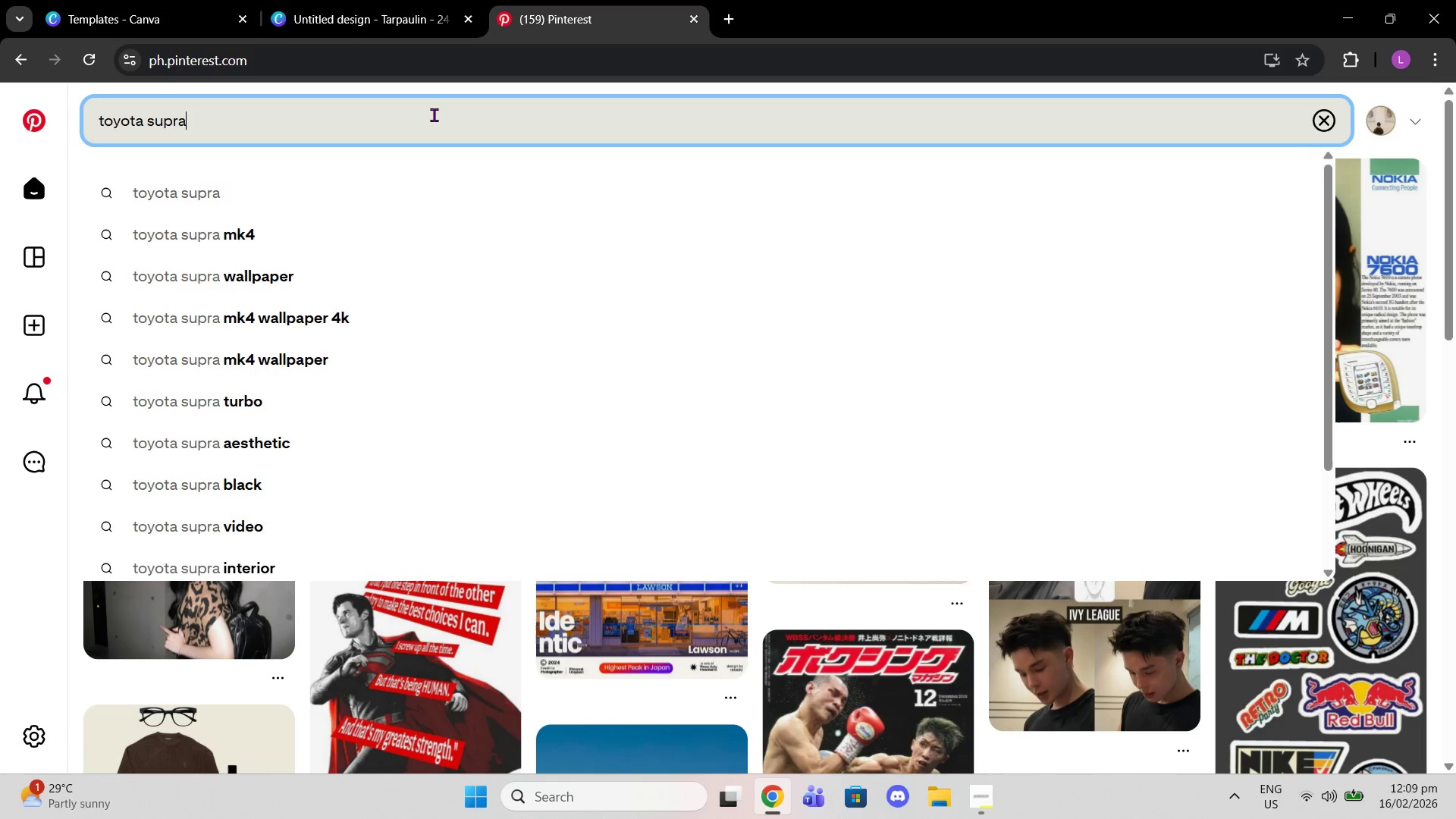 
key(Enter)
 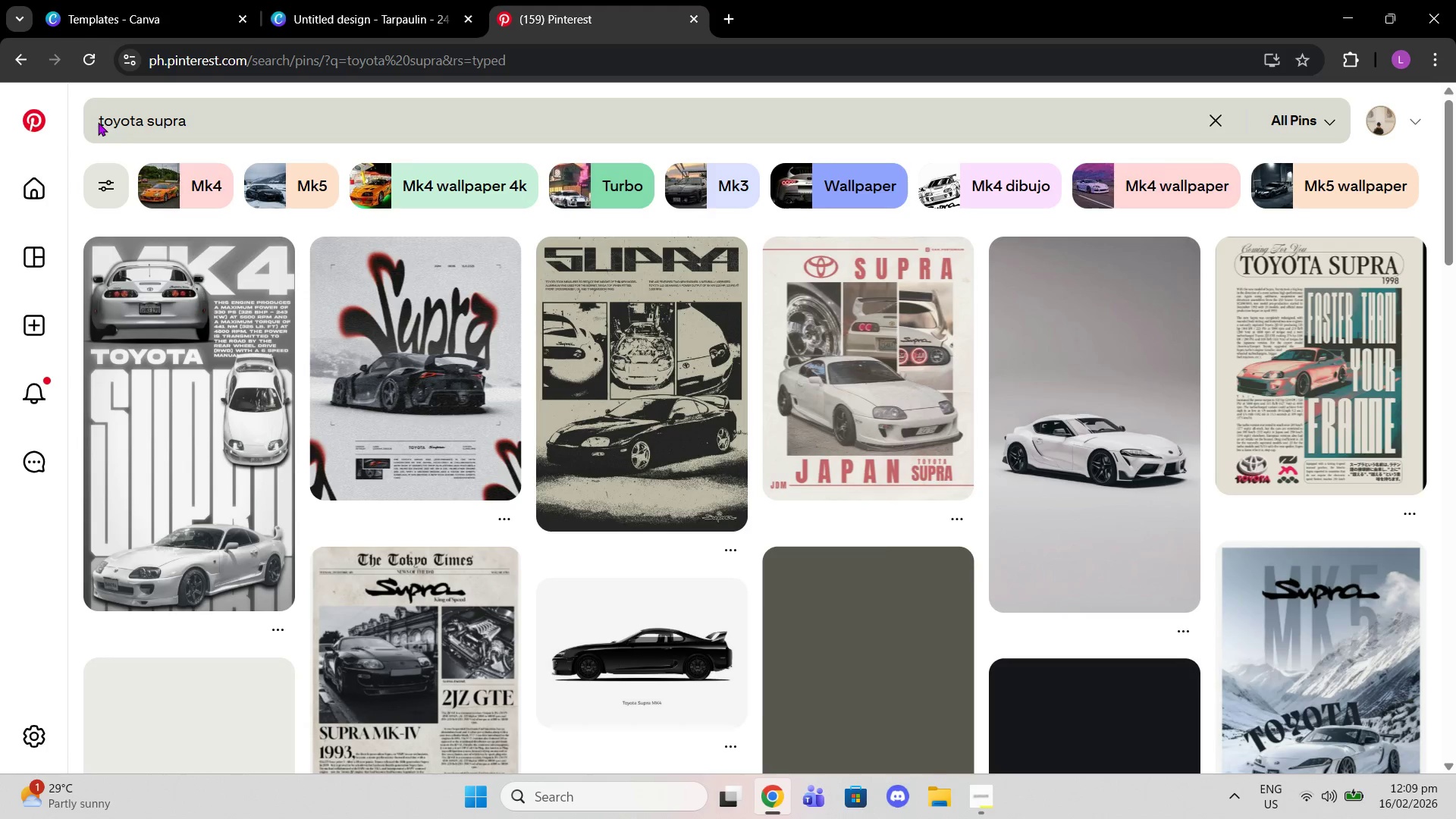 
left_click([98, 122])
 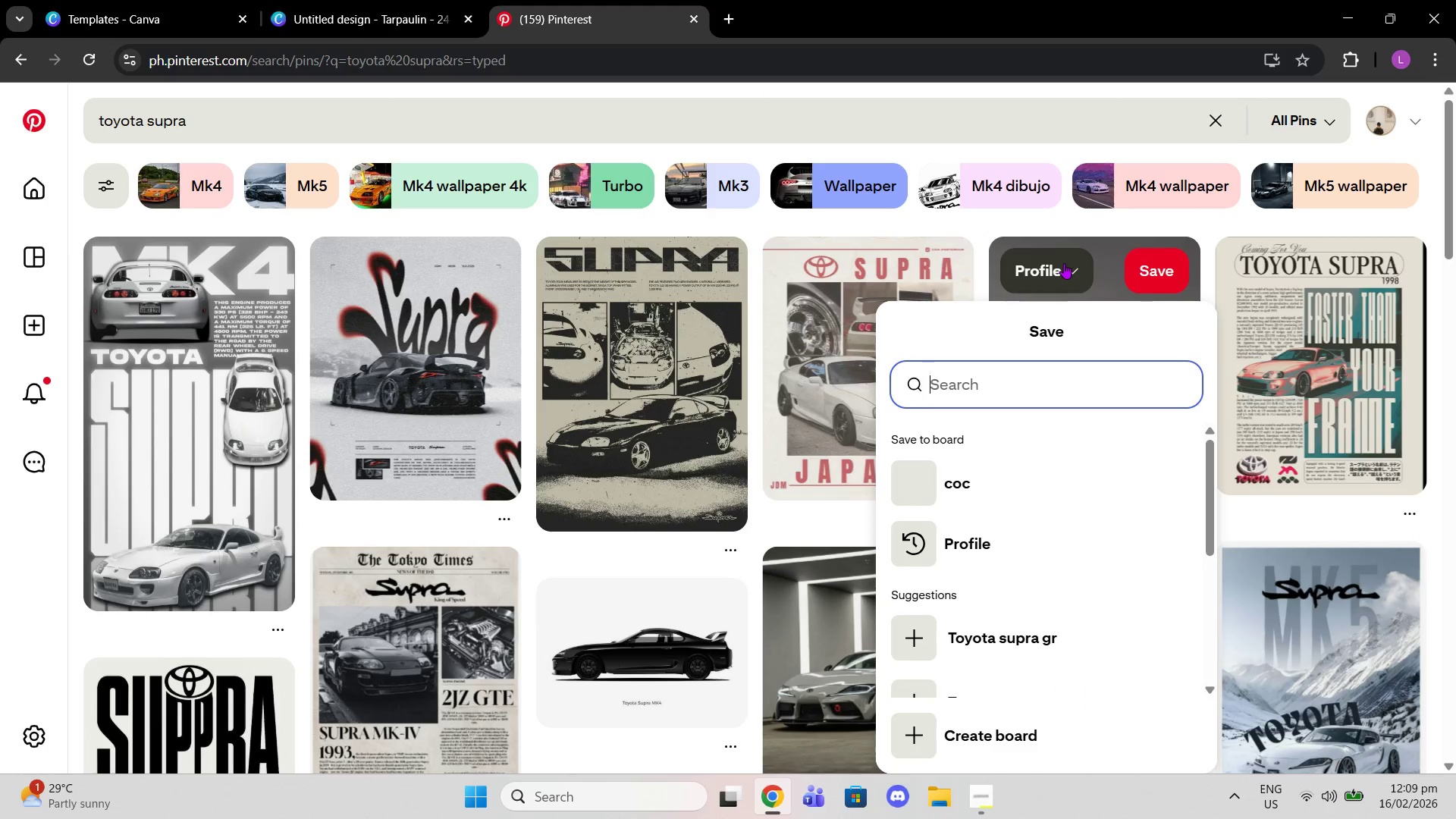 
left_click([994, 222])
 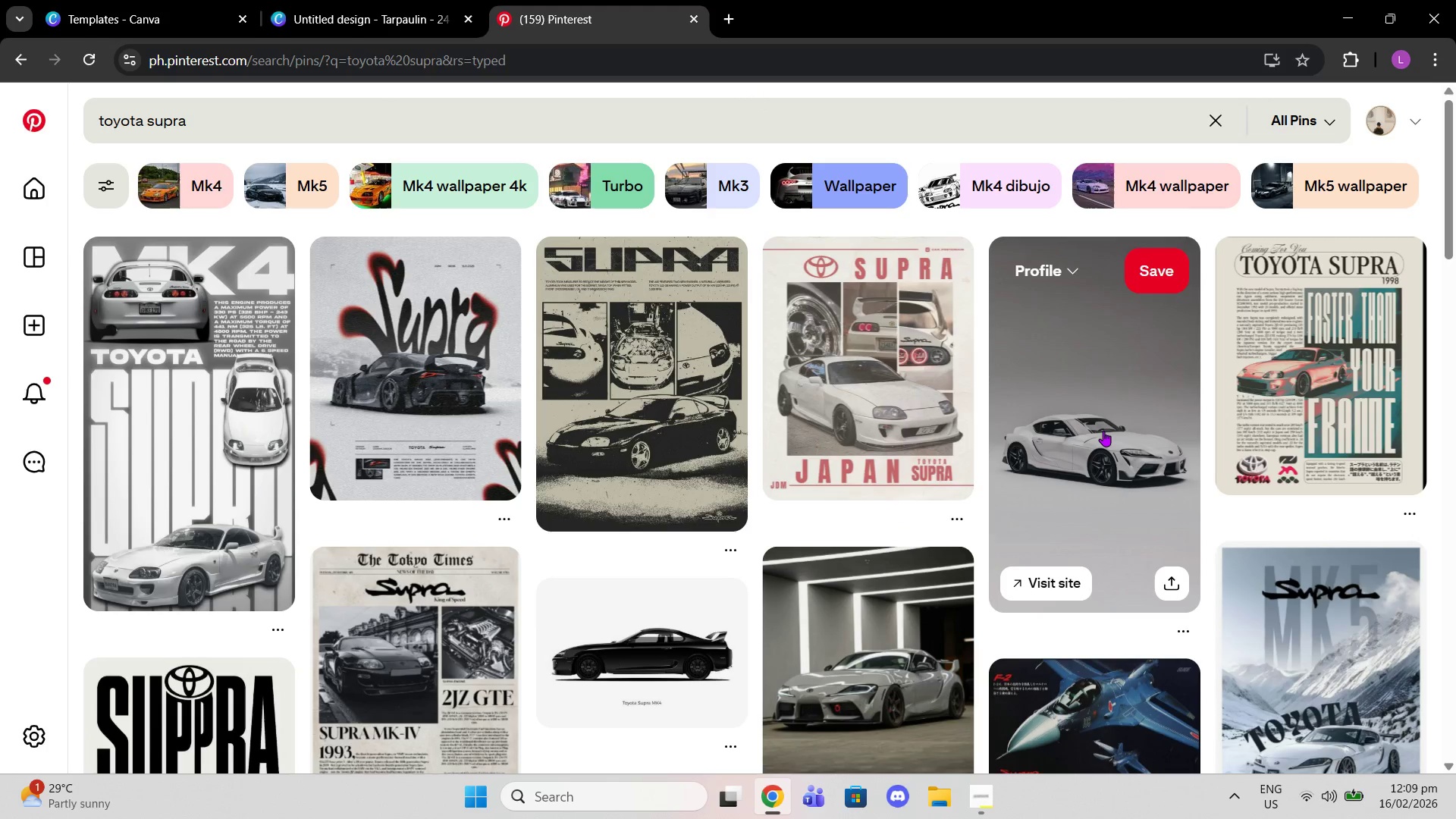 
left_click([1103, 431])
 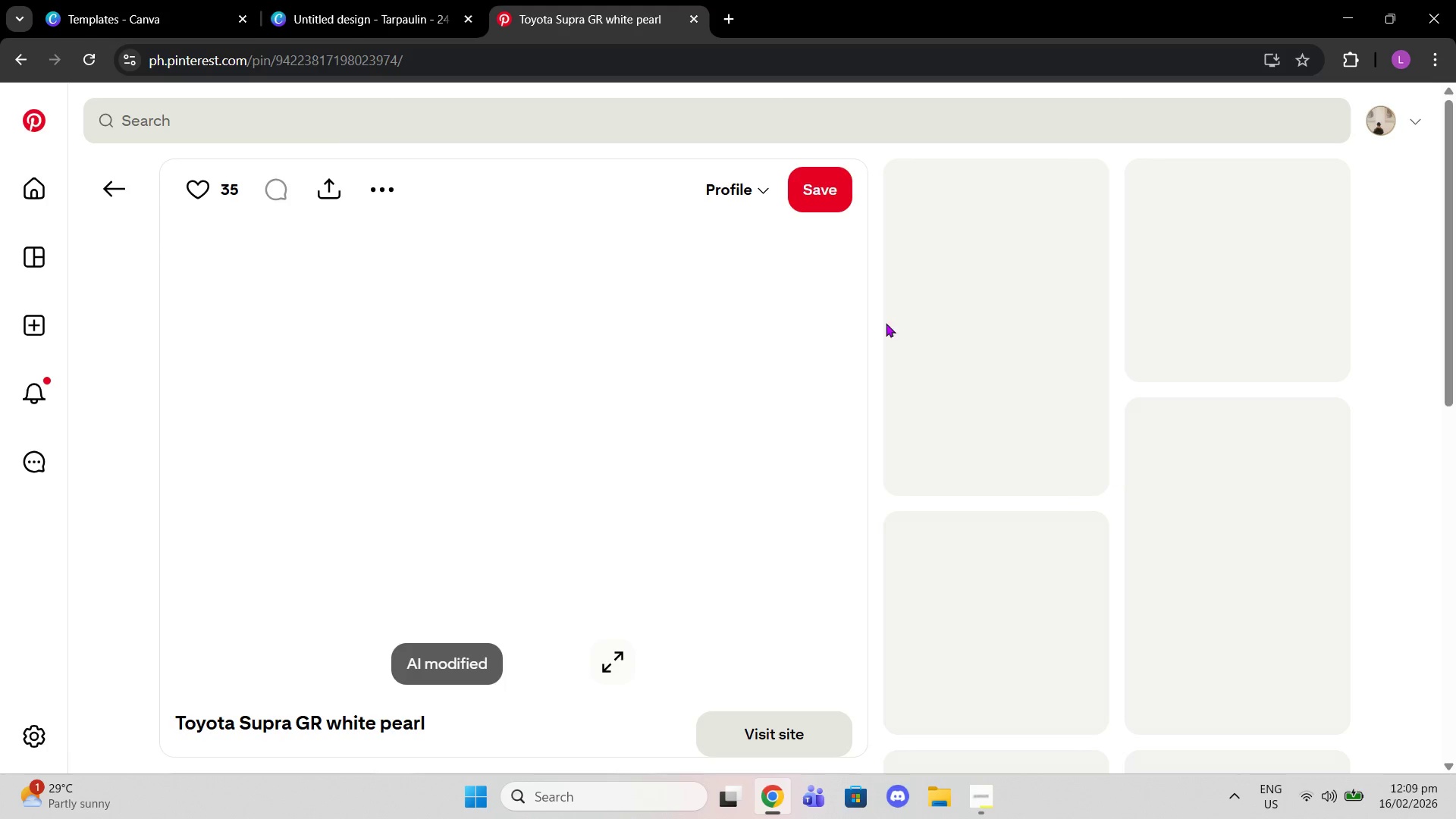 
scroll: coordinate [496, 384], scroll_direction: down, amount: 2.0
 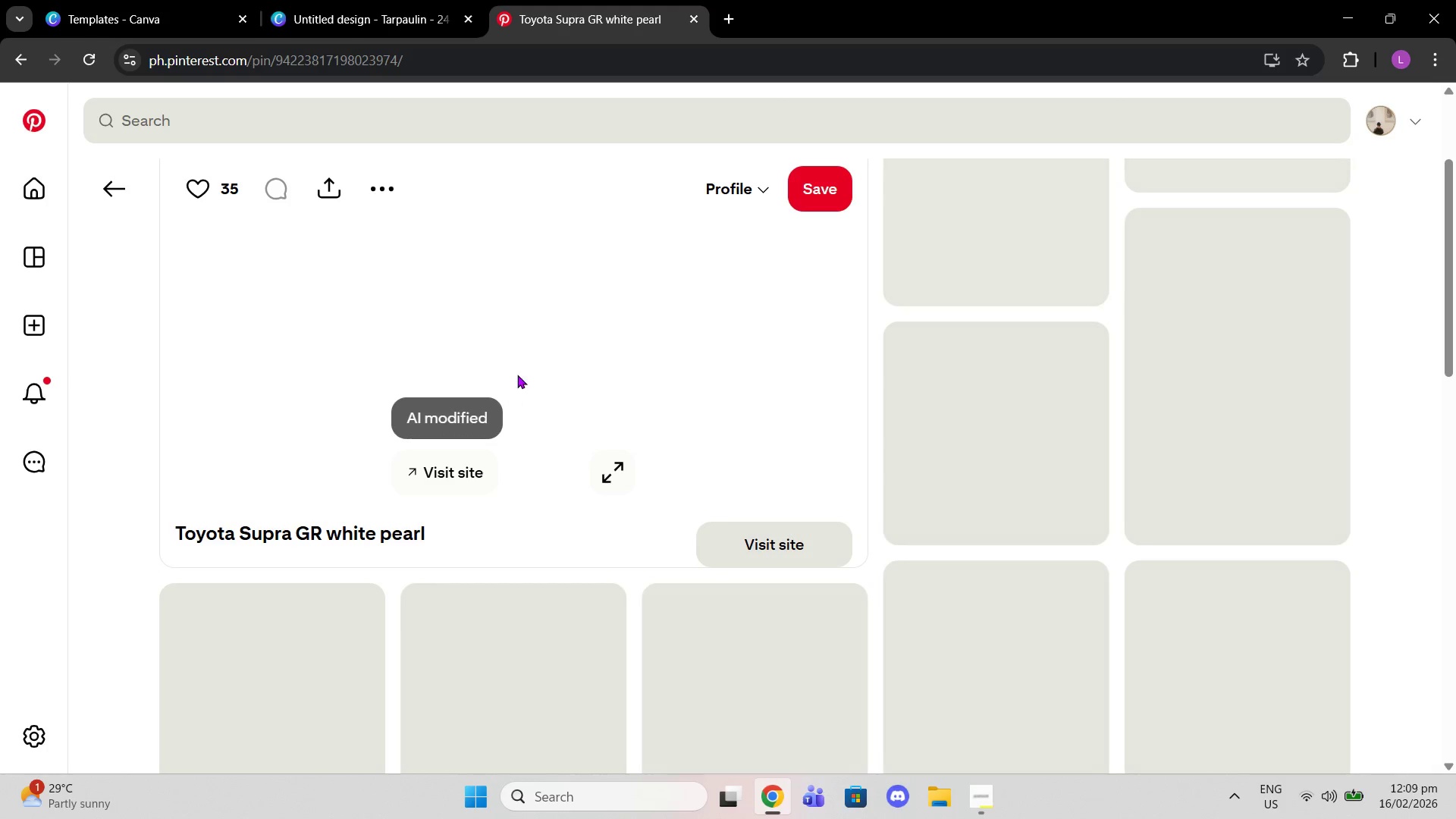 
scroll: coordinate [960, 384], scroll_direction: up, amount: 3.0
 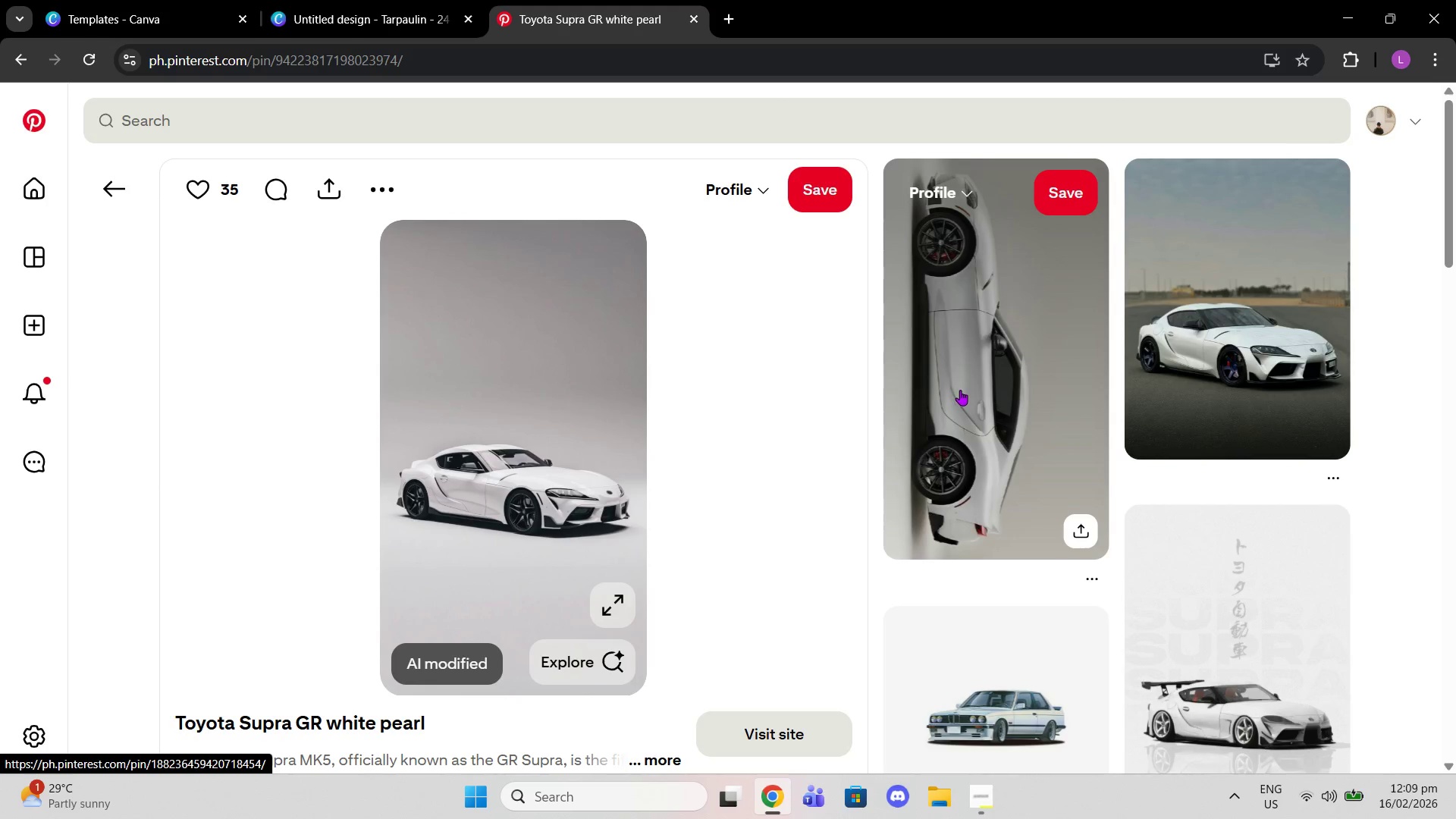 
scroll: coordinate [744, 387], scroll_direction: down, amount: 4.0
 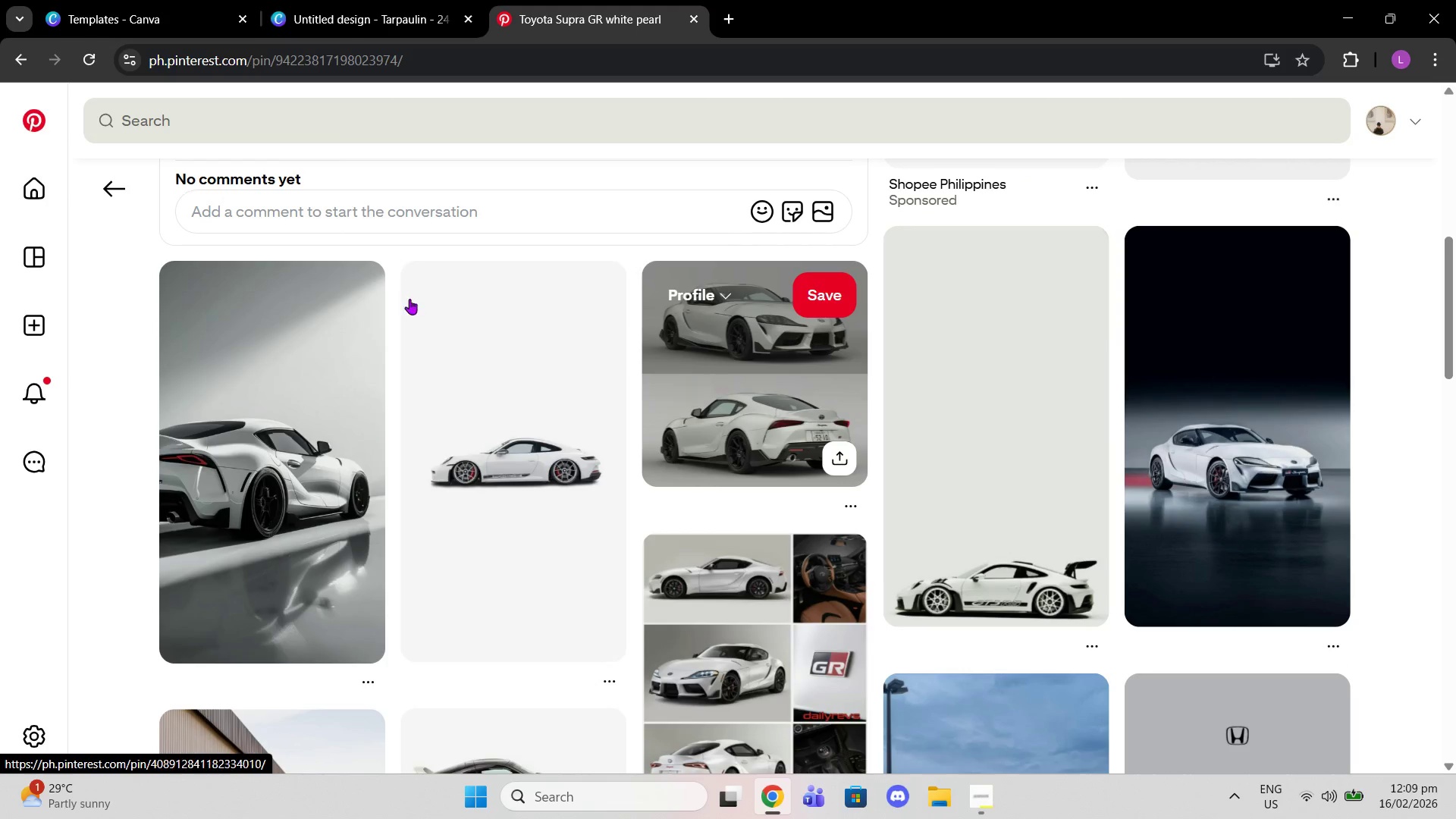 
left_click([173, 127])
 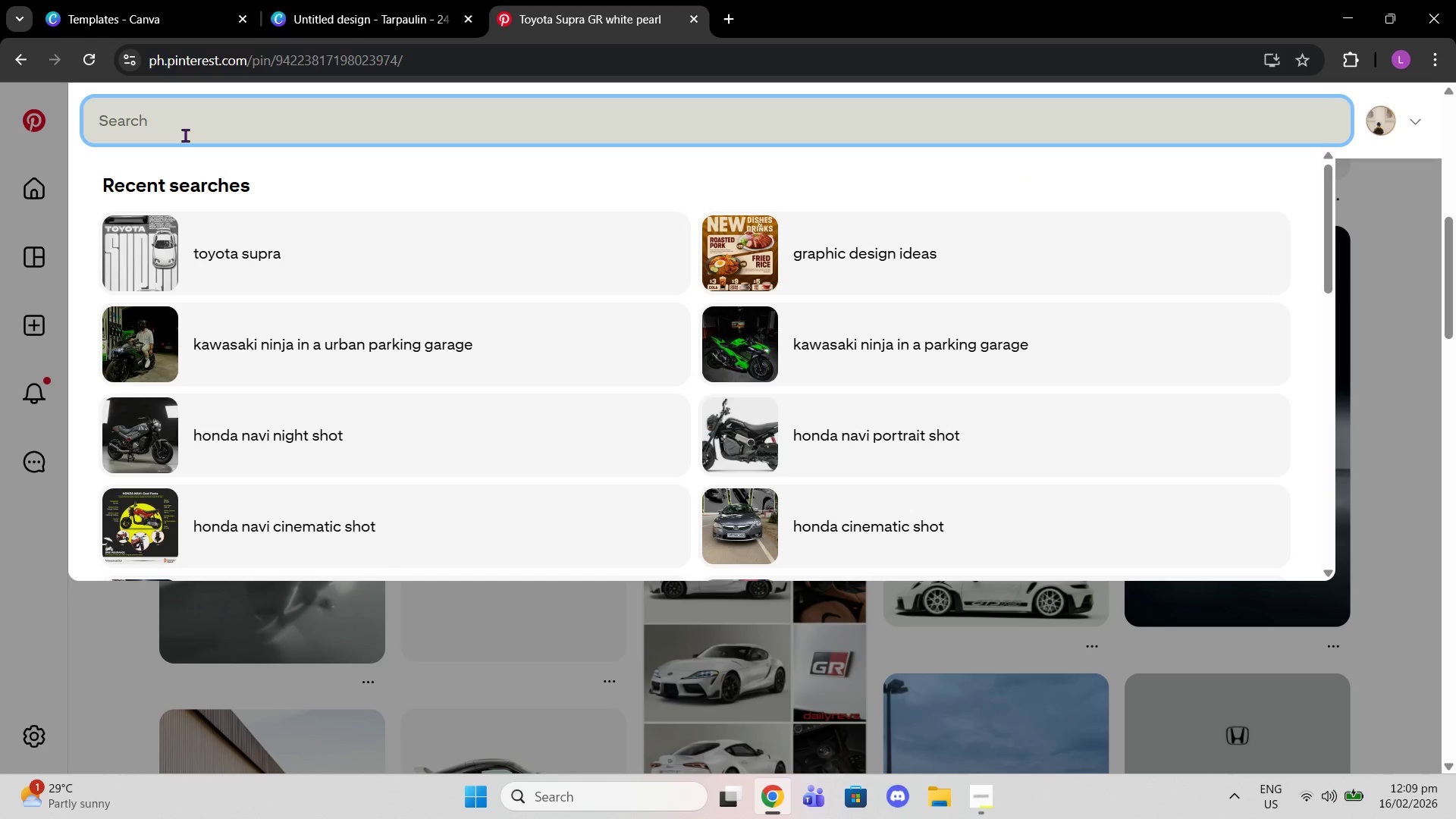 
type(gr toyota supra)
 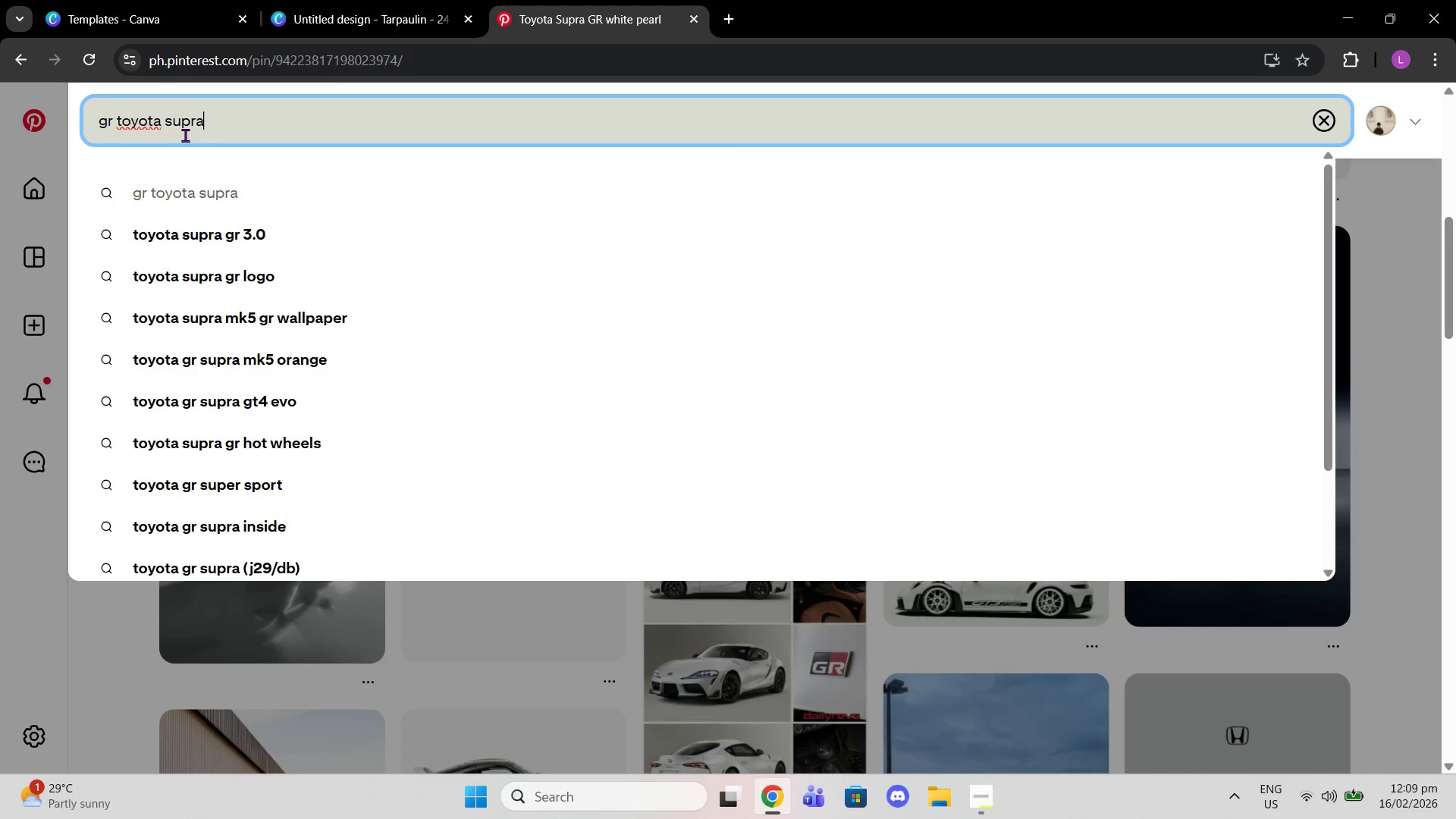 
key(Enter)
 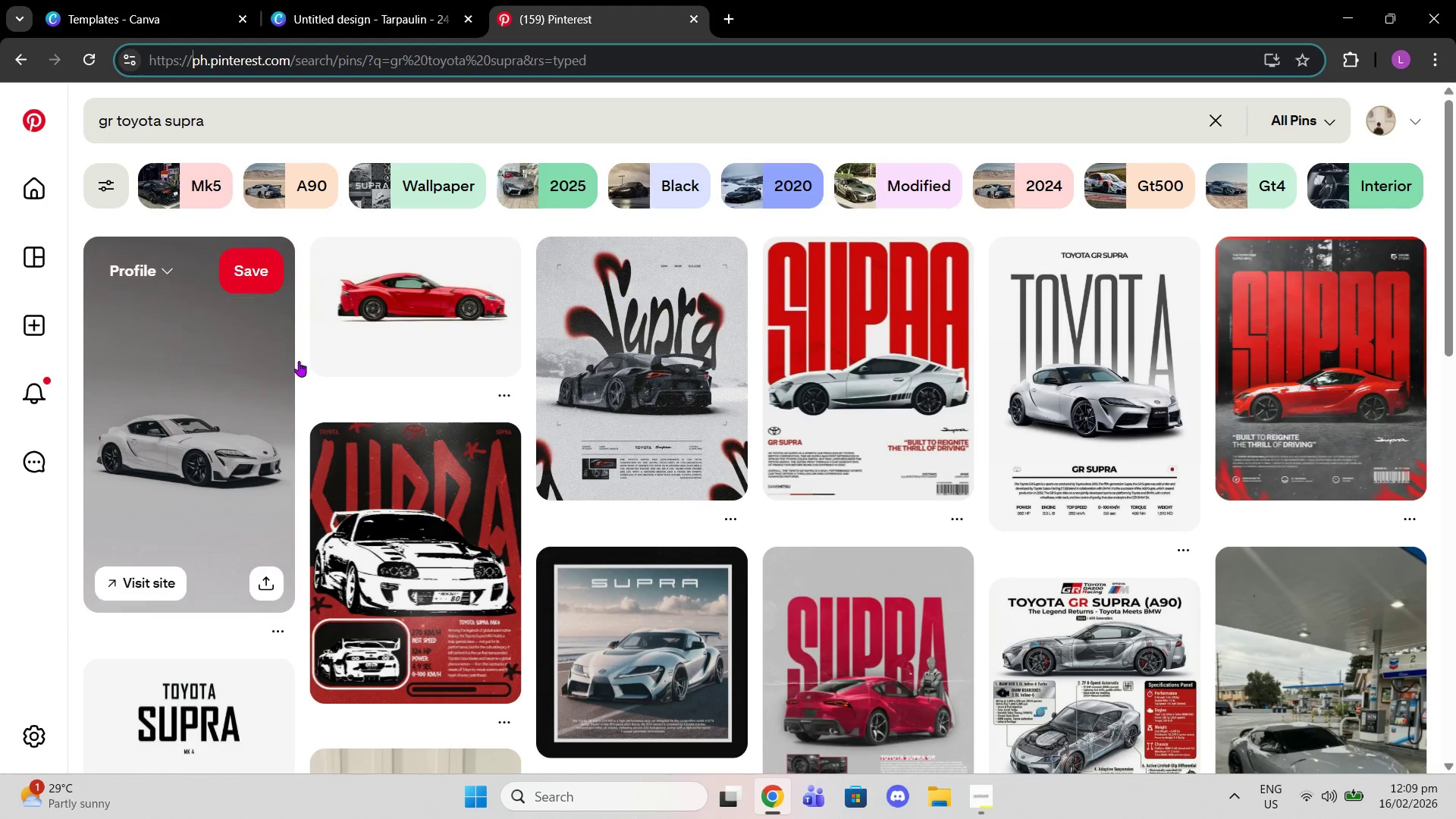 
wait(6.16)
 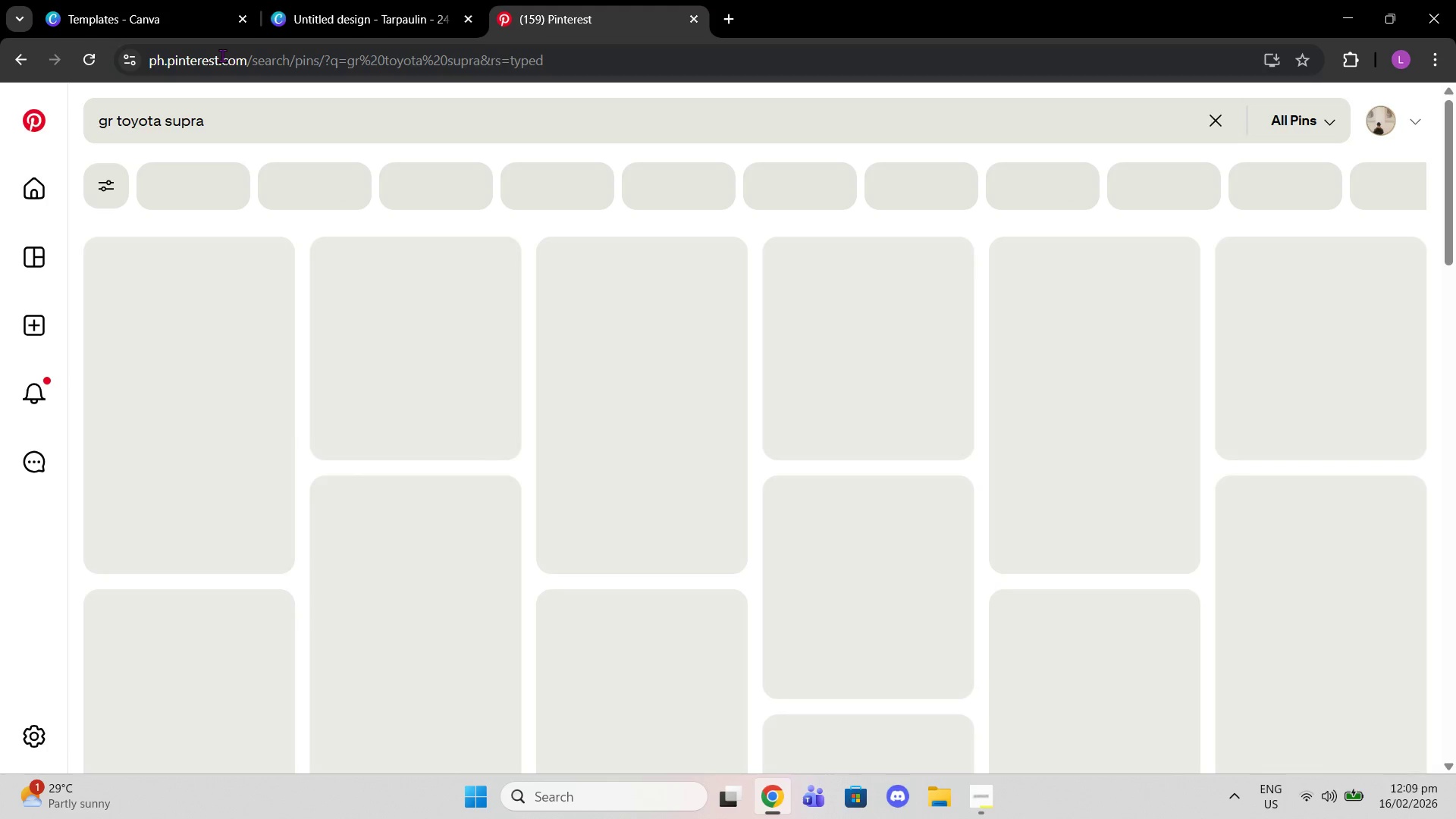 
scroll: coordinate [501, 373], scroll_direction: down, amount: 7.0
 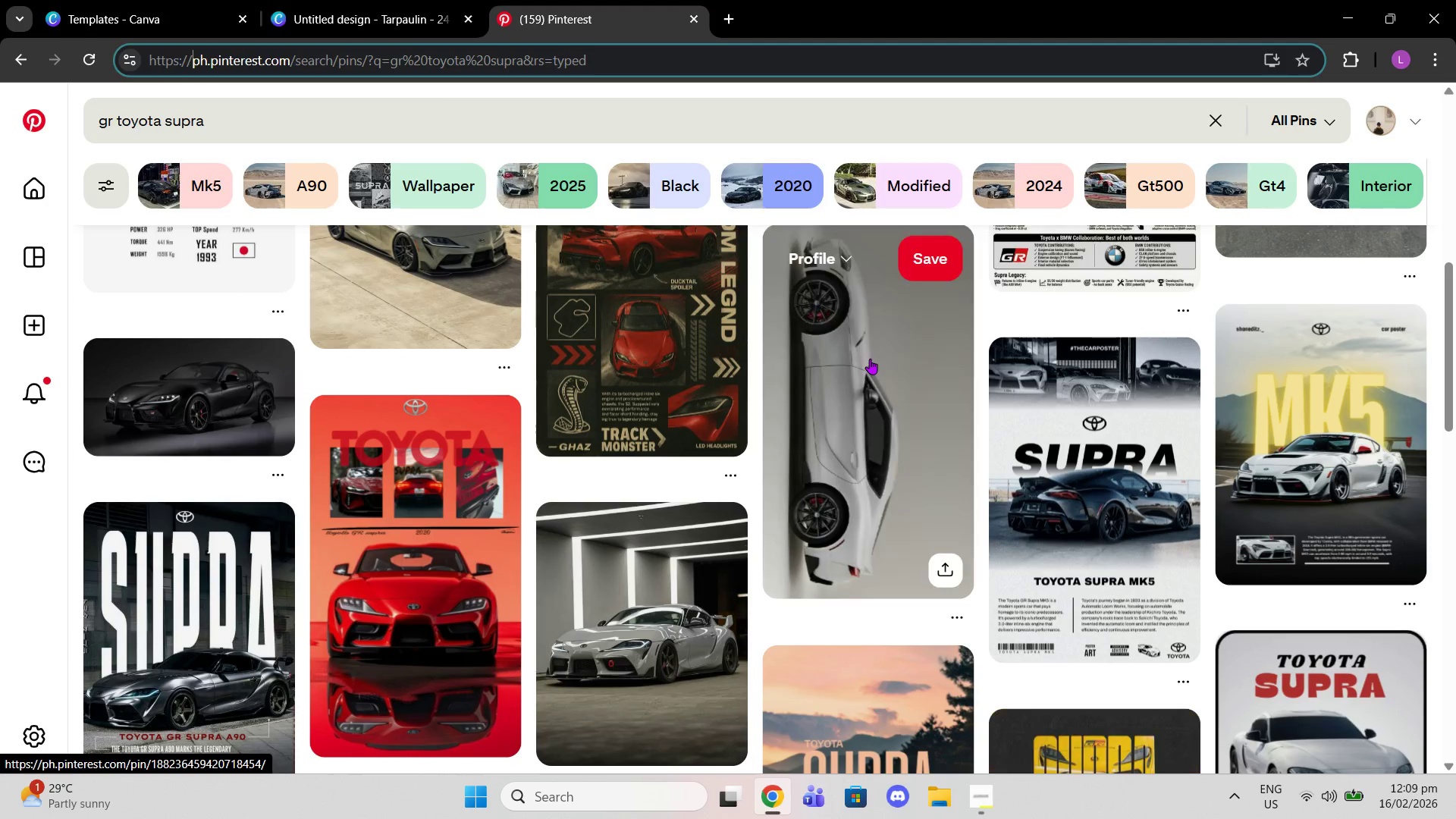 
left_click([870, 359])
 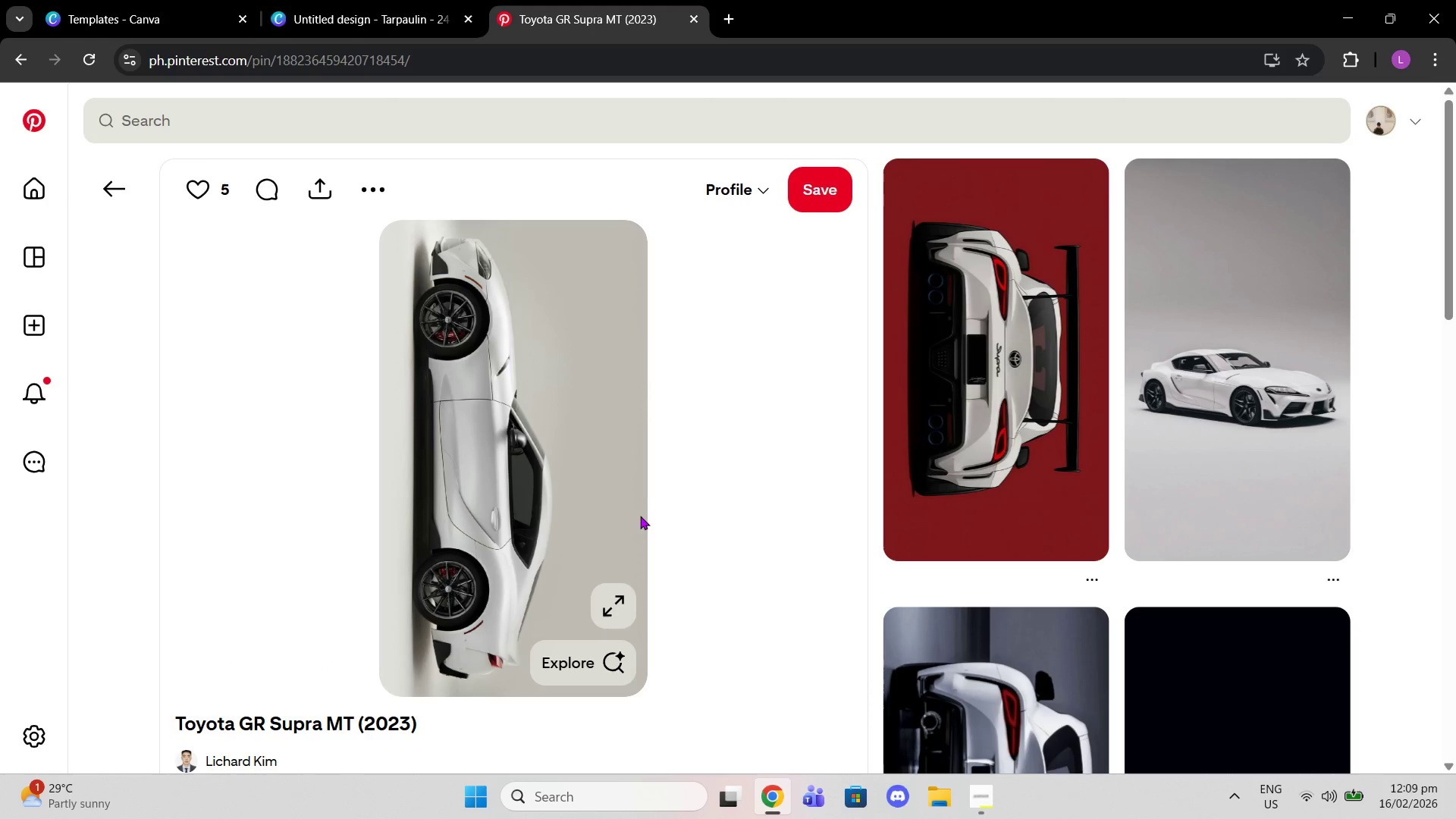 
left_click([1219, 398])
 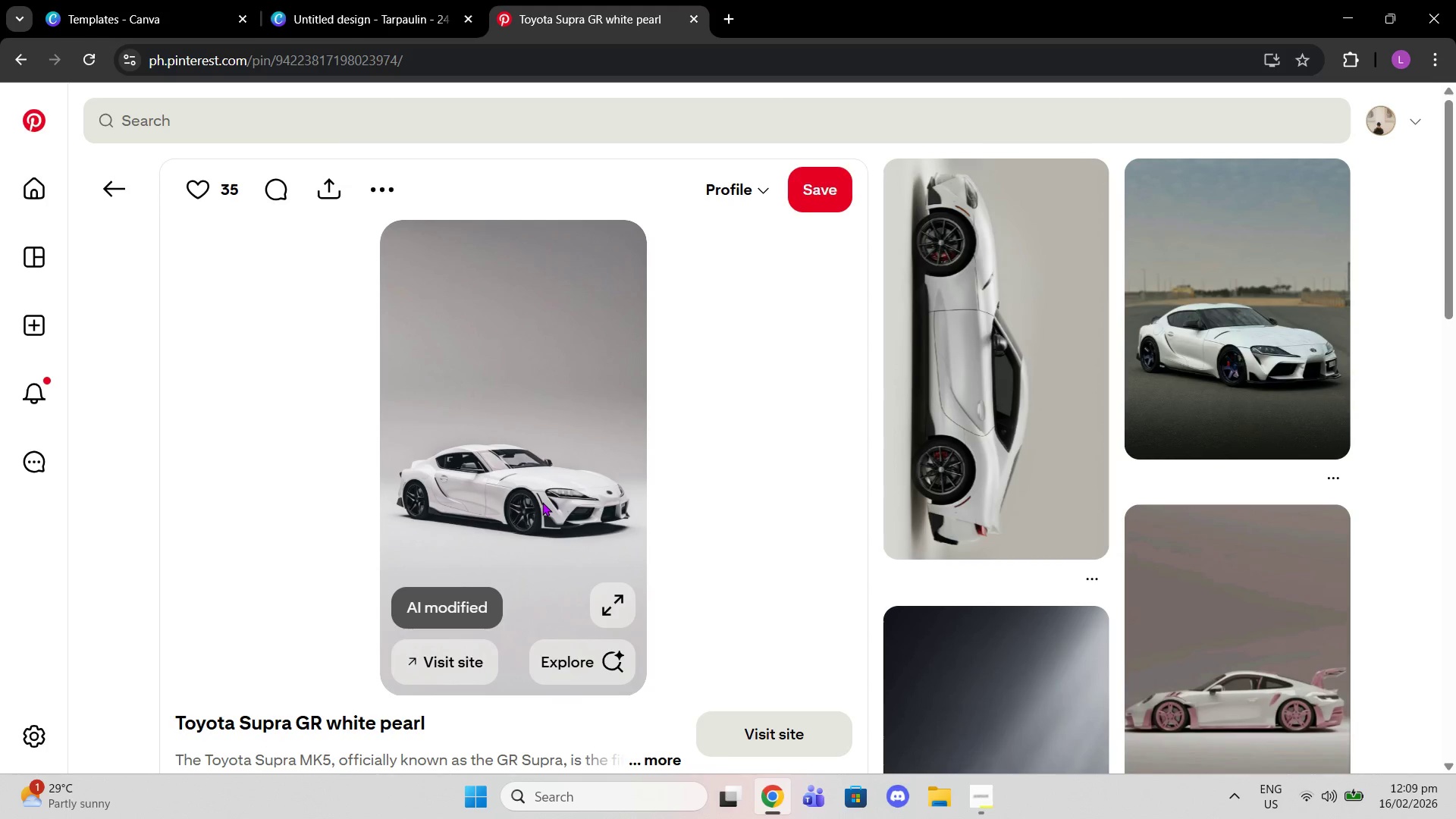 
scroll: coordinate [566, 419], scroll_direction: down, amount: 1.0
 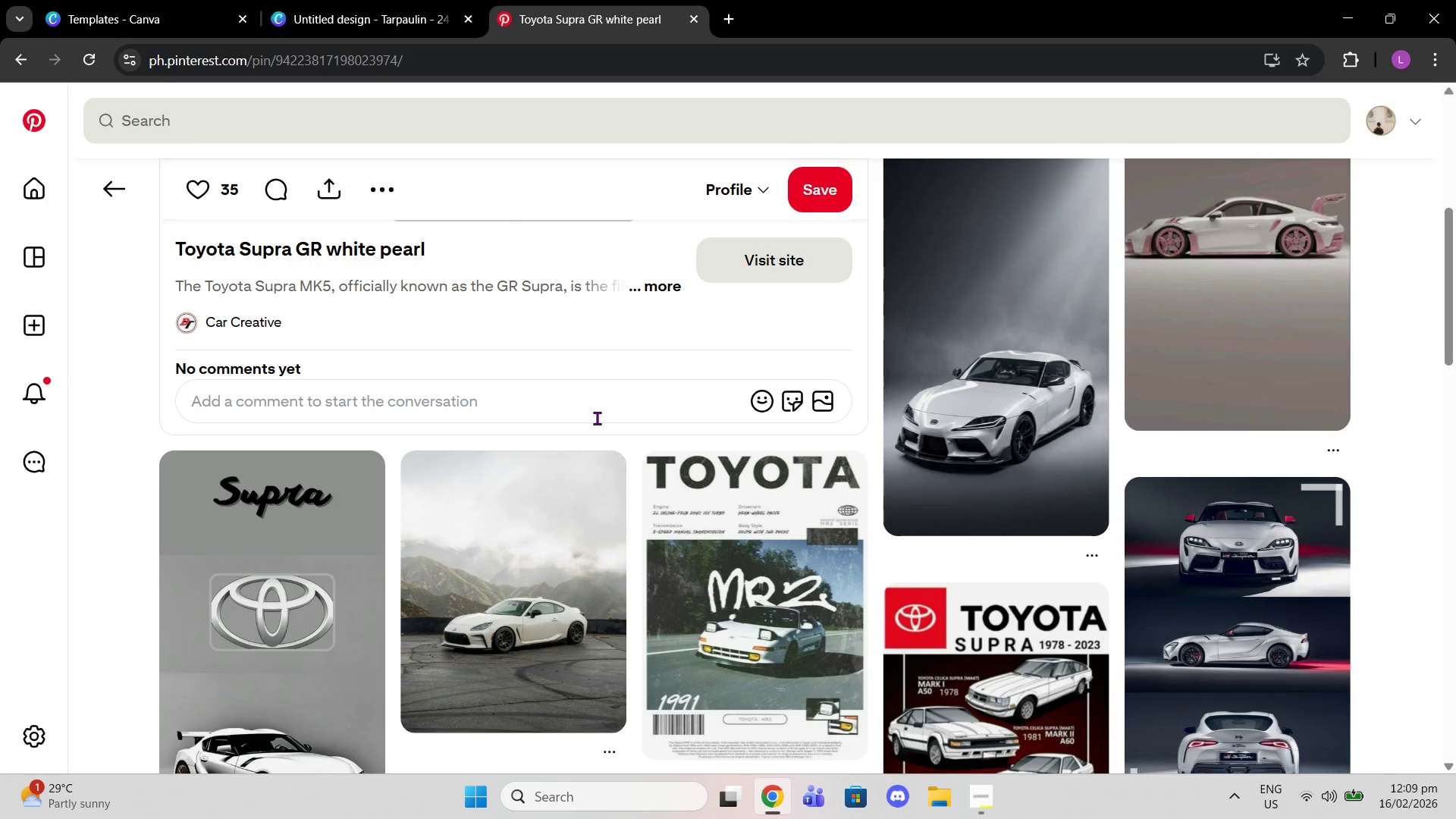 
left_click([955, 355])
 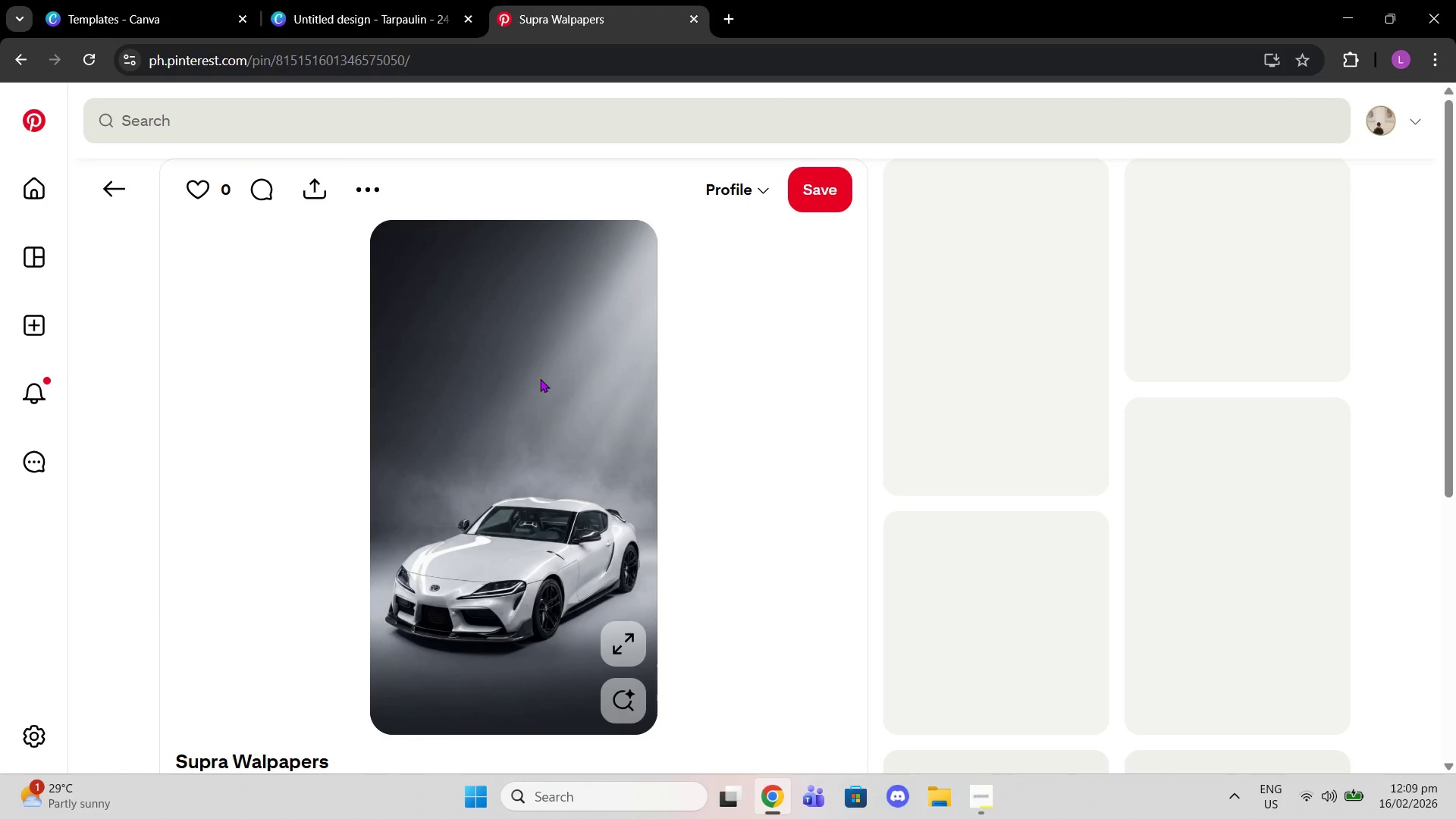 
scroll: coordinate [434, 419], scroll_direction: down, amount: 2.0
 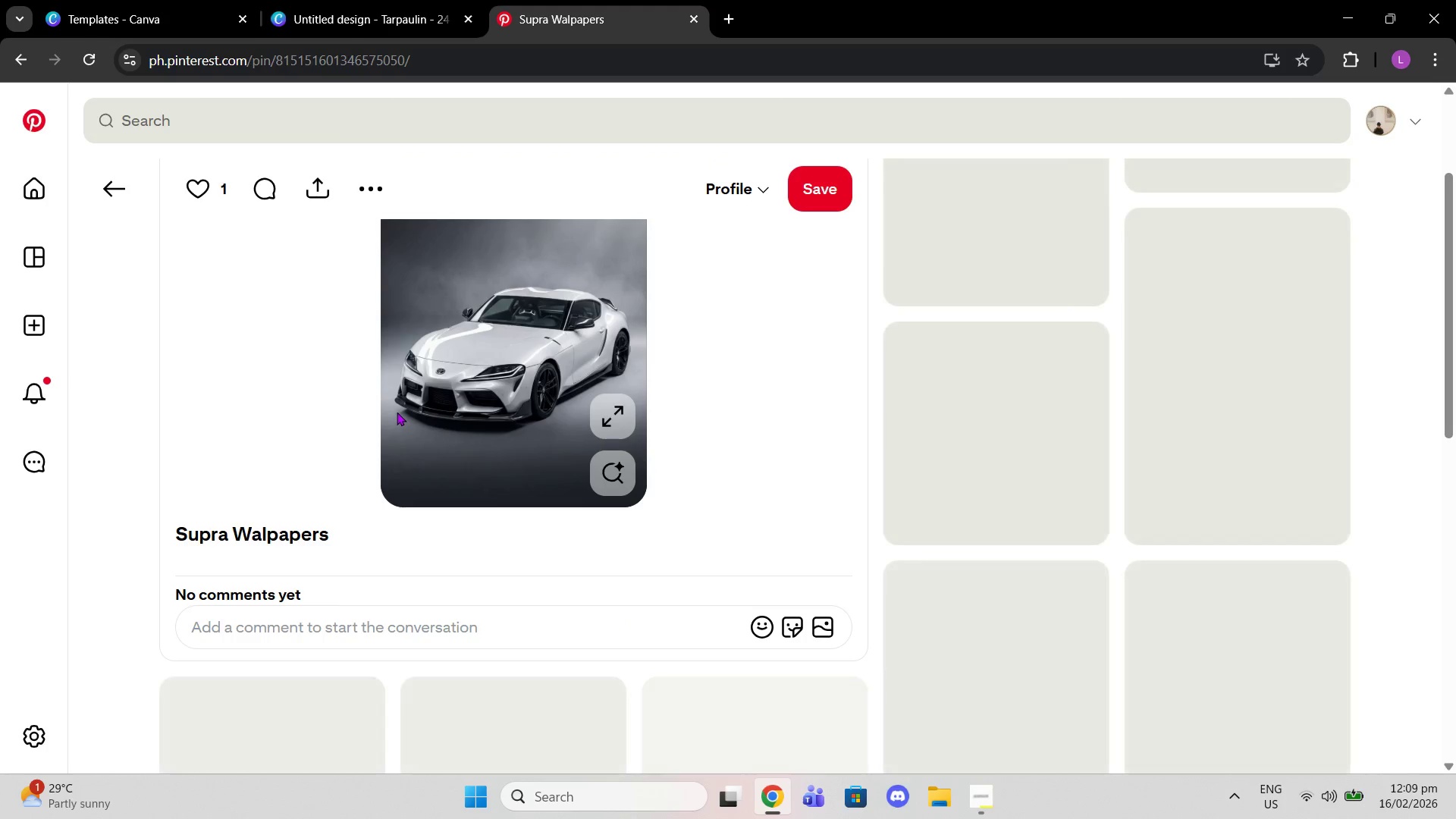 
scroll: coordinate [395, 409], scroll_direction: up, amount: 2.0
 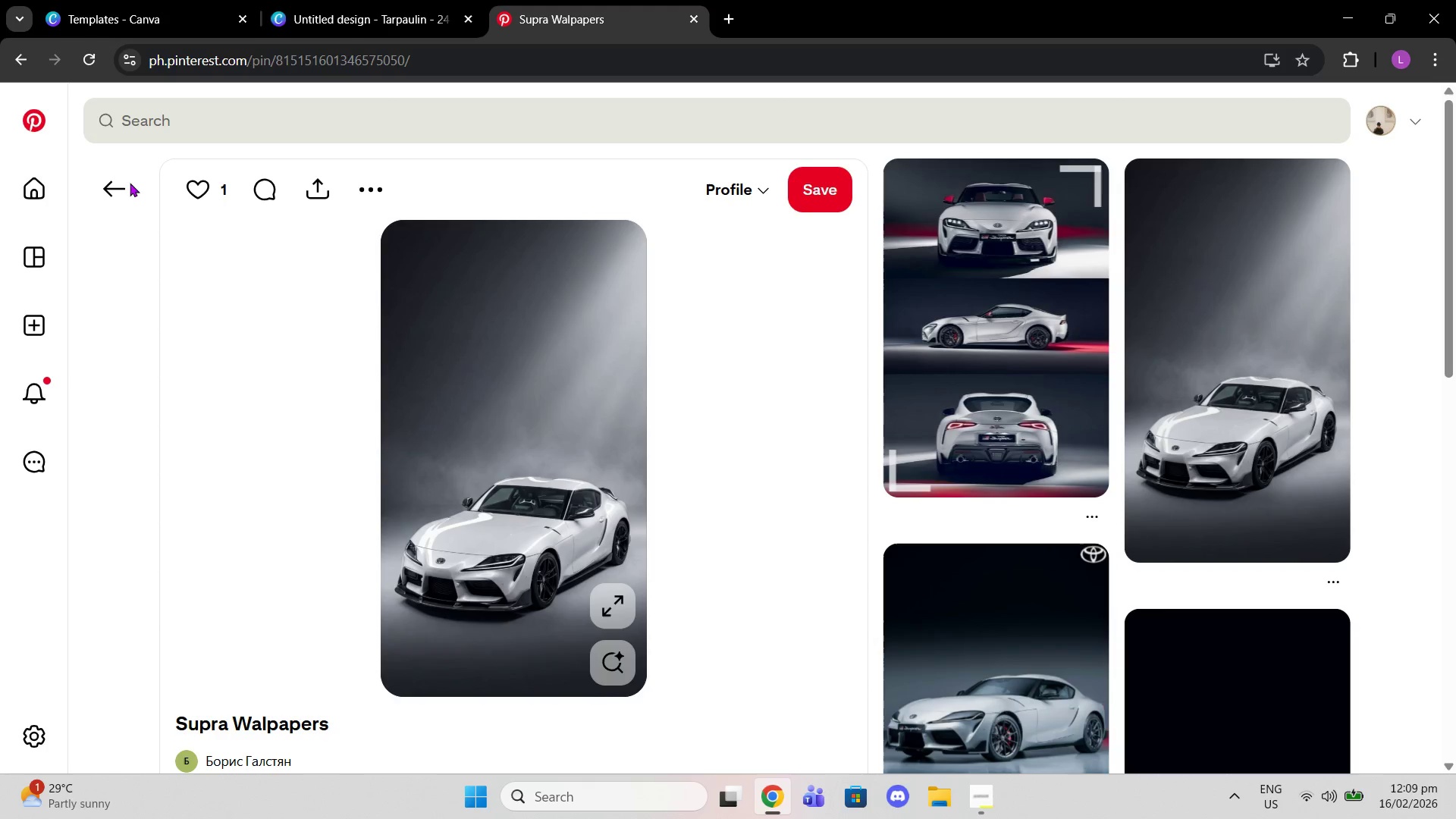 
left_click([128, 184])
 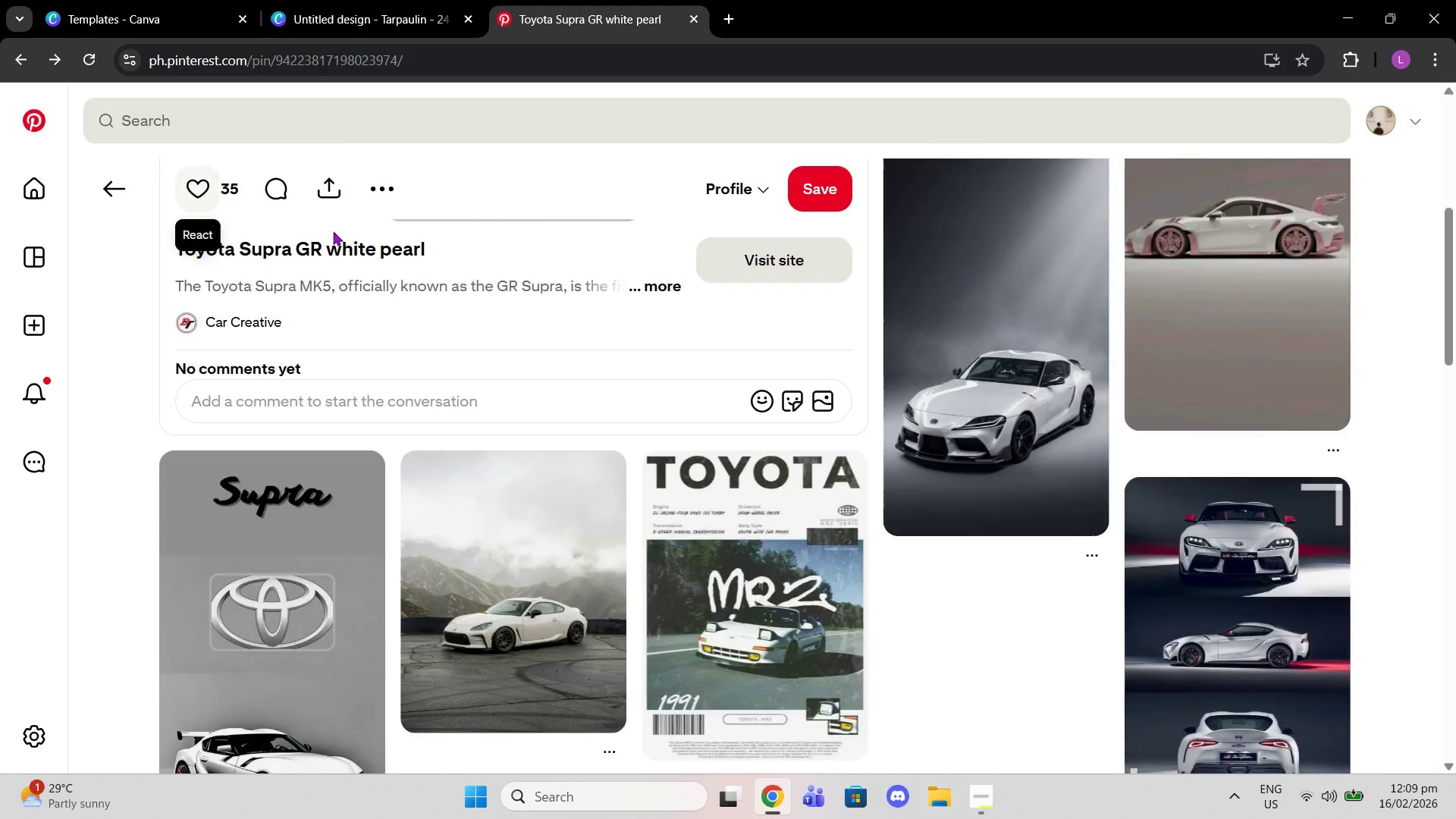 
right_click([491, 325])
 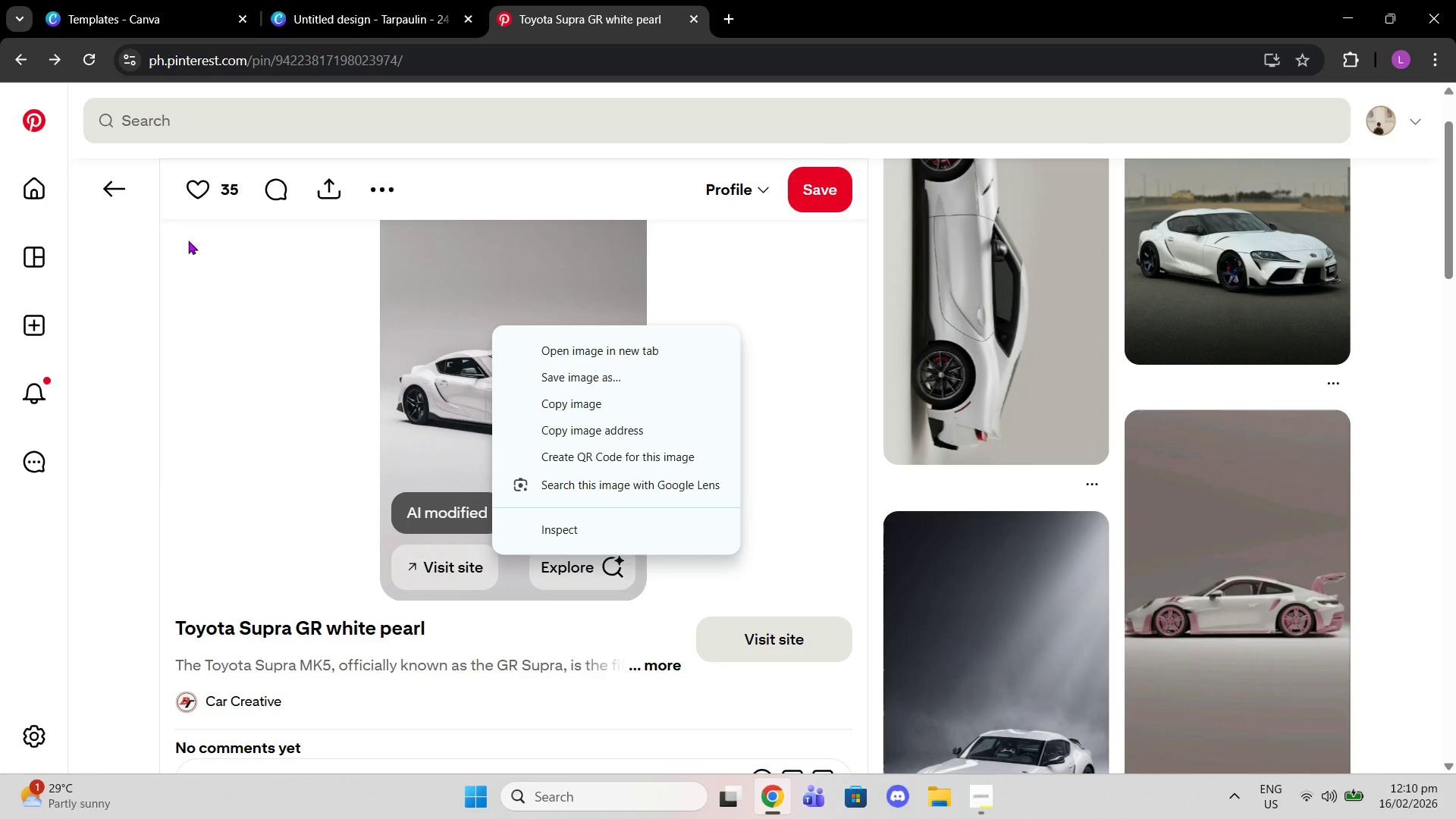 
scroll: coordinate [497, 299], scroll_direction: up, amount: 4.0
 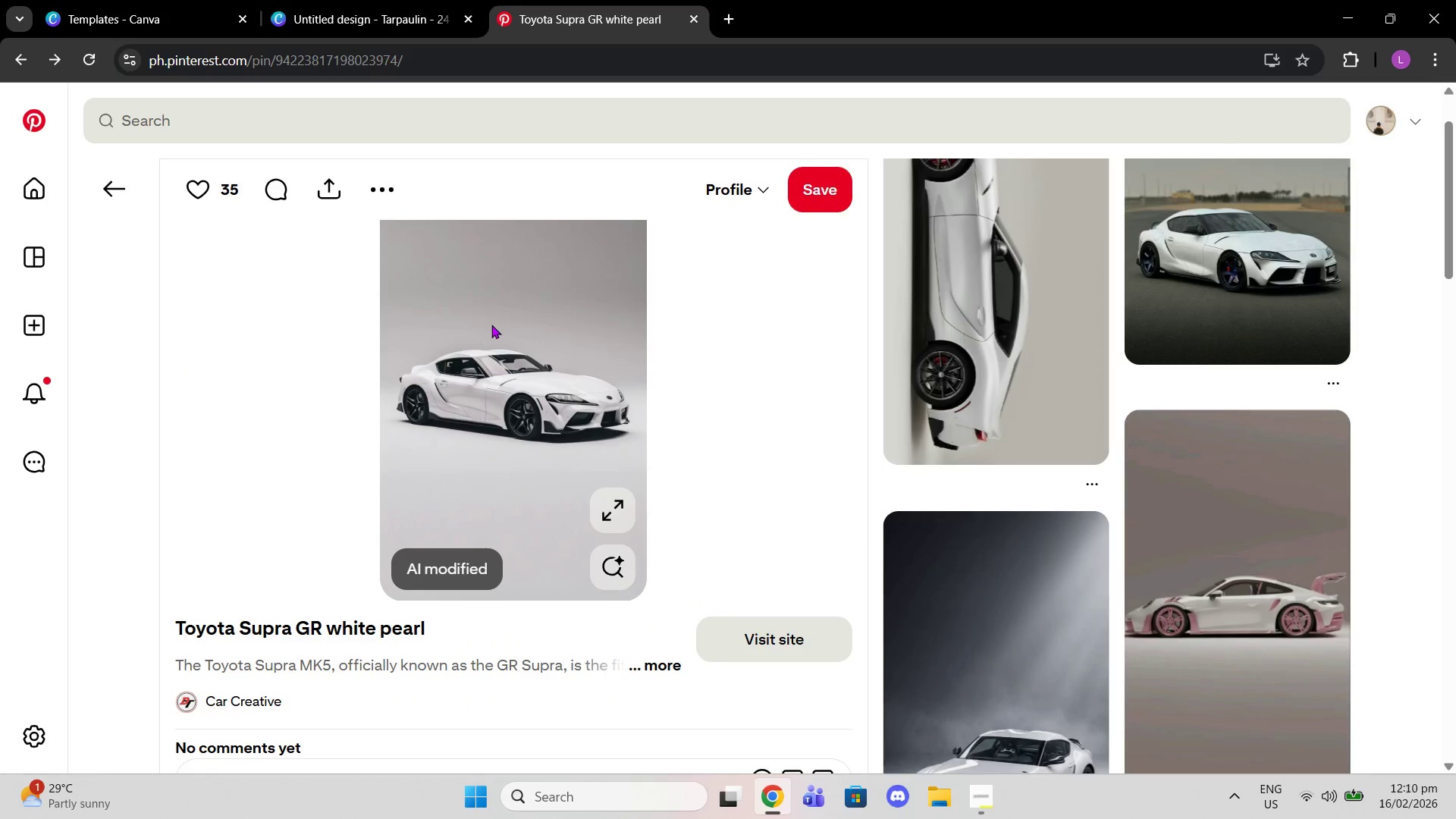 
left_click([107, 180])
 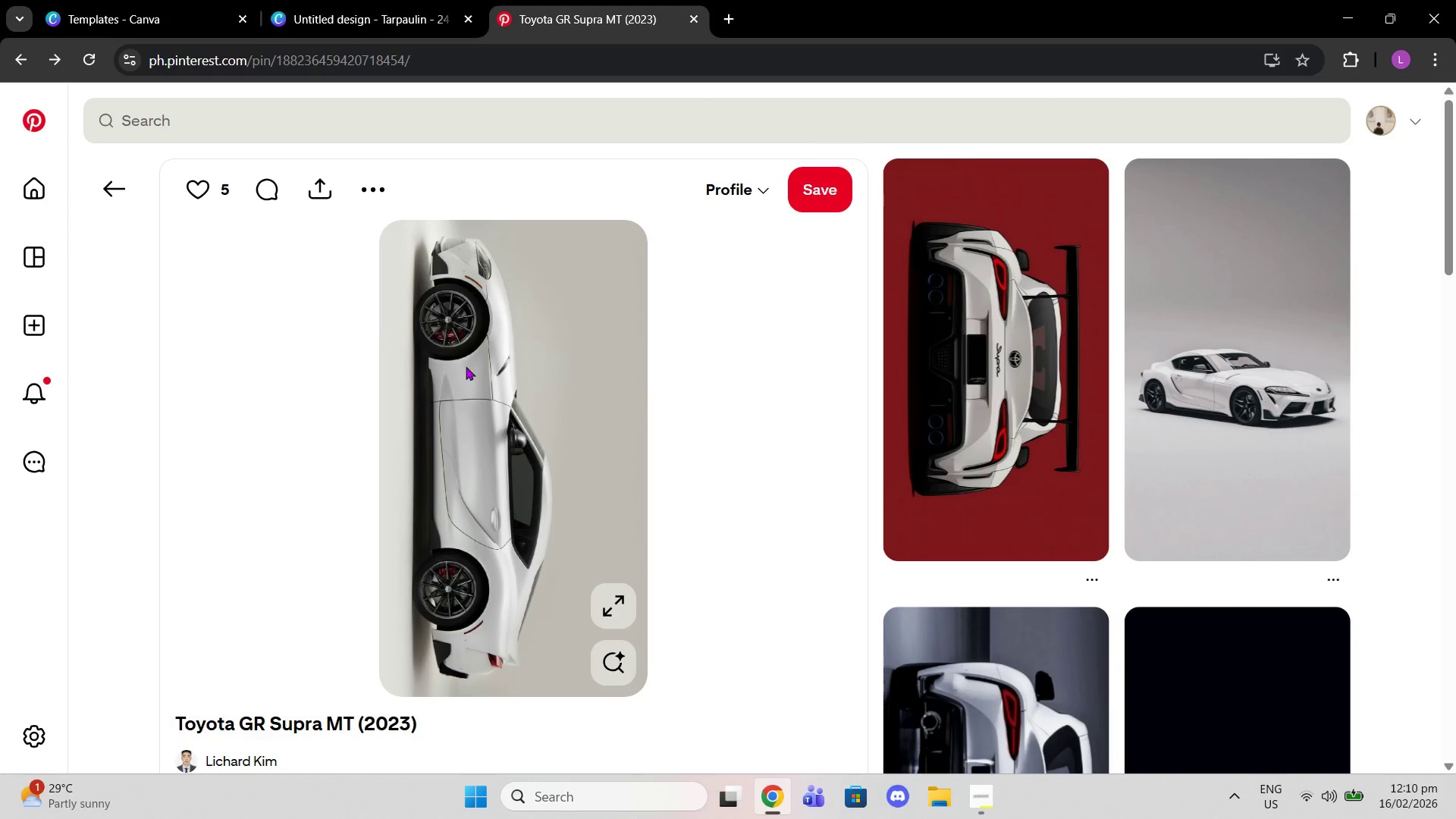 
scroll: coordinate [435, 356], scroll_direction: up, amount: 3.0
 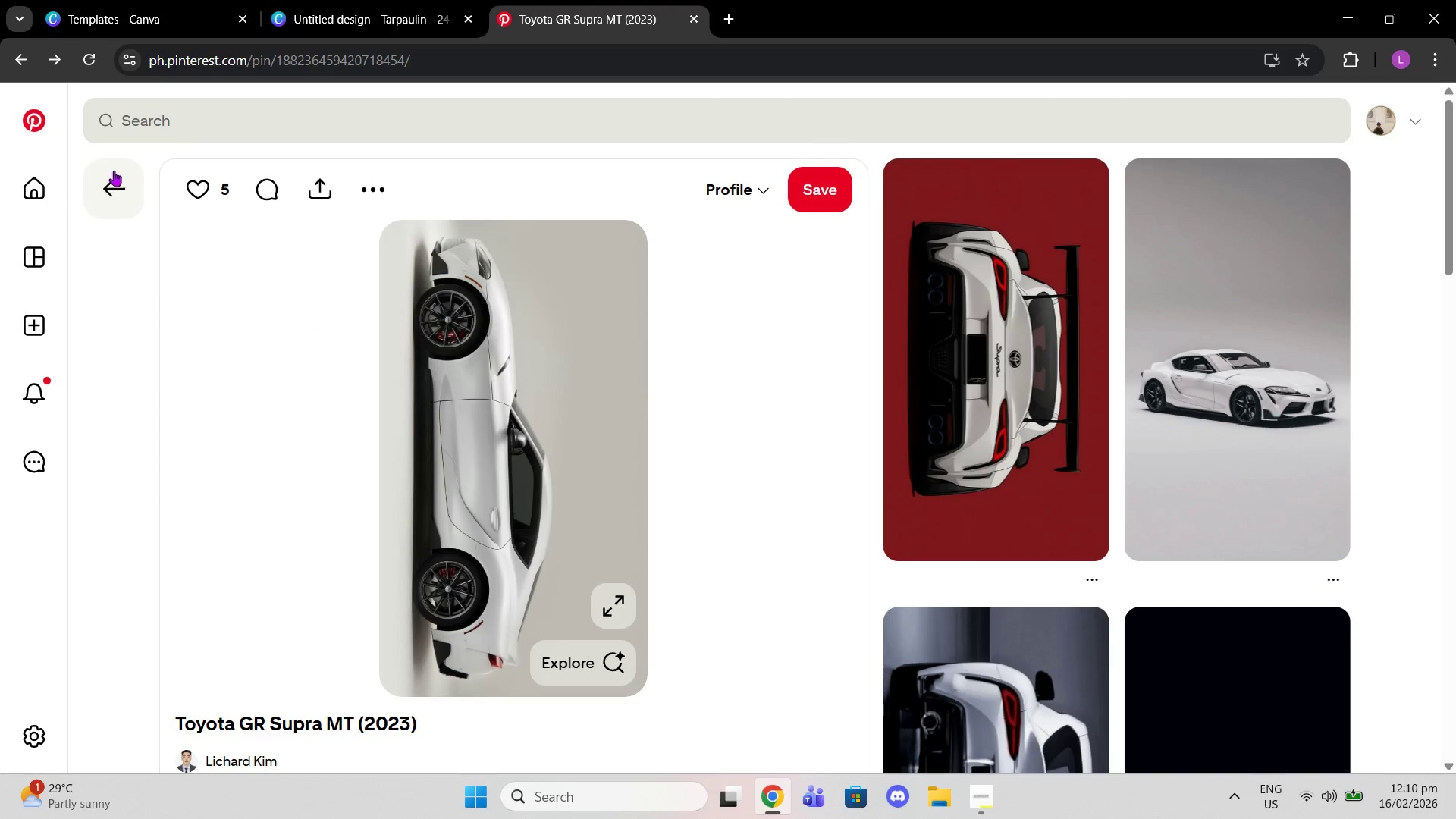 
left_click([119, 190])
 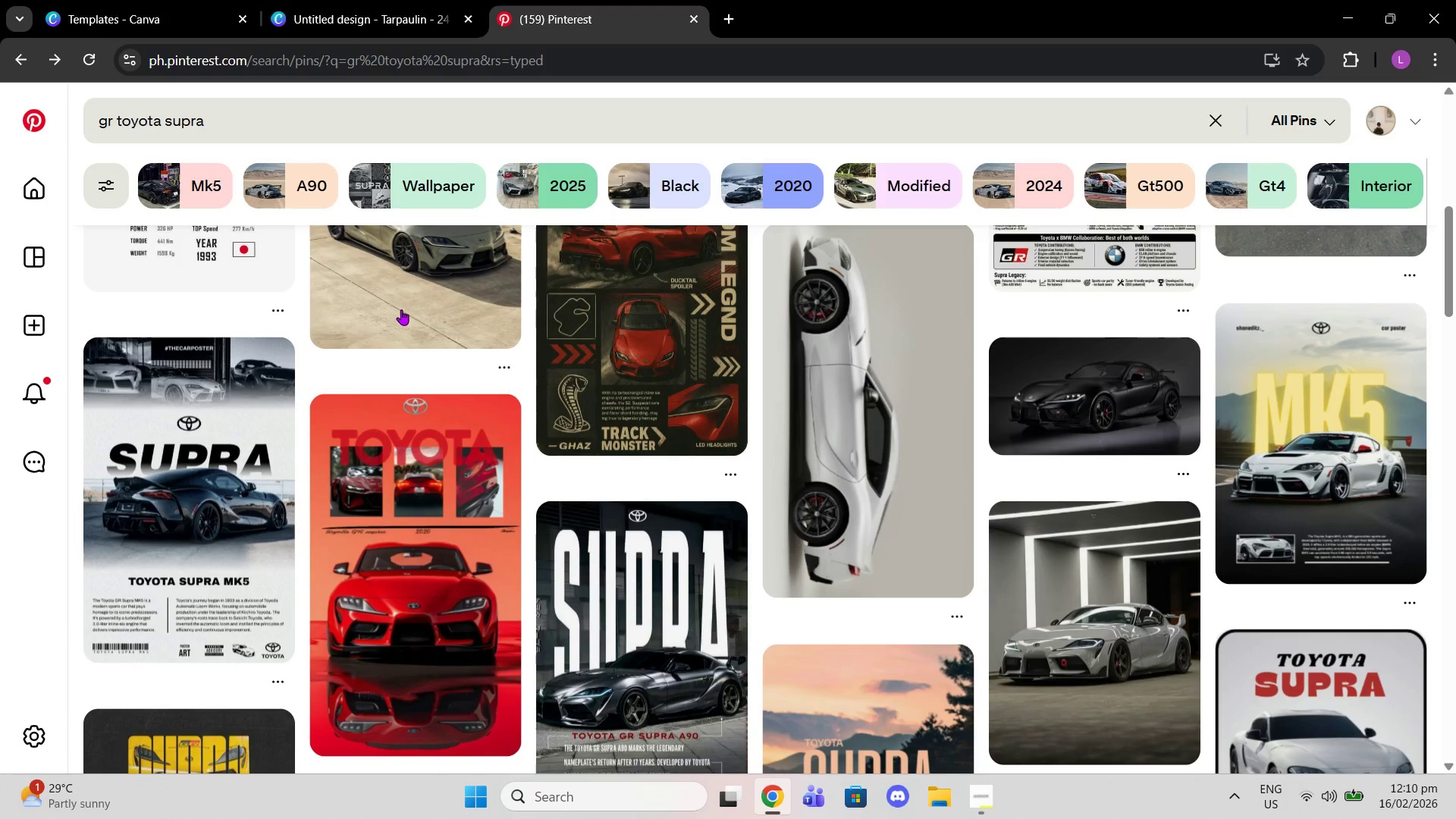 
scroll: coordinate [742, 403], scroll_direction: up, amount: 6.0
 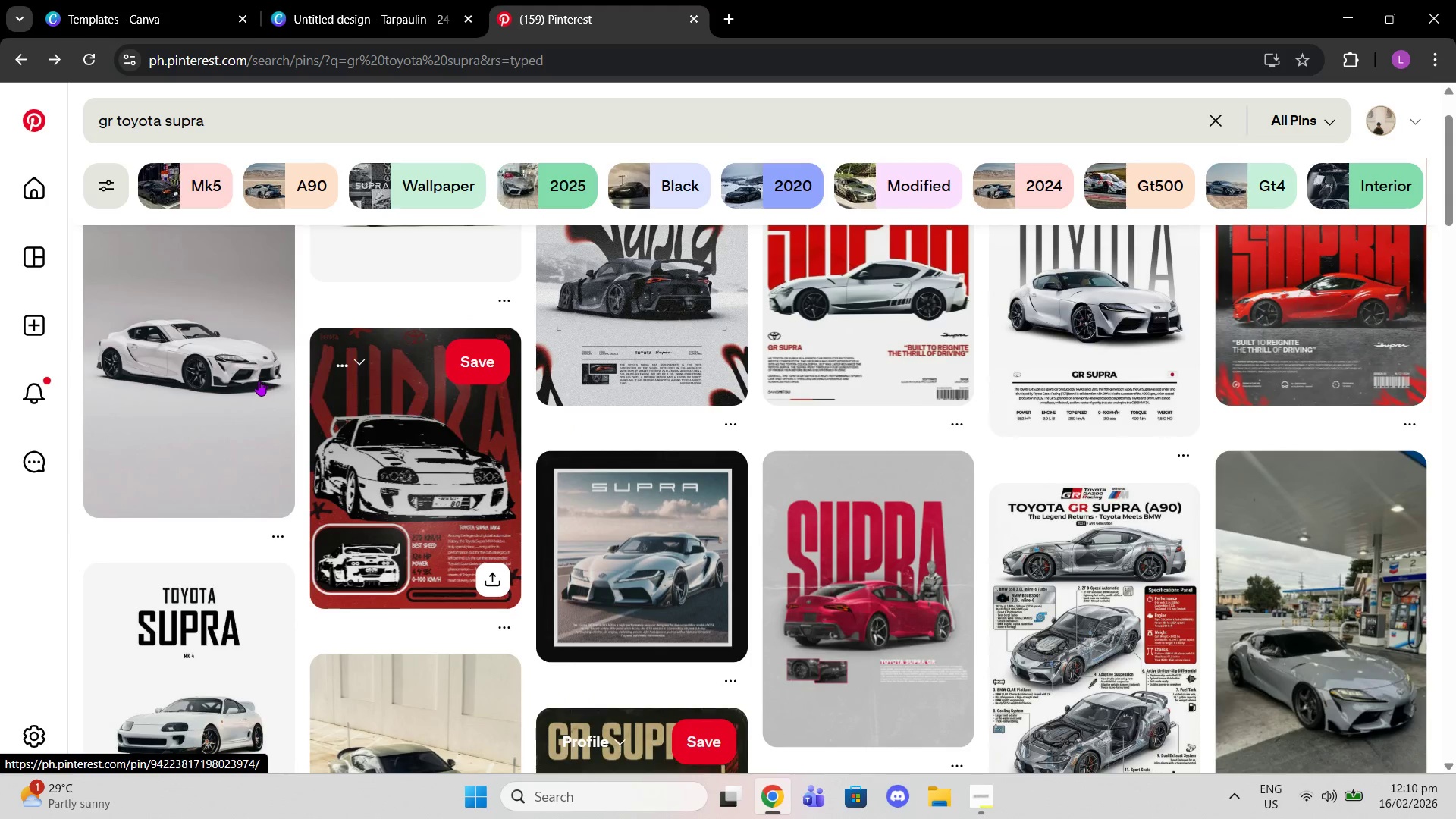 
left_click([259, 380])
 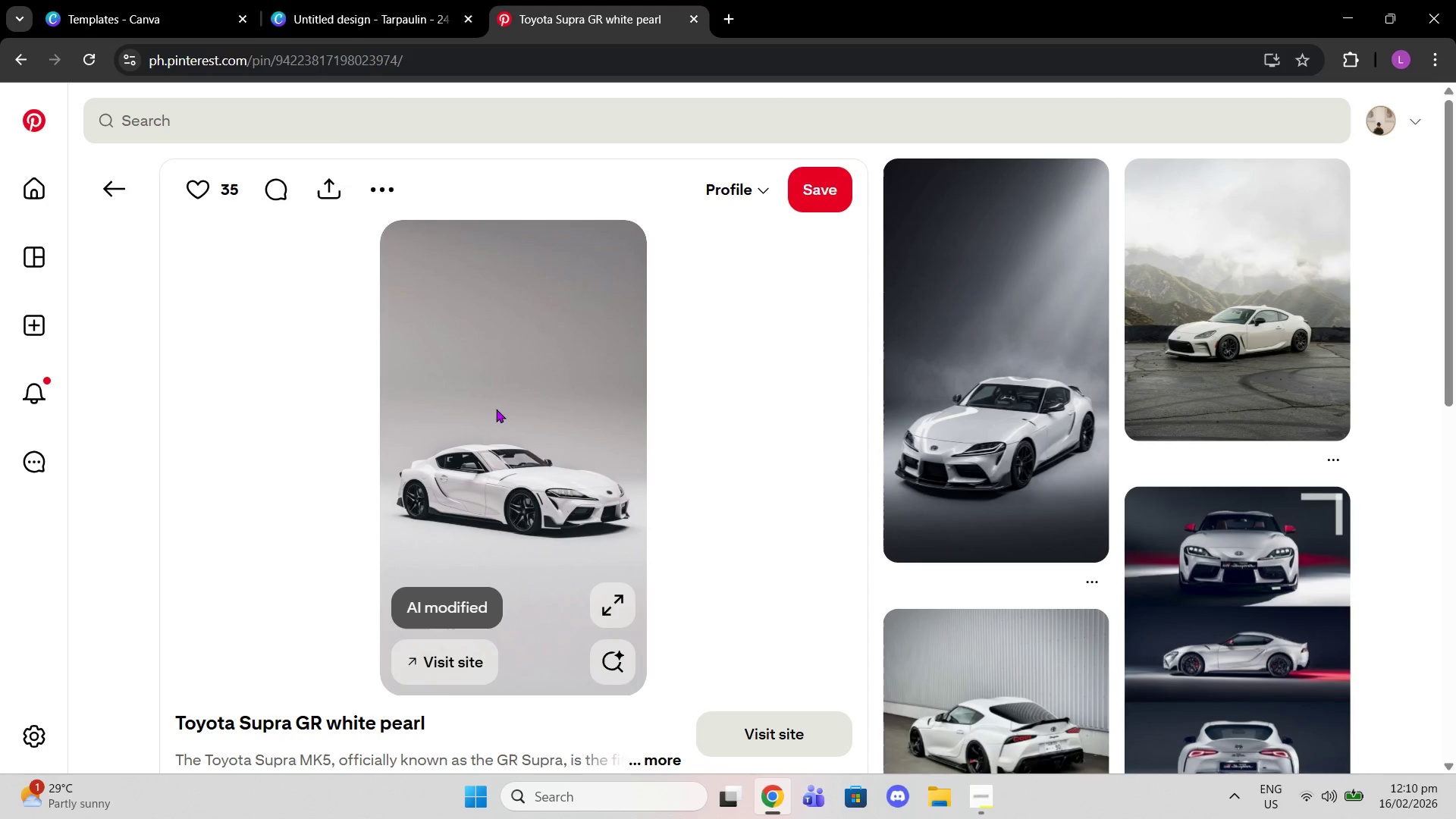 
right_click([529, 397])
 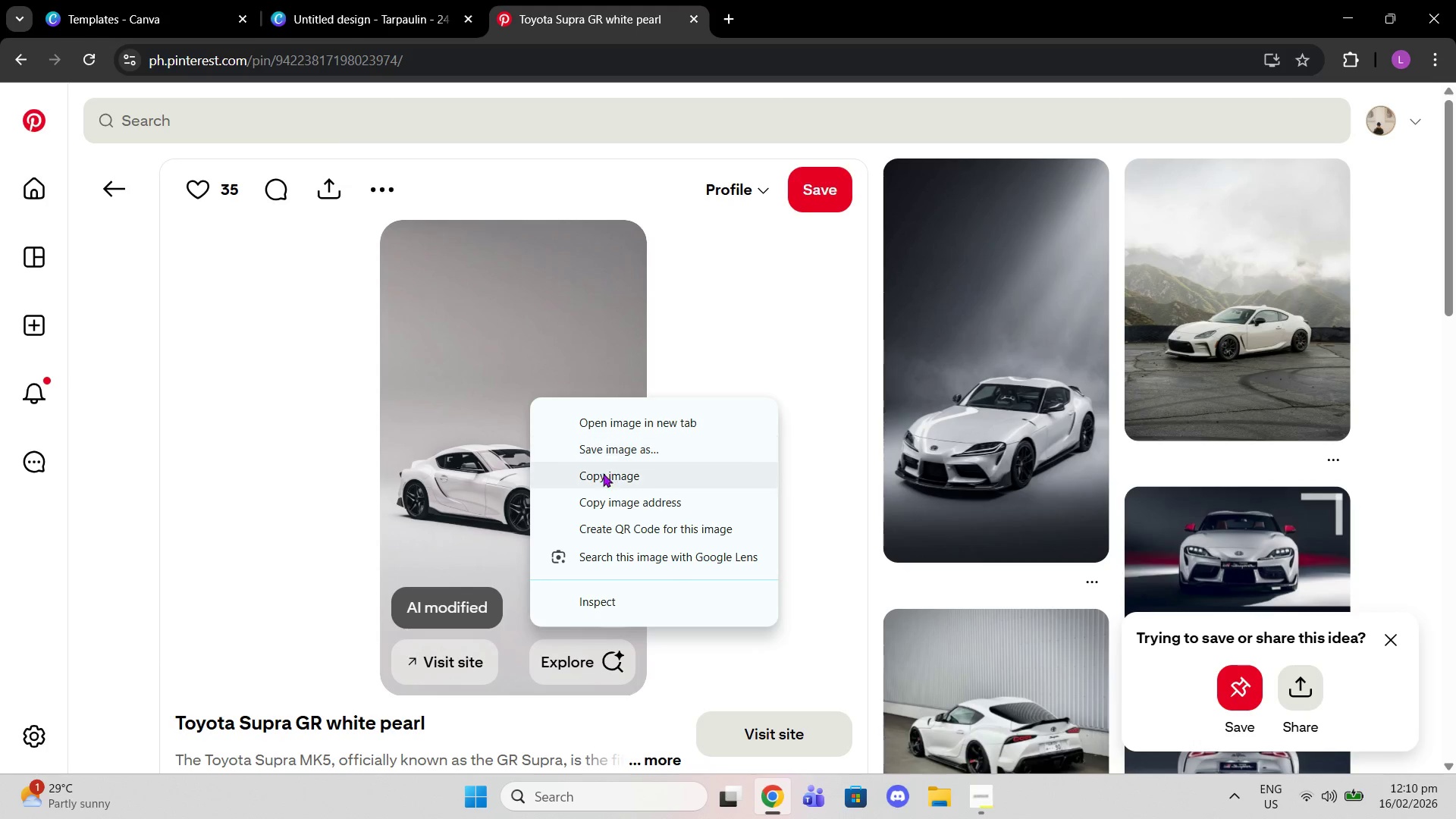 
left_click([603, 475])
 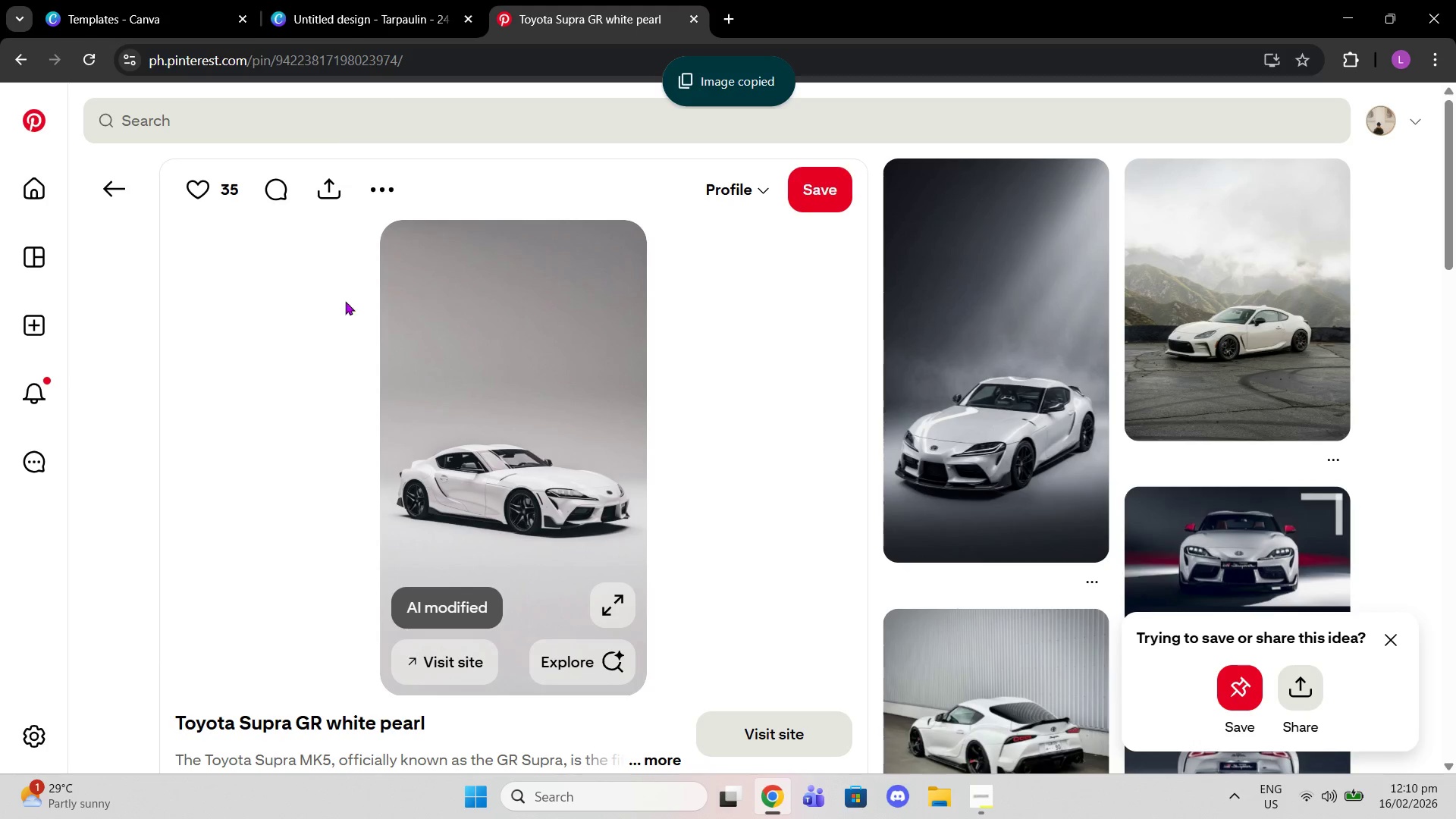 
left_click([324, 0])
 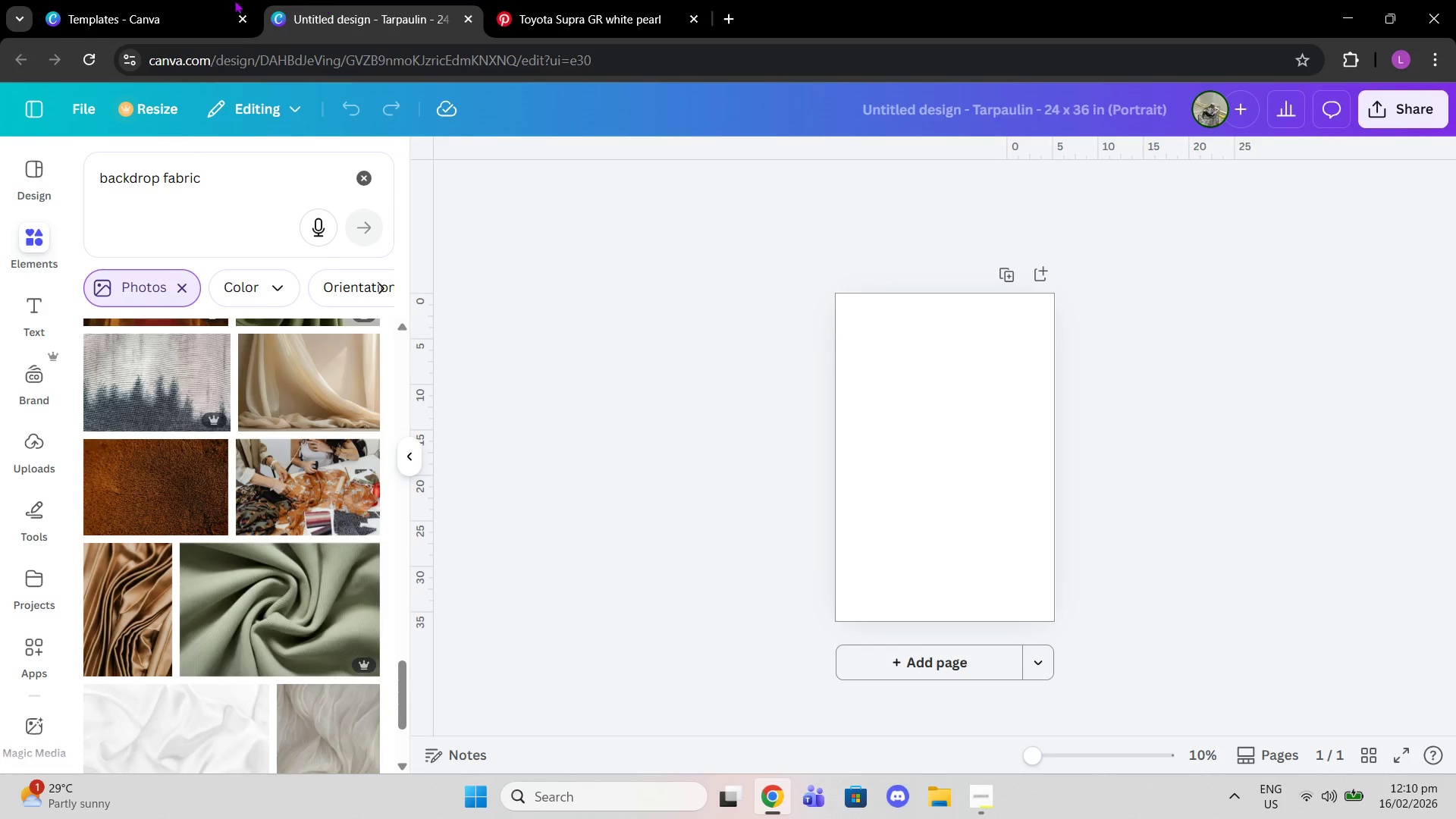 
left_click([227, 0])
 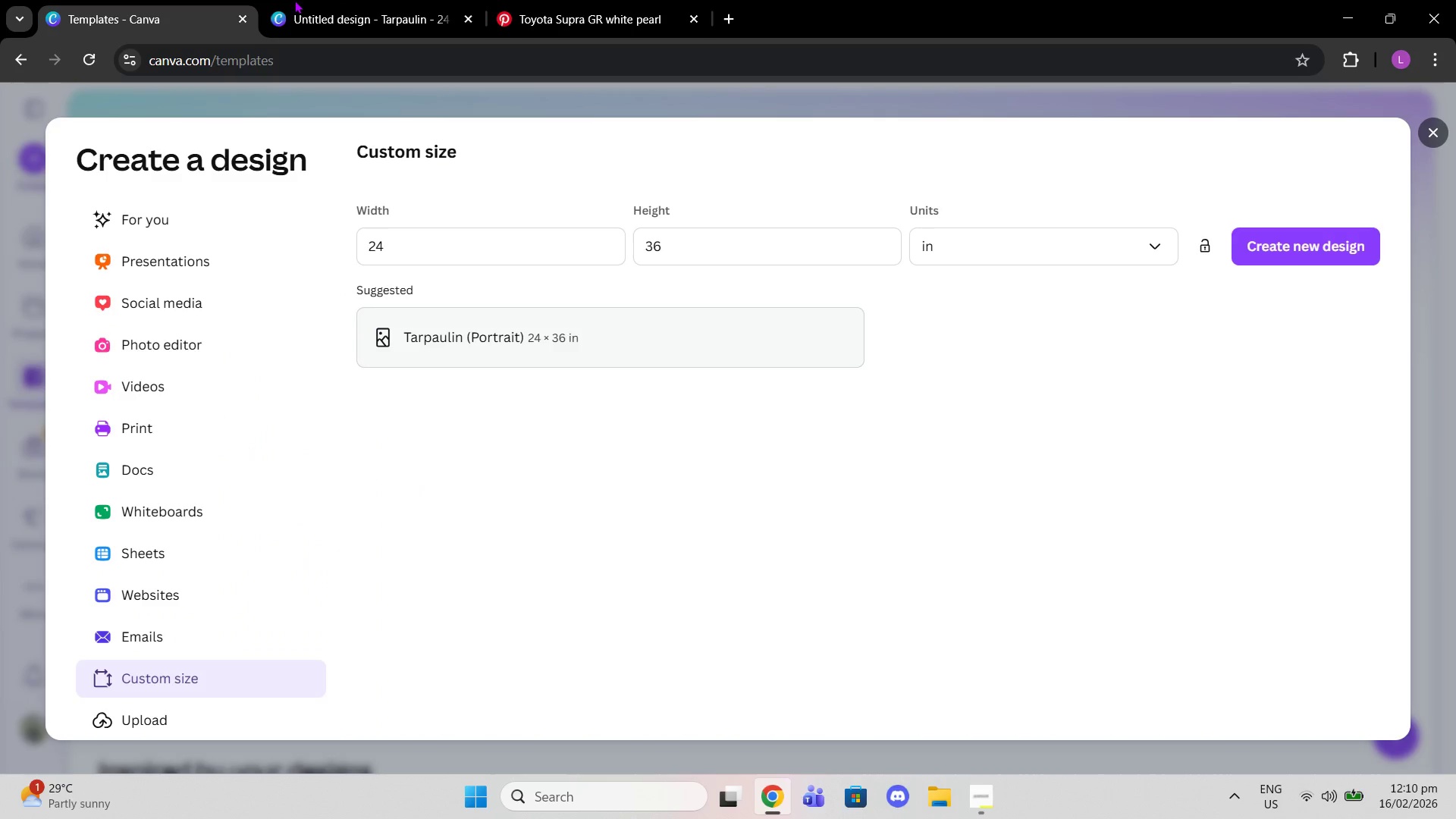 
left_click([294, 0])
 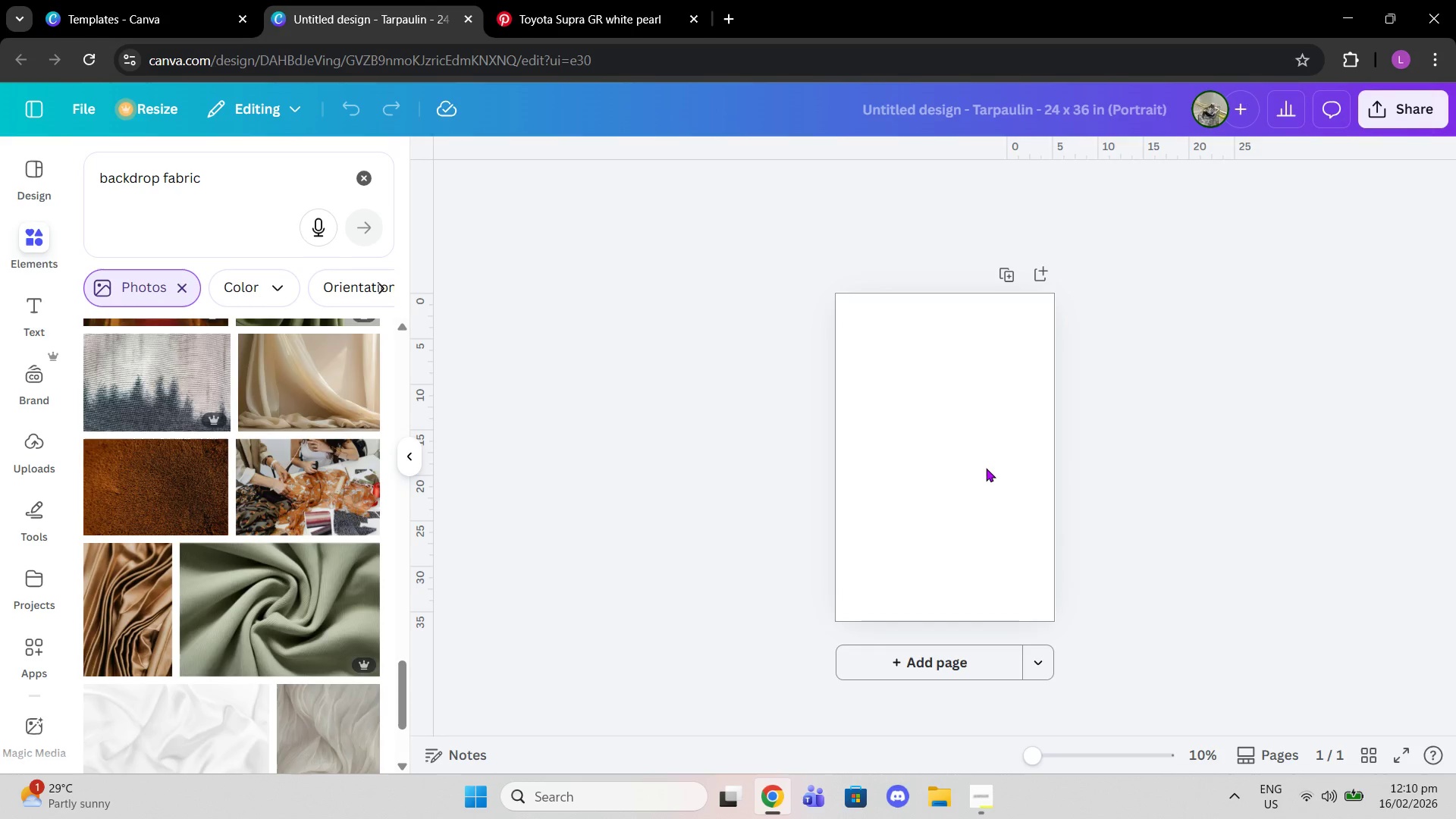 
left_click([985, 468])
 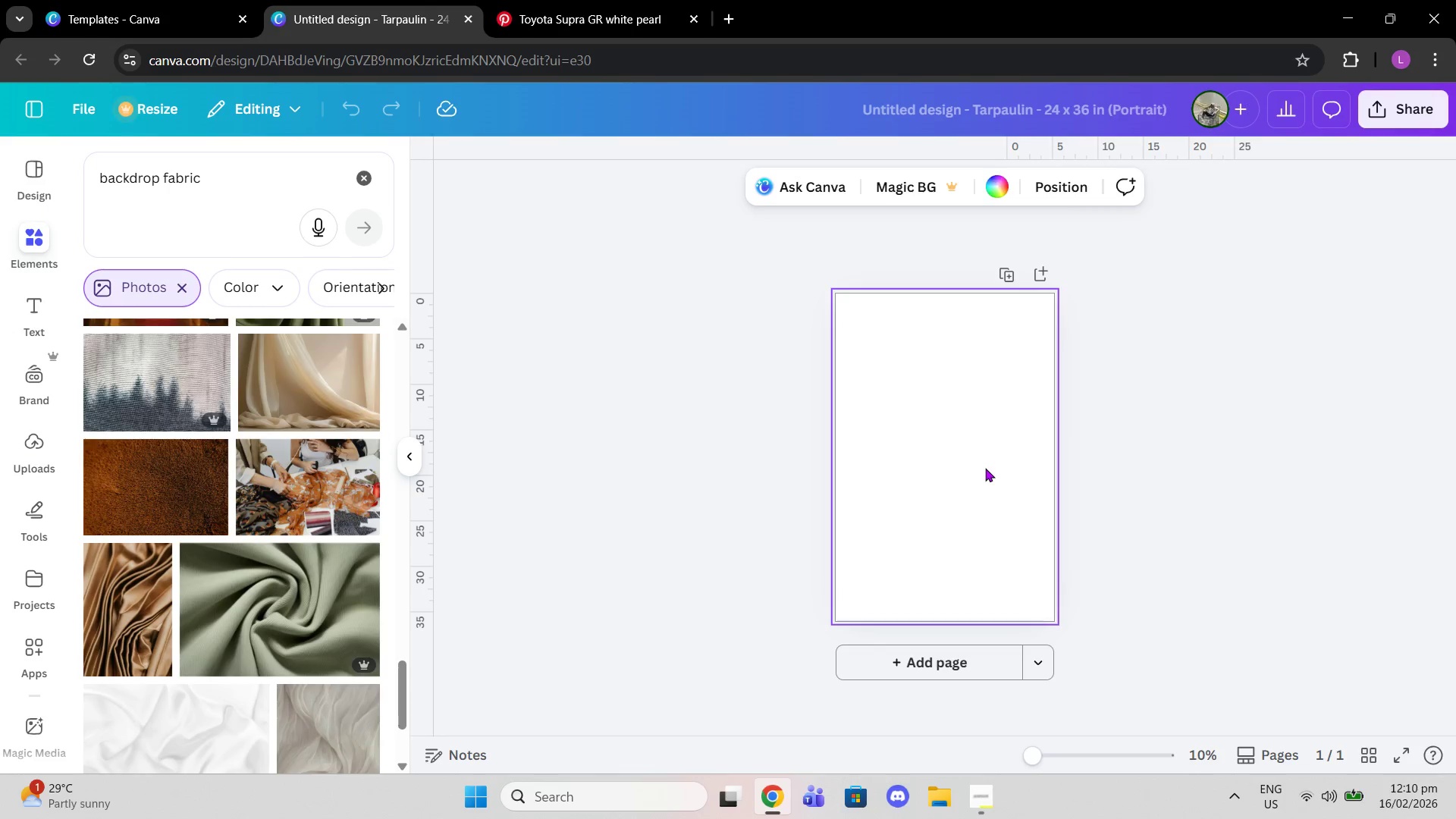 
key(Control+C)
 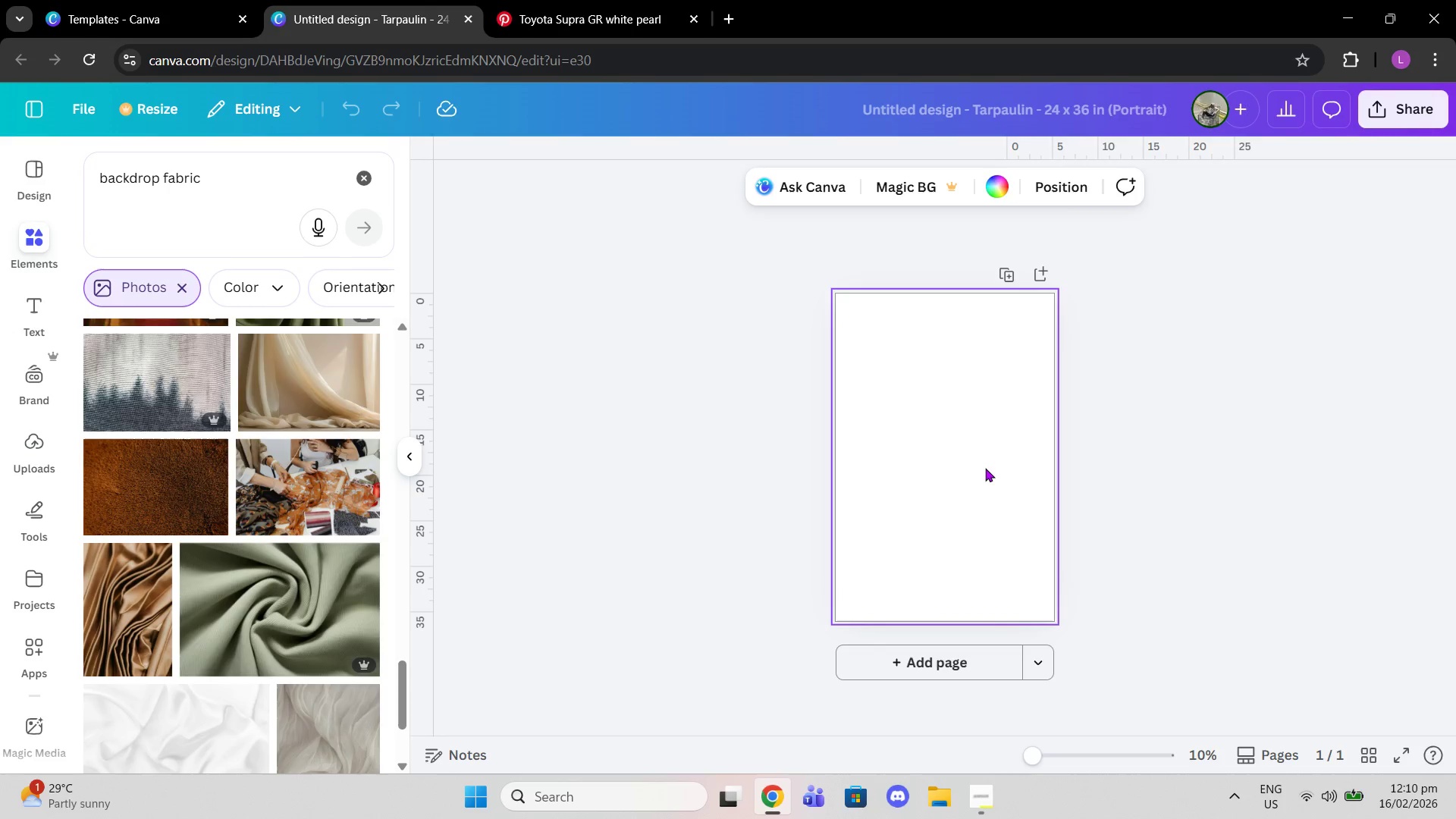 
key(Control+ControlLeft)
 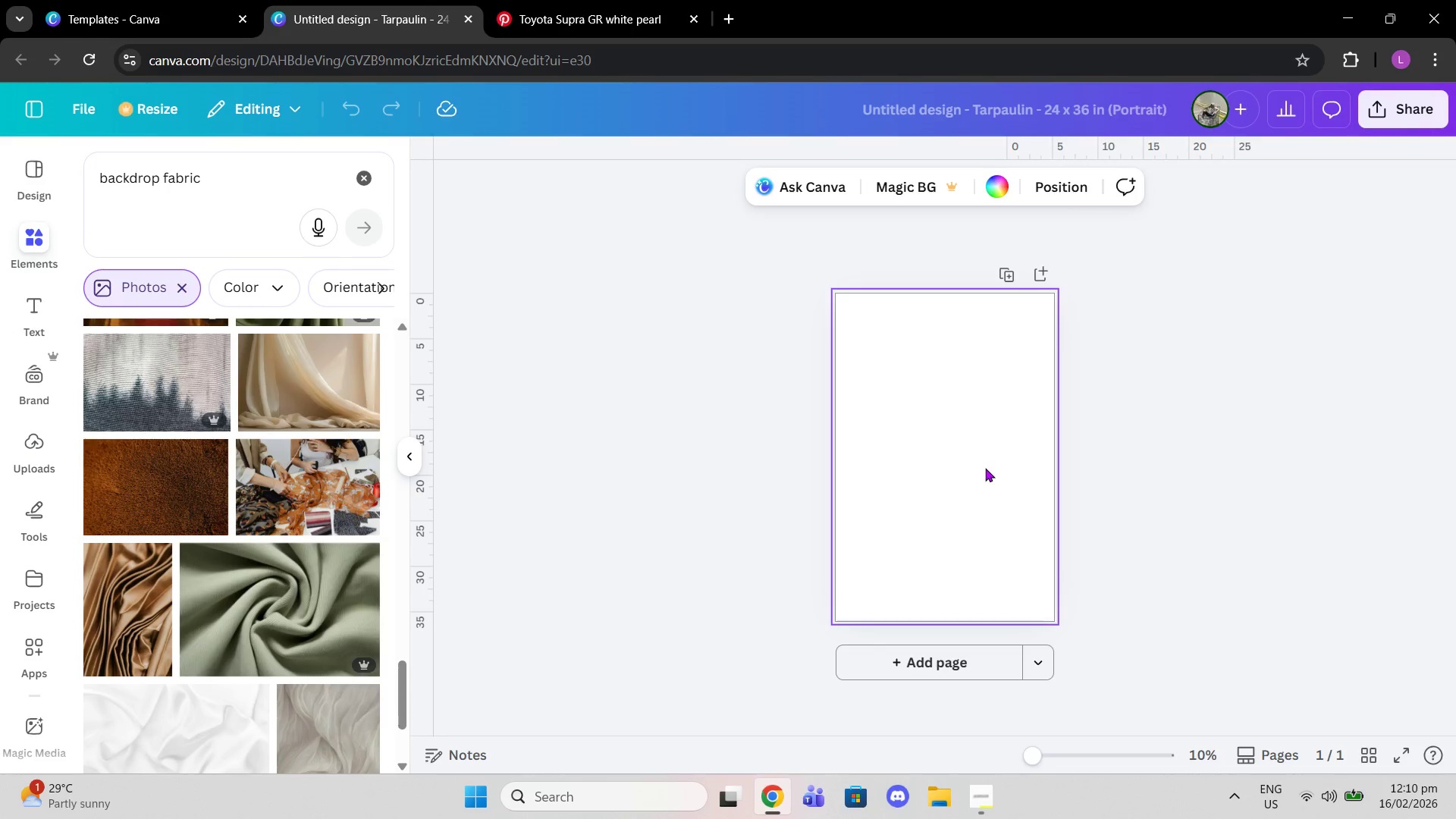 
key(Control+V)
 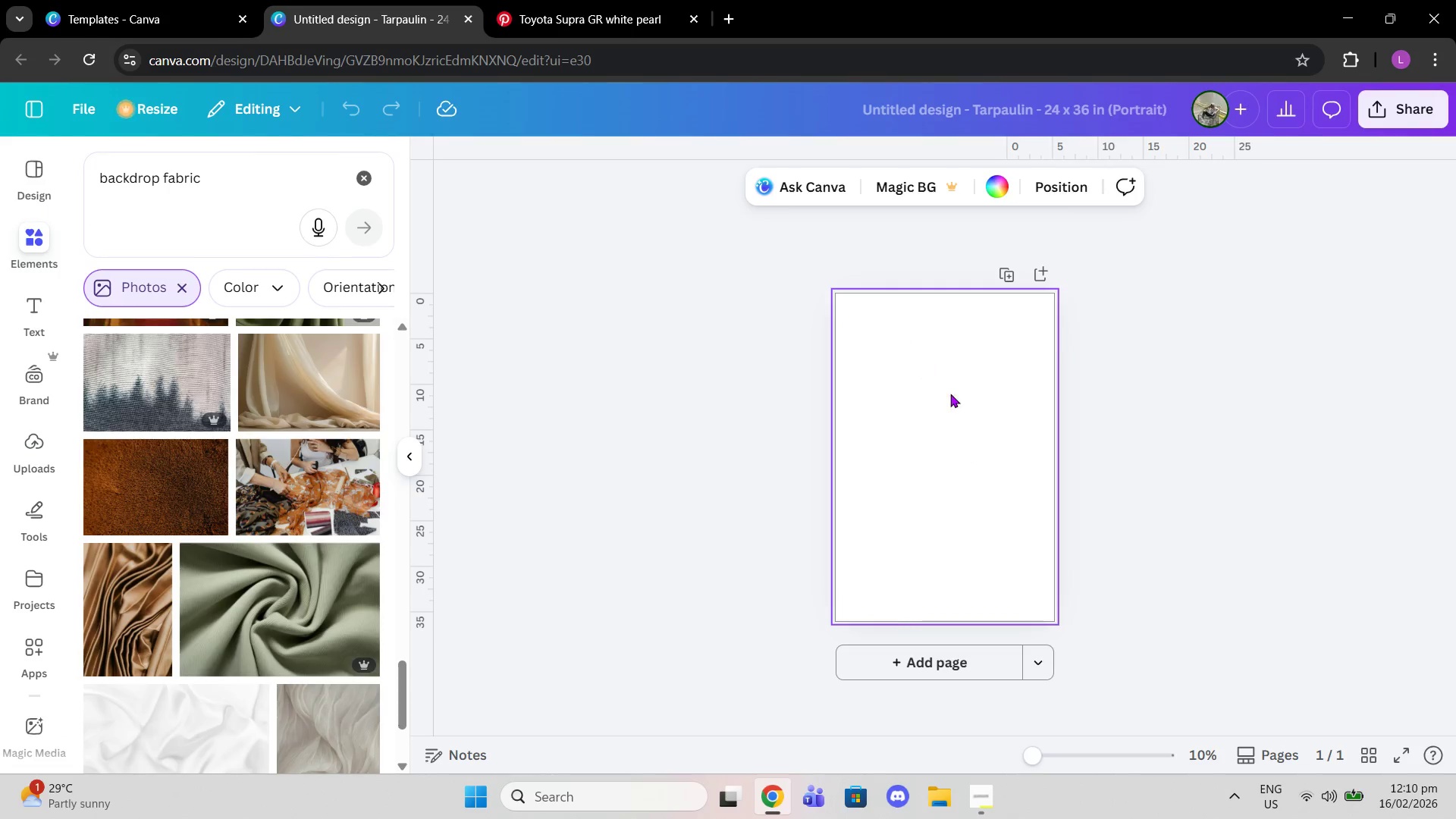 
left_click([1138, 396])
 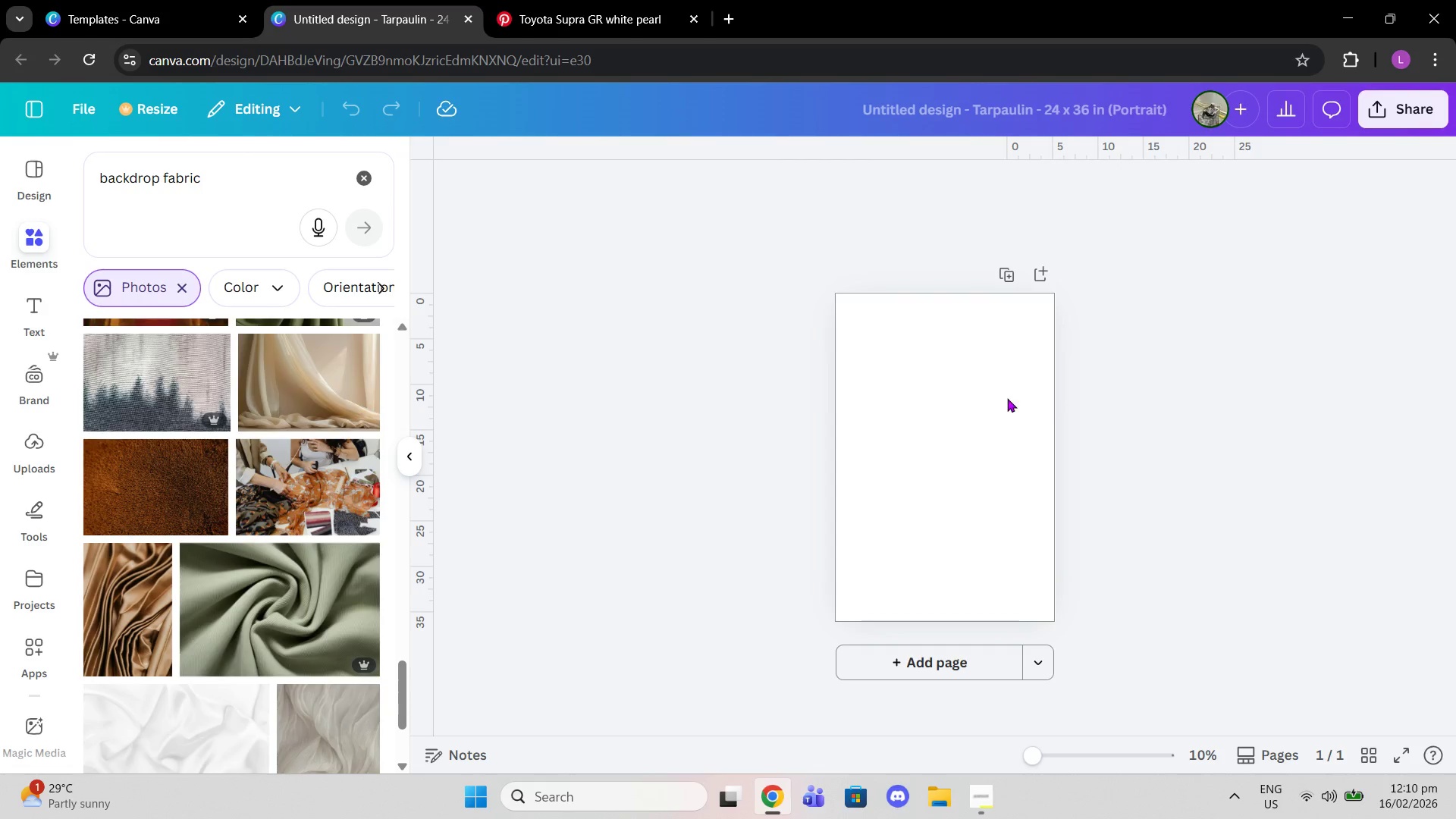 
left_click([999, 398])
 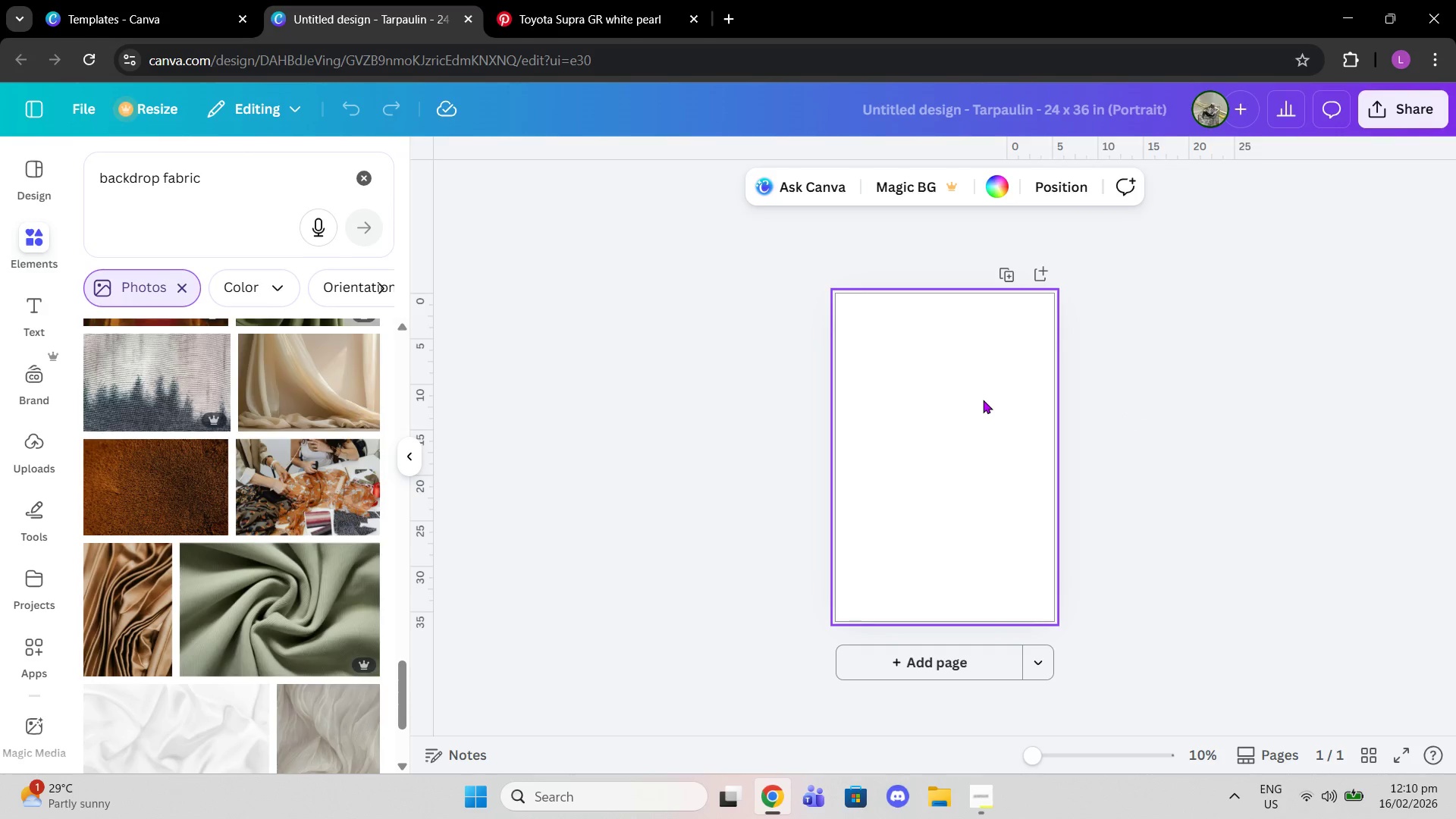 
key(Control+V)
 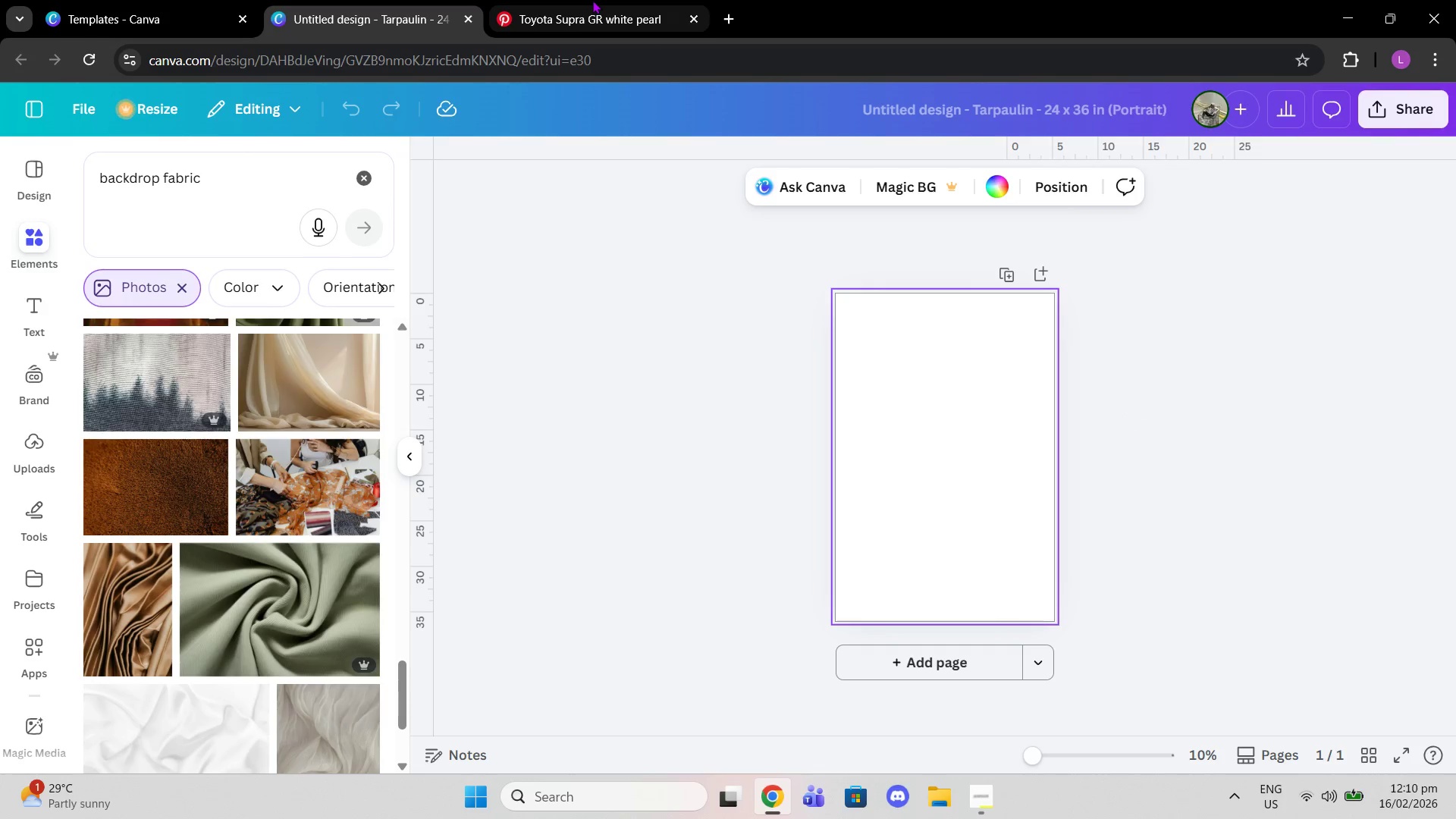 
left_click([592, 0])
 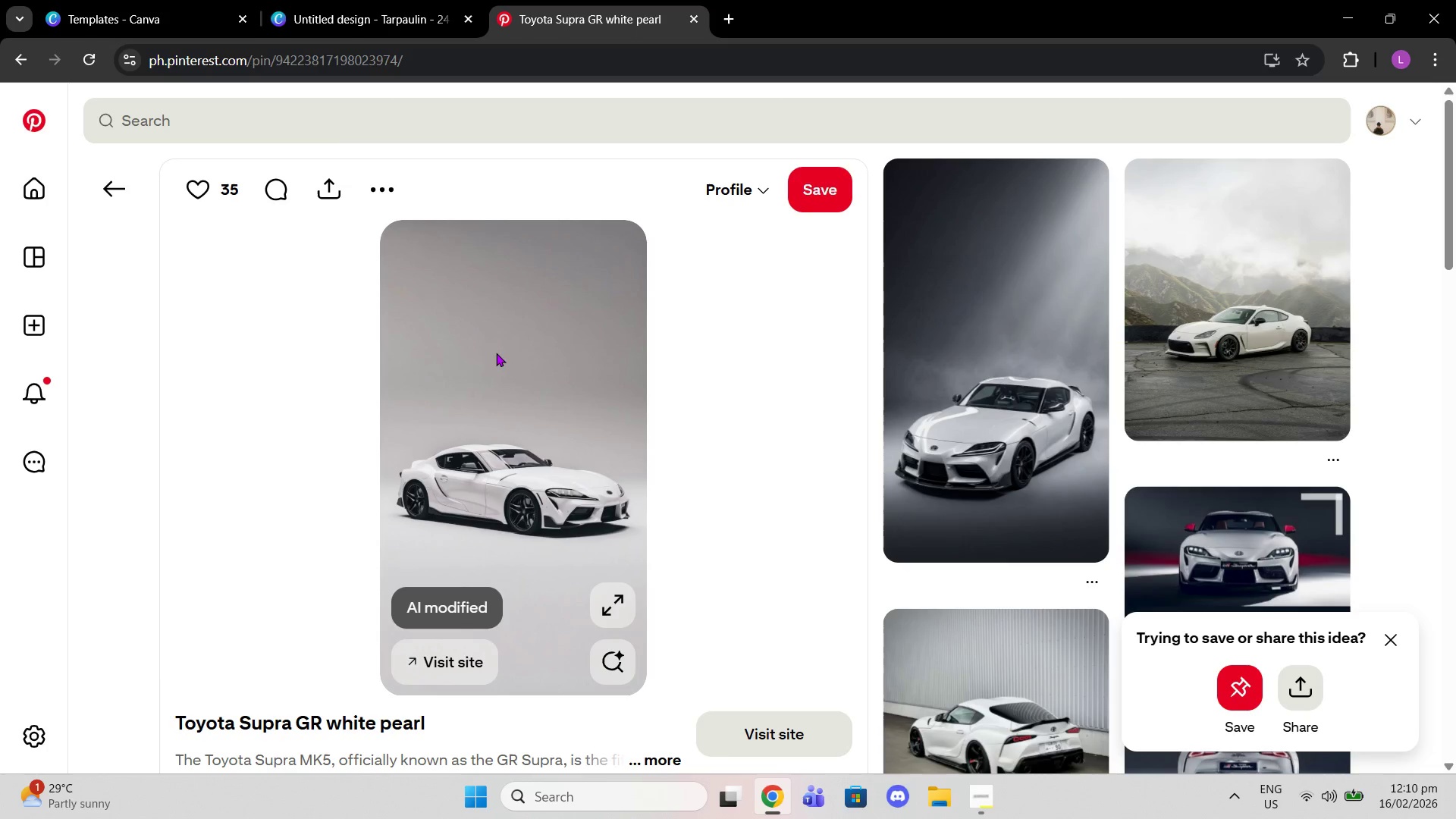 
right_click([496, 353])
 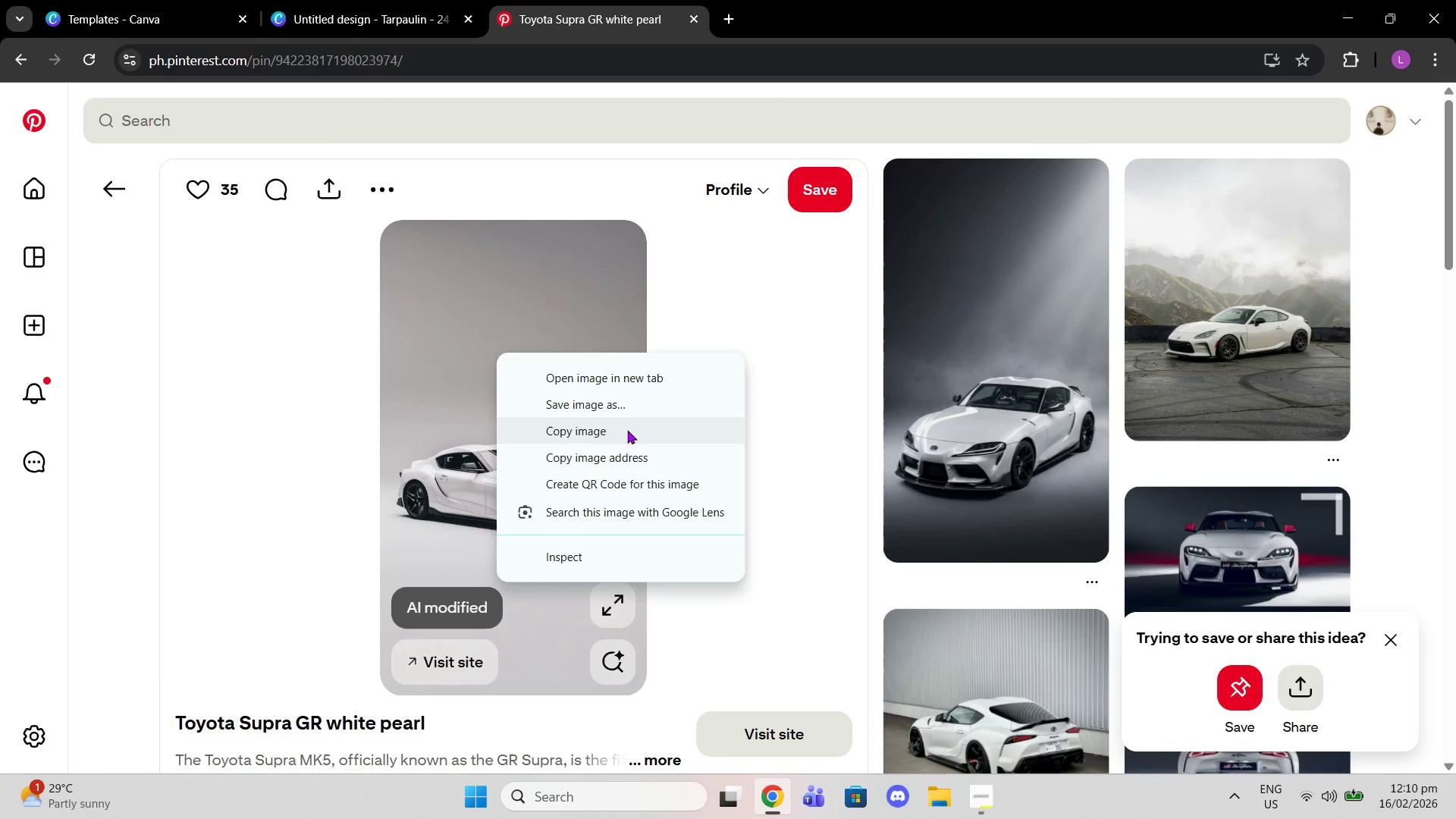 
left_click([627, 430])
 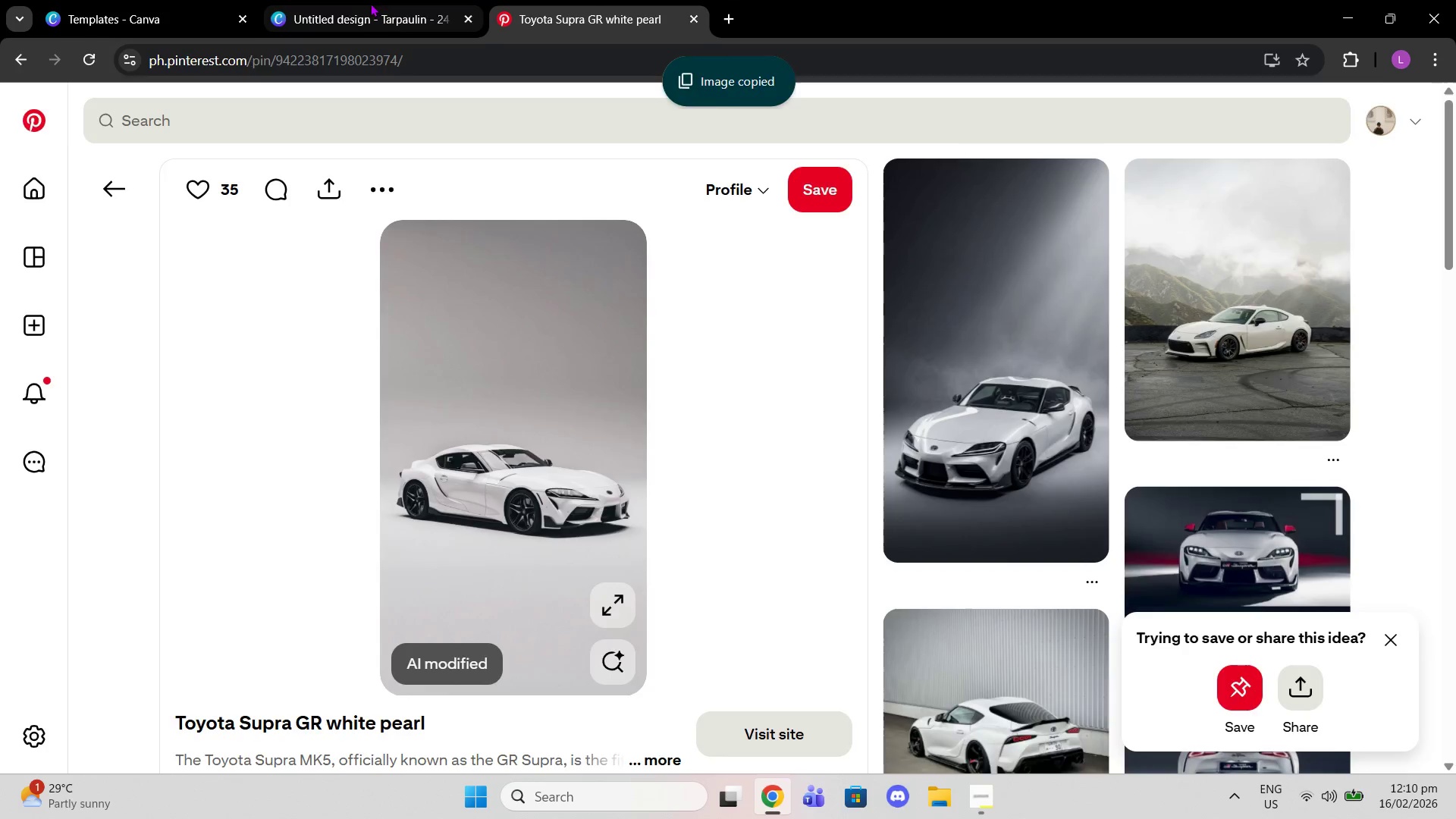 
left_click([373, 0])
 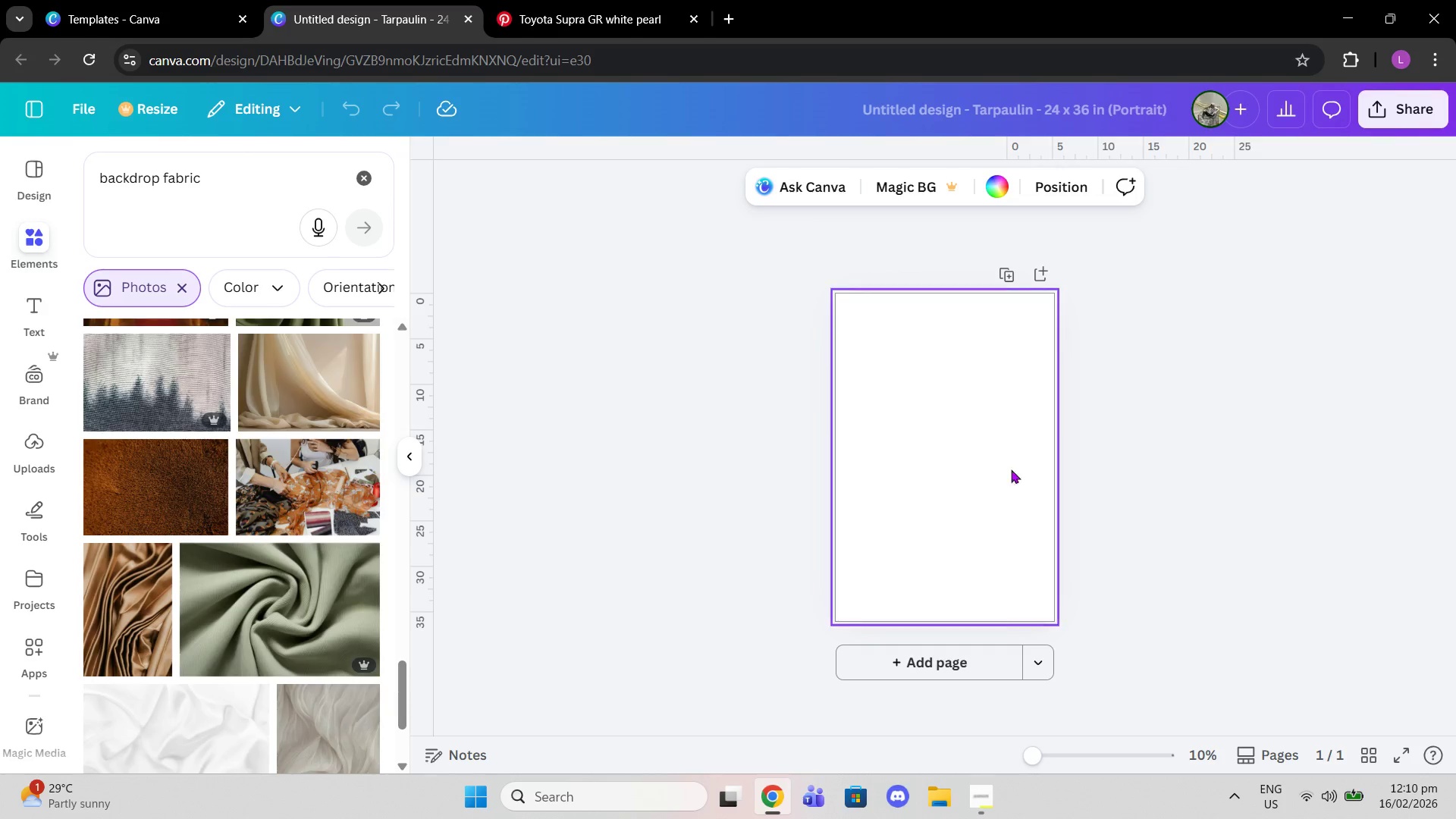 
key(Control+V)
 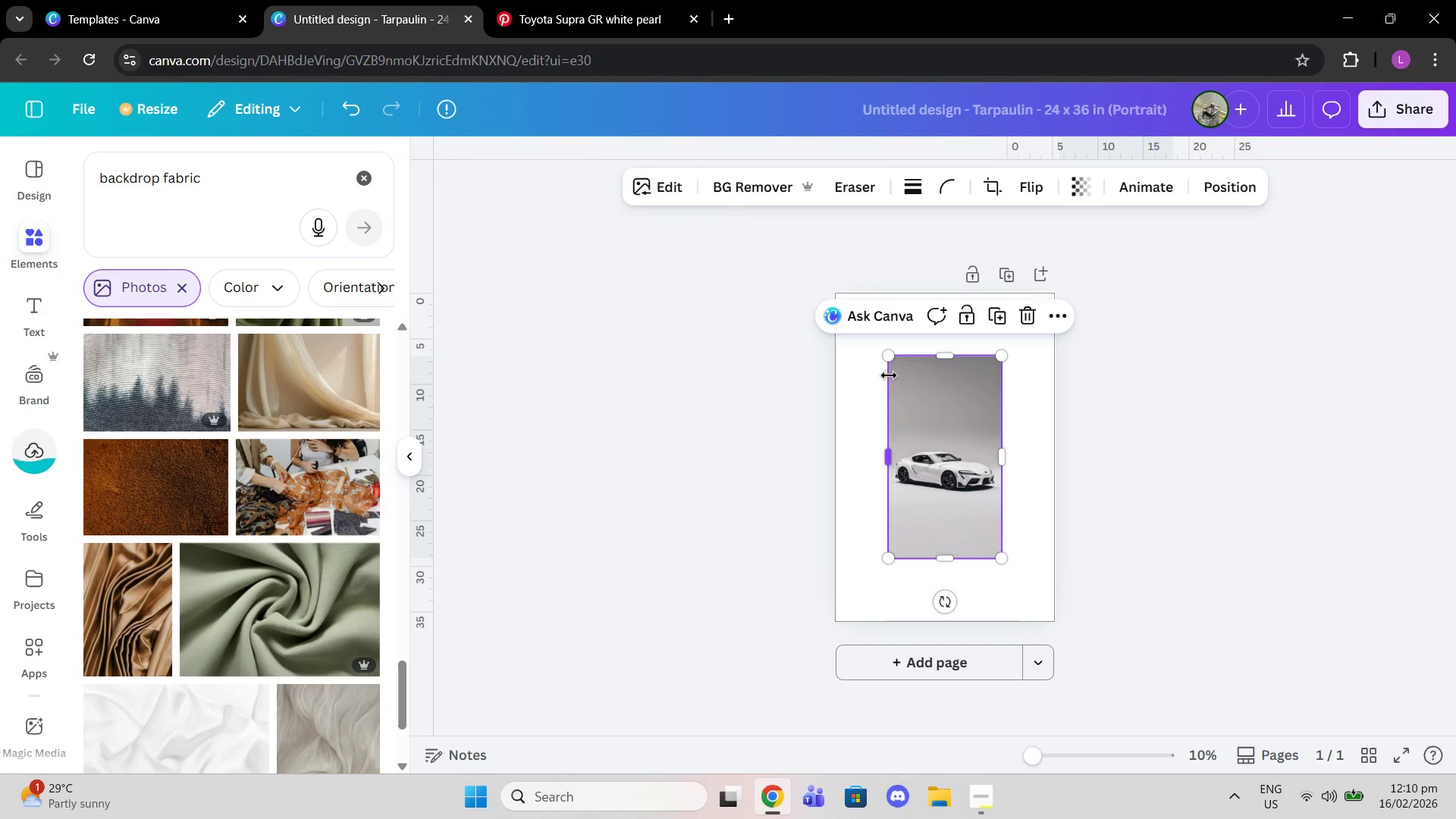 
left_click_drag(start_coordinate=[884, 355], to_coordinate=[722, 246])
 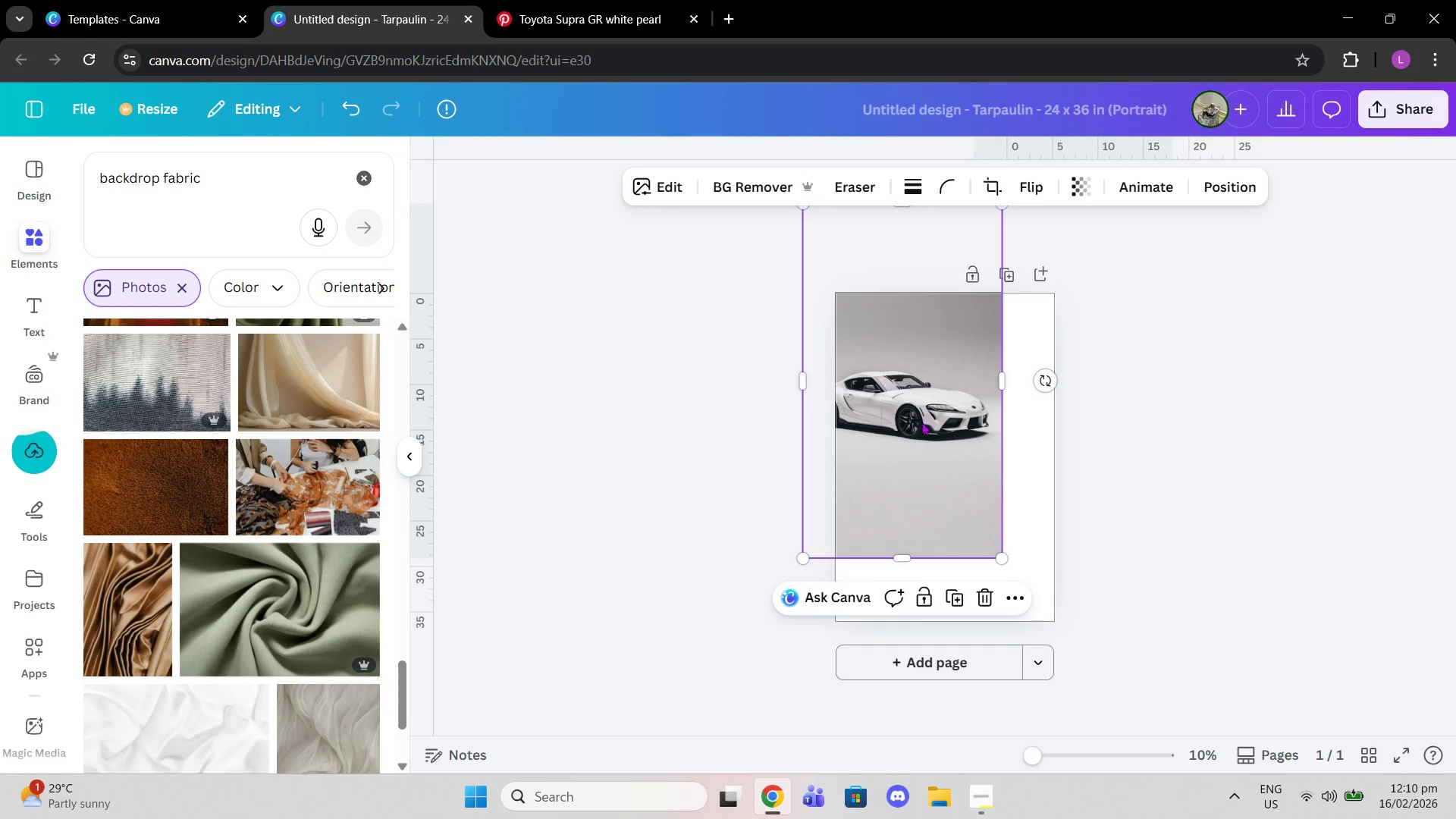 
left_click_drag(start_coordinate=[921, 422], to_coordinate=[895, 548])
 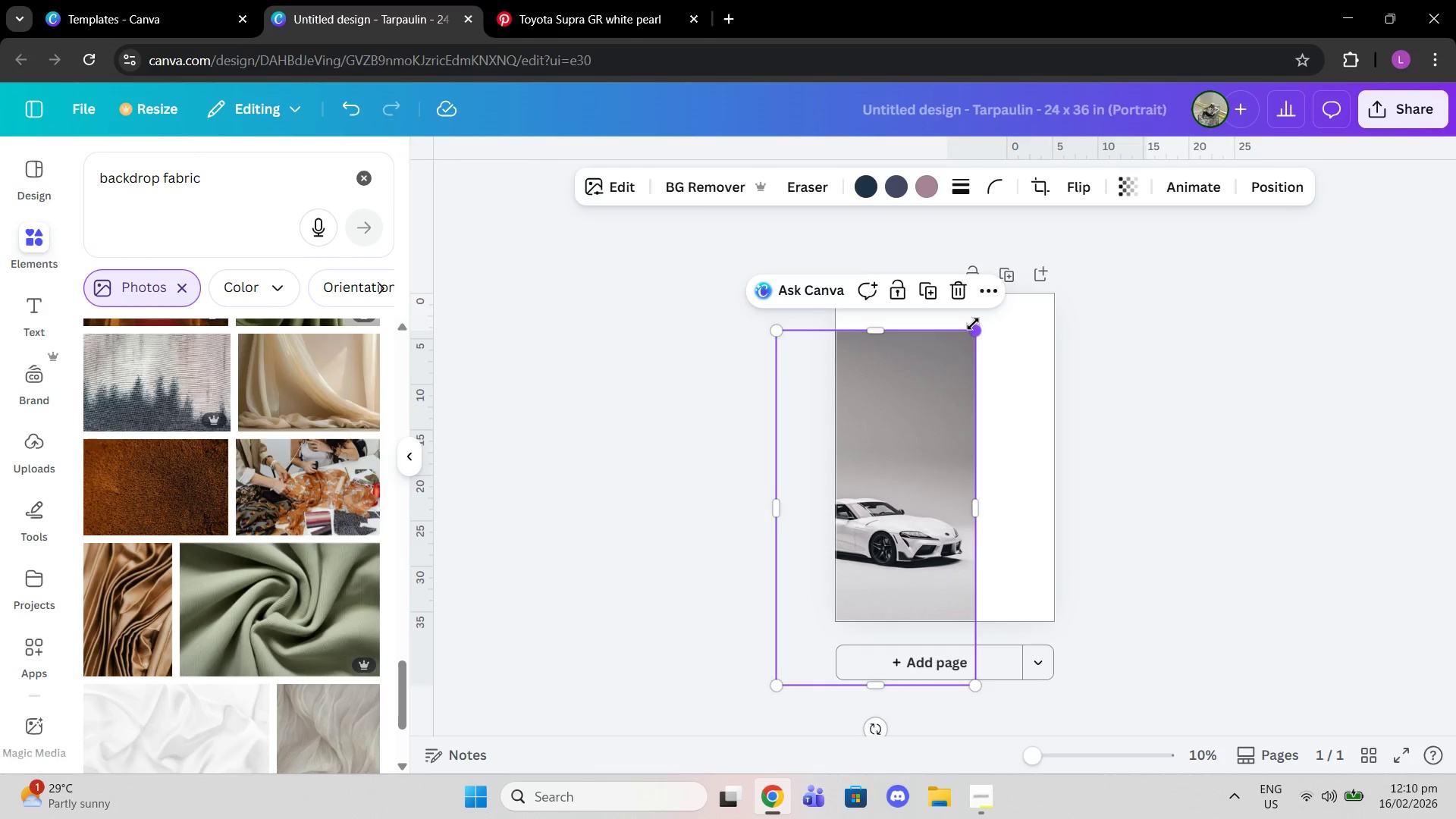 
left_click_drag(start_coordinate=[977, 327], to_coordinate=[1140, 227])
 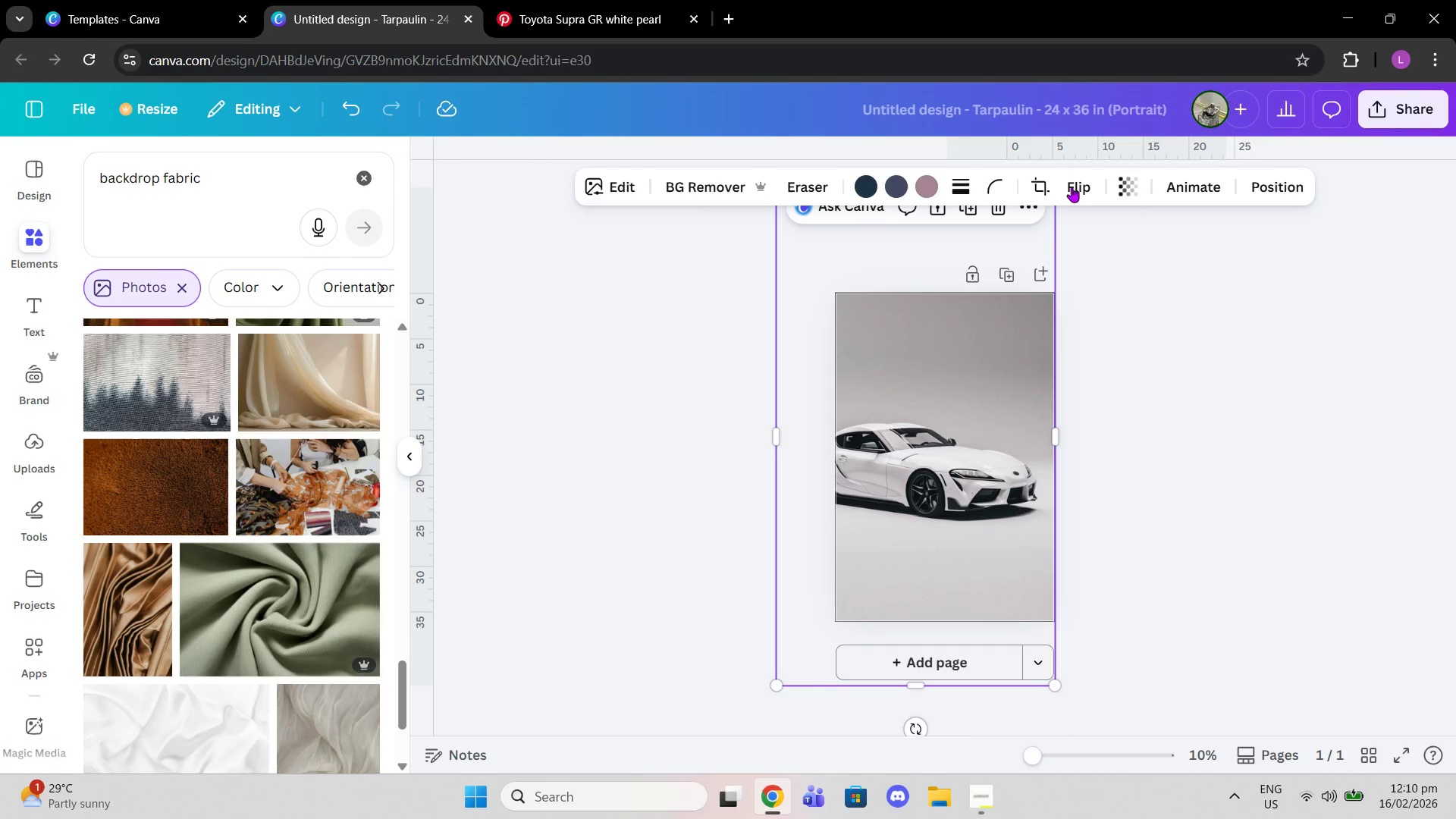 
left_click([1072, 187])
 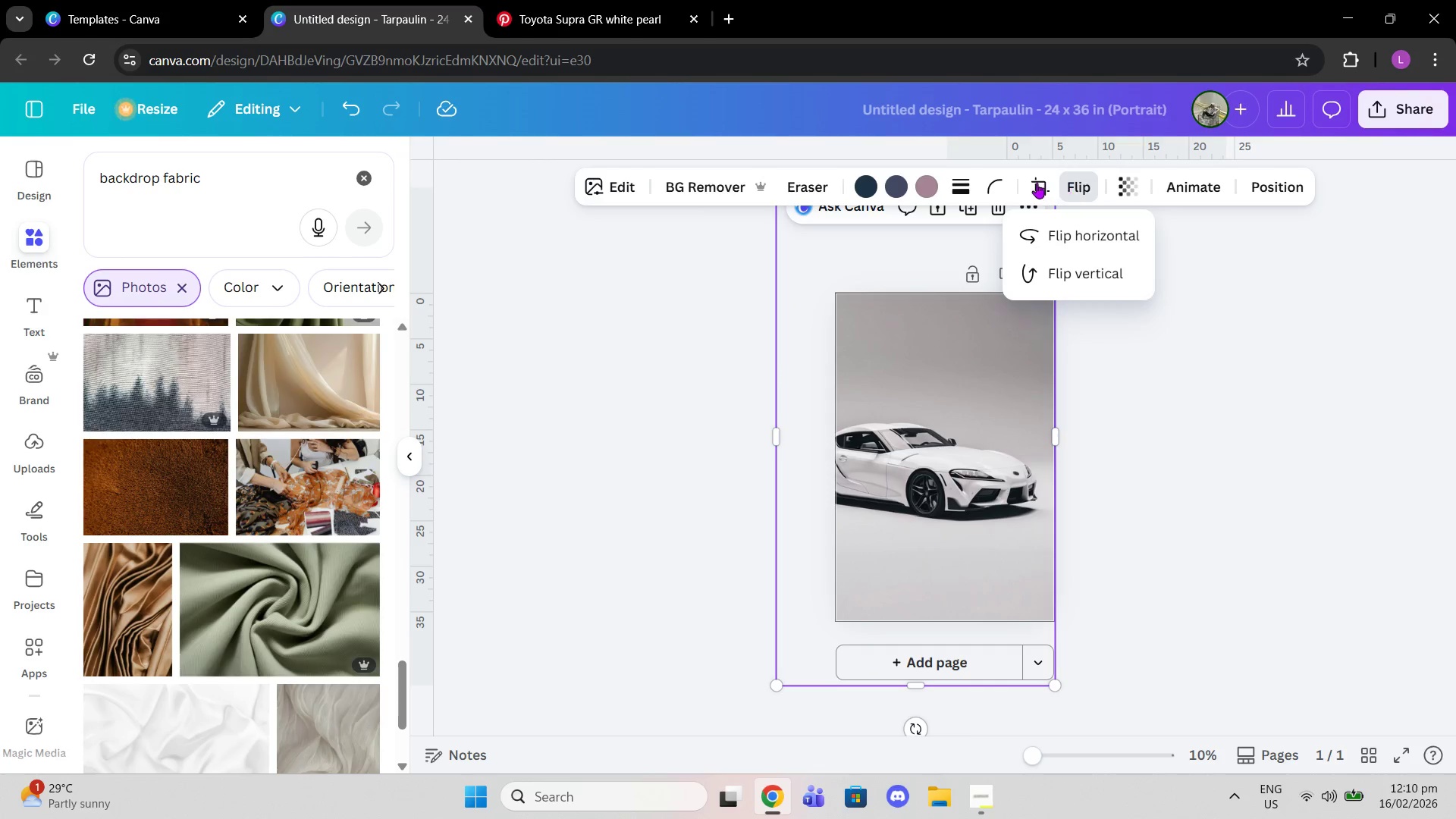 
left_click([1036, 183])
 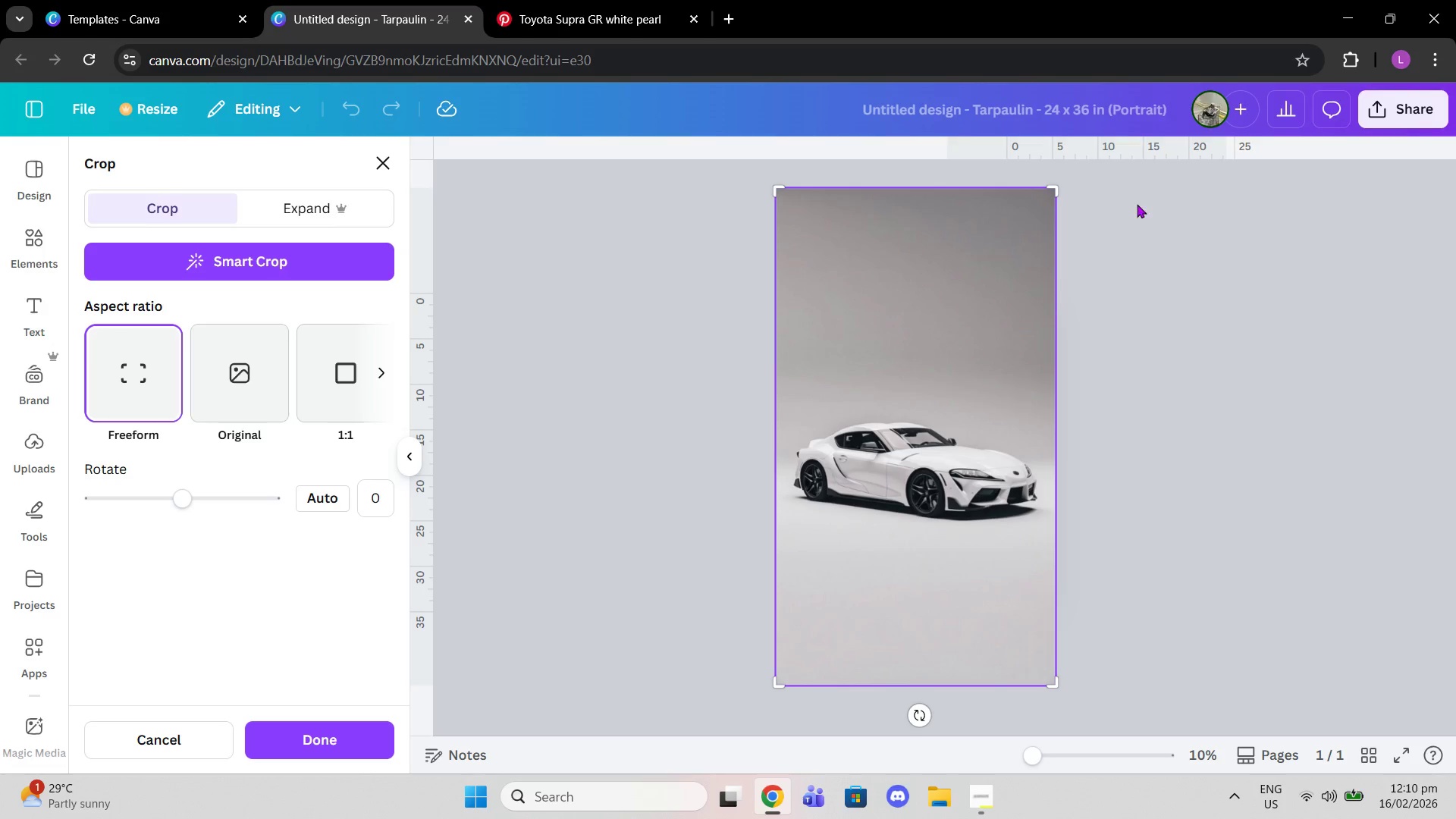 
left_click([1180, 258])
 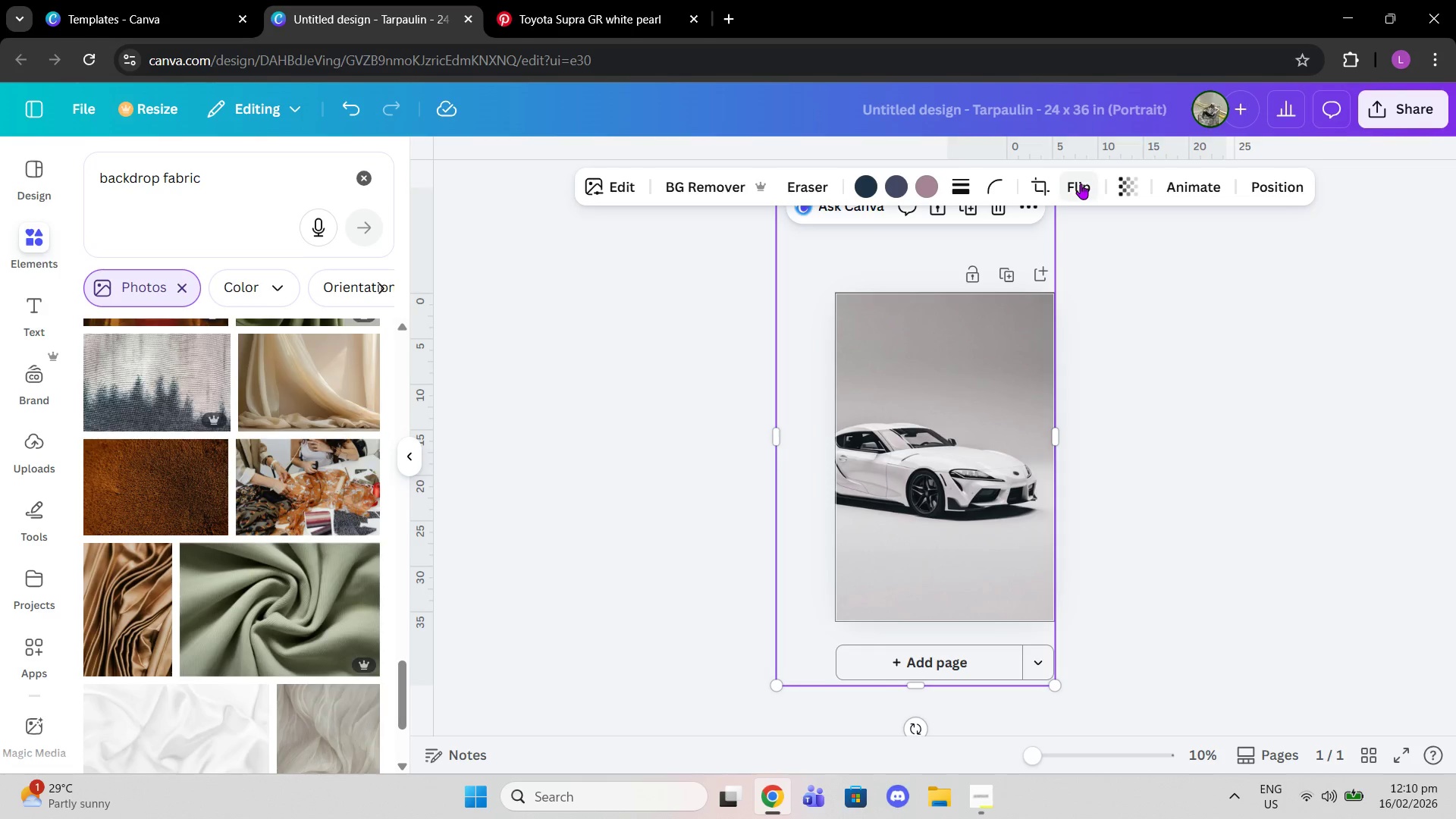 
left_click([1092, 190])
 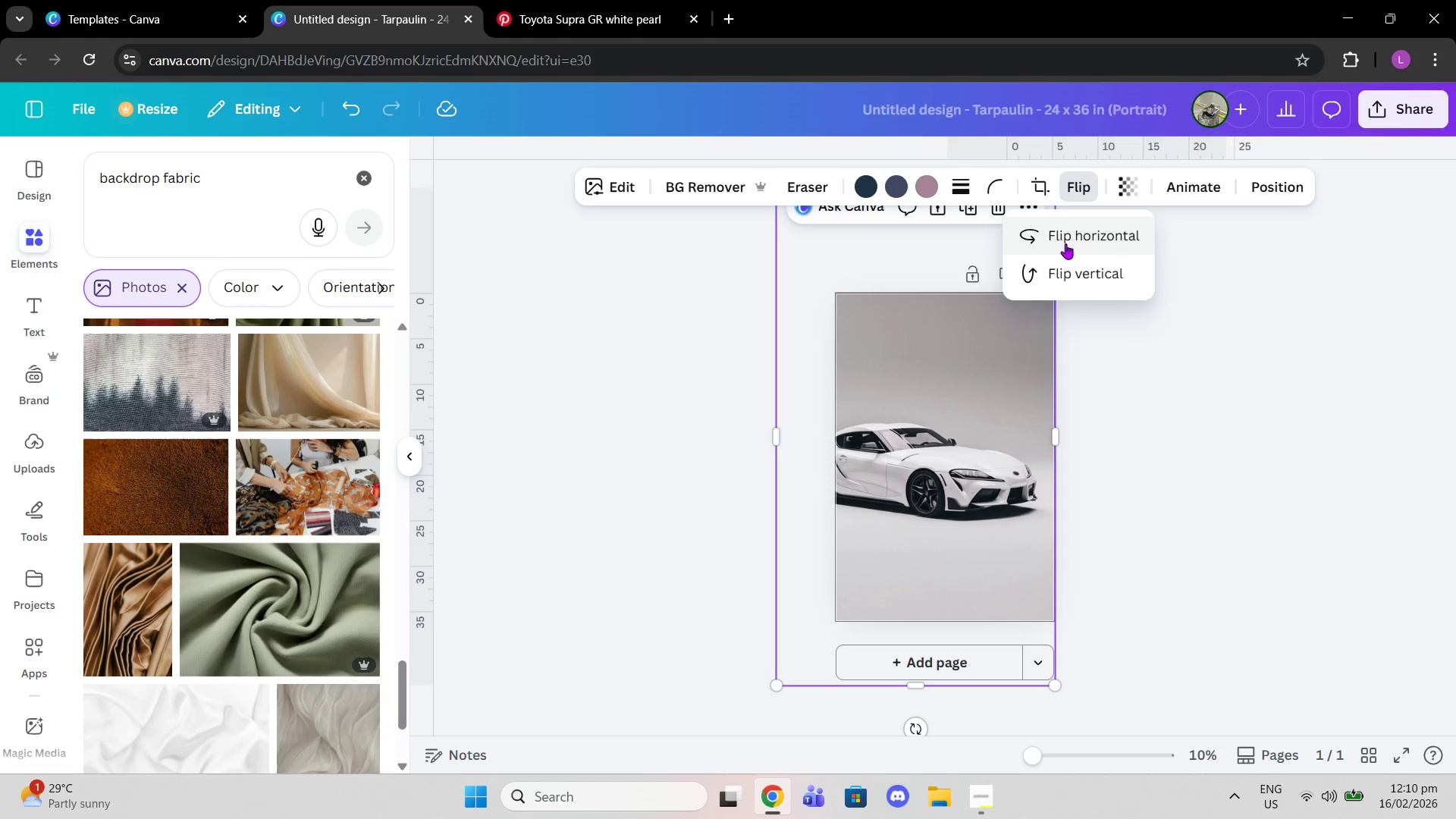 
left_click([1060, 234])
 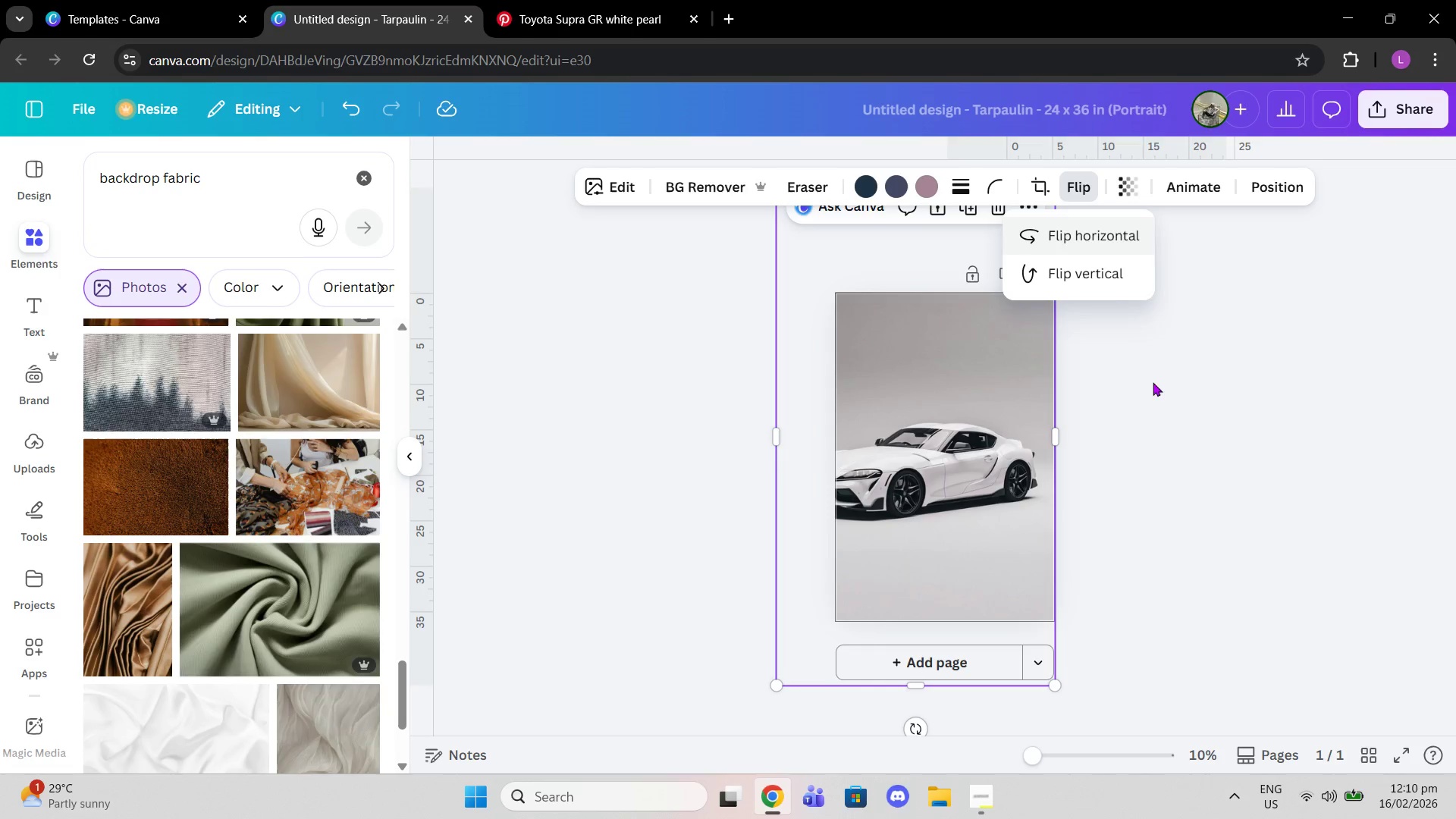 
left_click([1188, 429])
 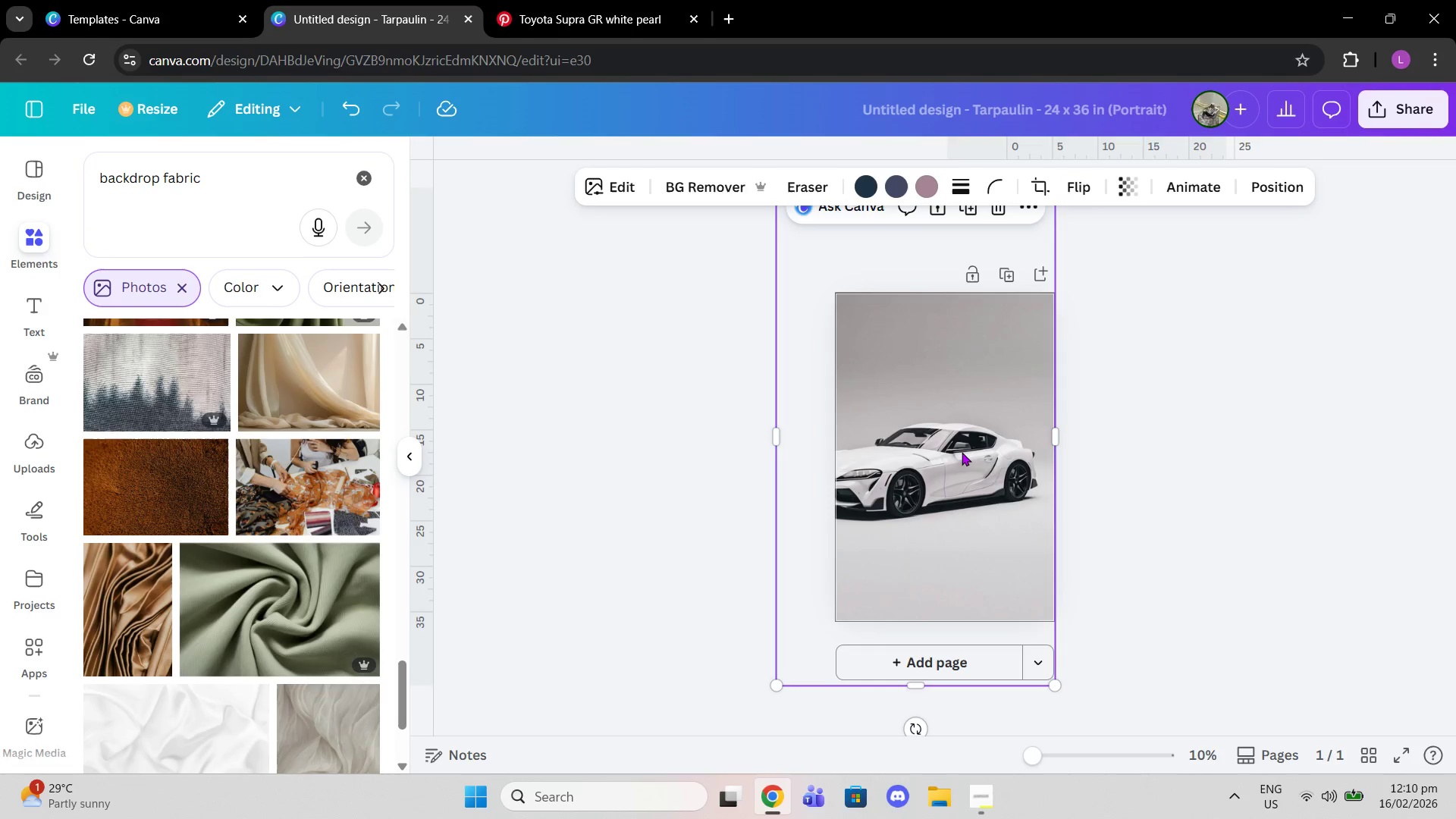 
left_click_drag(start_coordinate=[962, 452], to_coordinate=[1051, 510])
 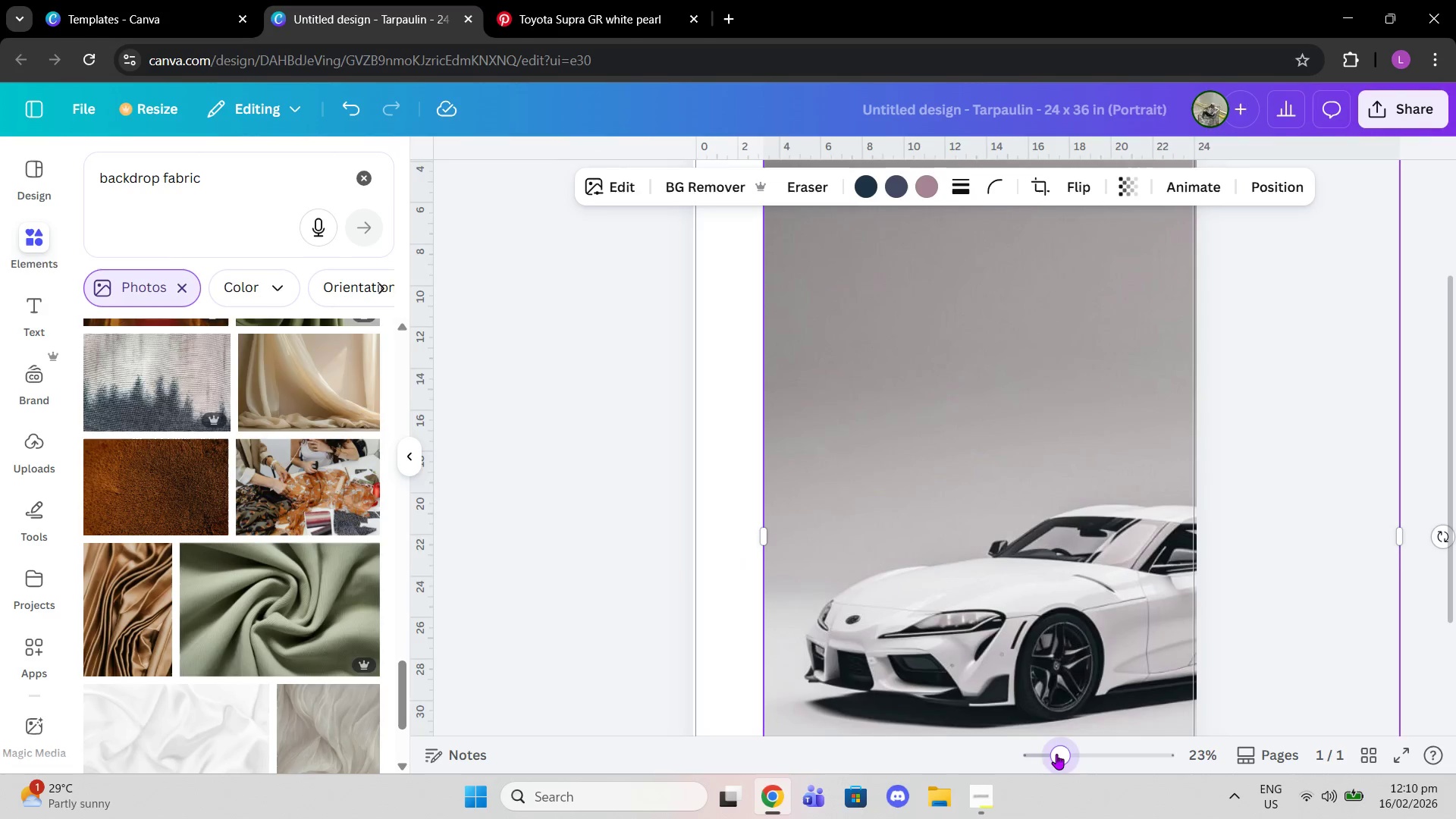 
left_click([541, 475])
 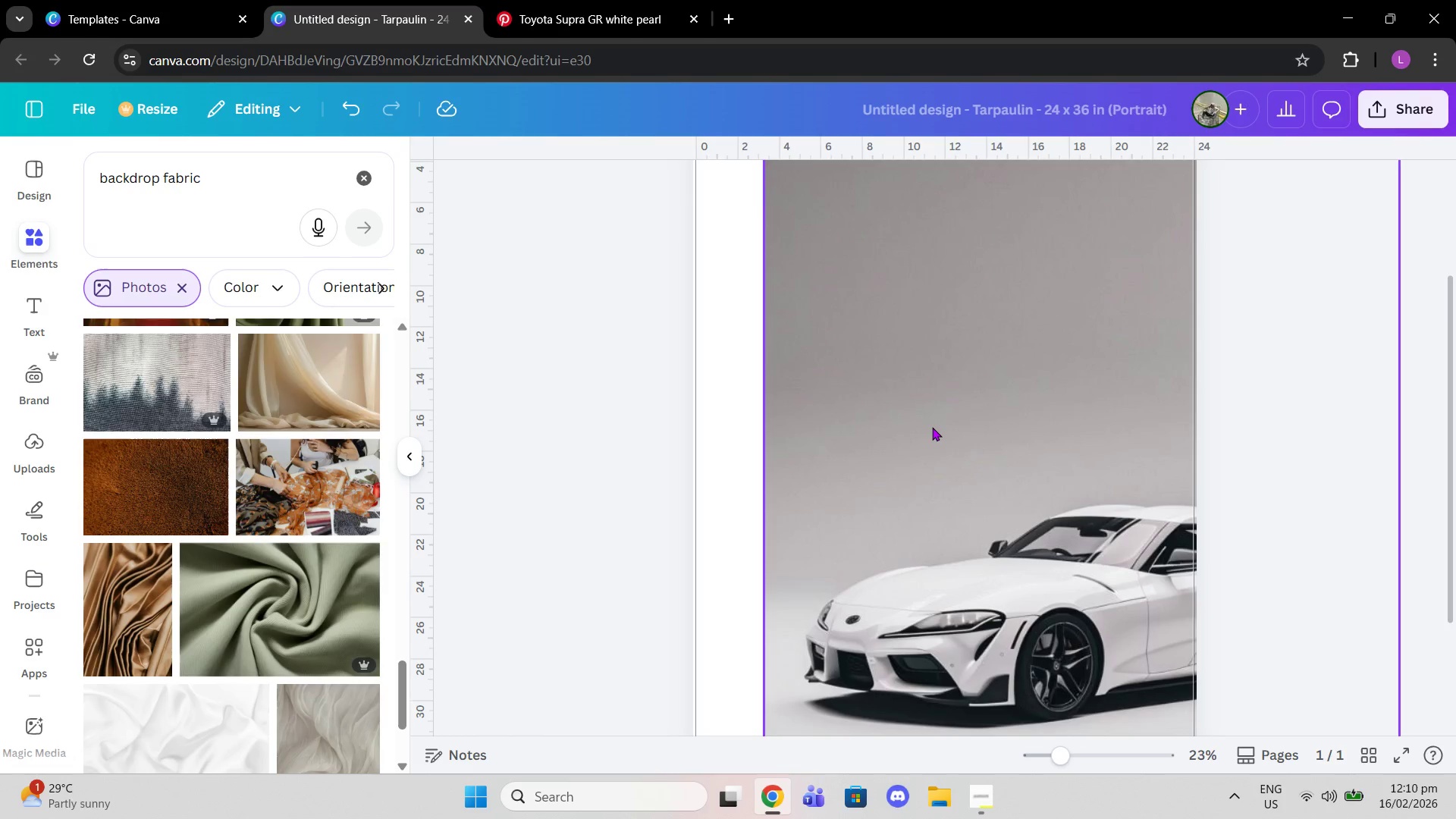 
left_click([932, 427])
 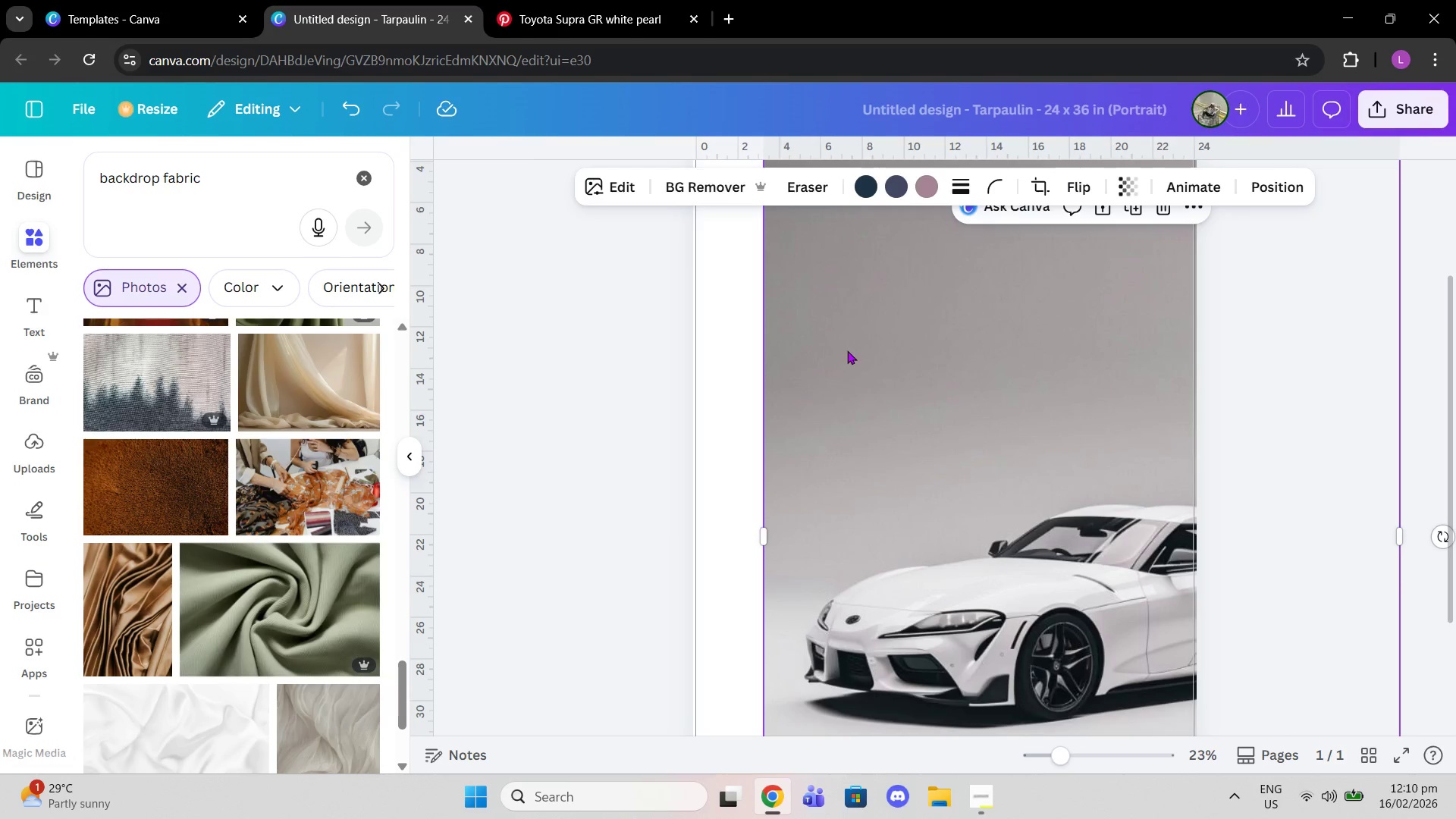 
scroll: coordinate [843, 350], scroll_direction: up, amount: 3.0
 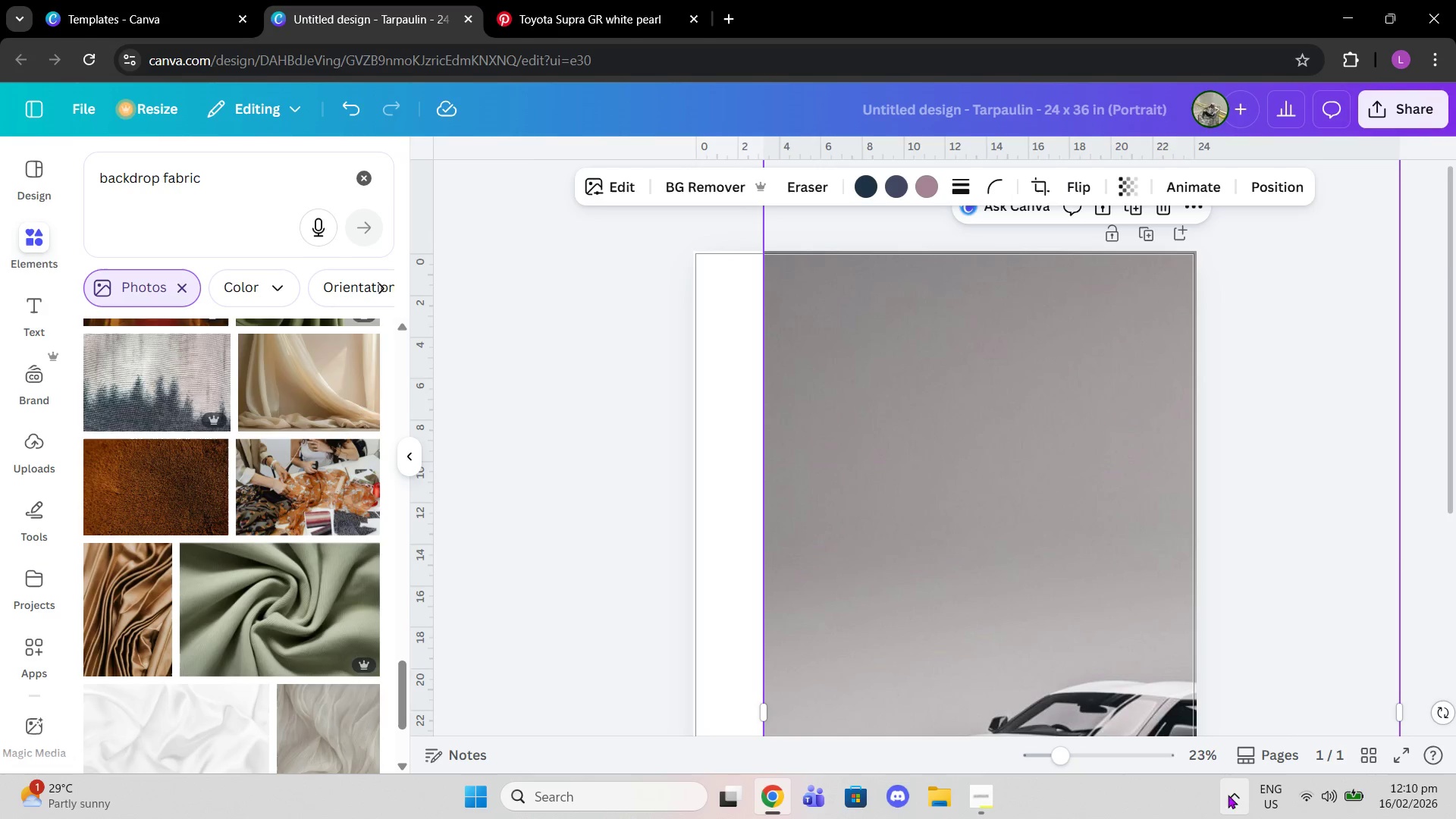 
left_click_drag(start_coordinate=[1063, 755], to_coordinate=[1040, 754])
 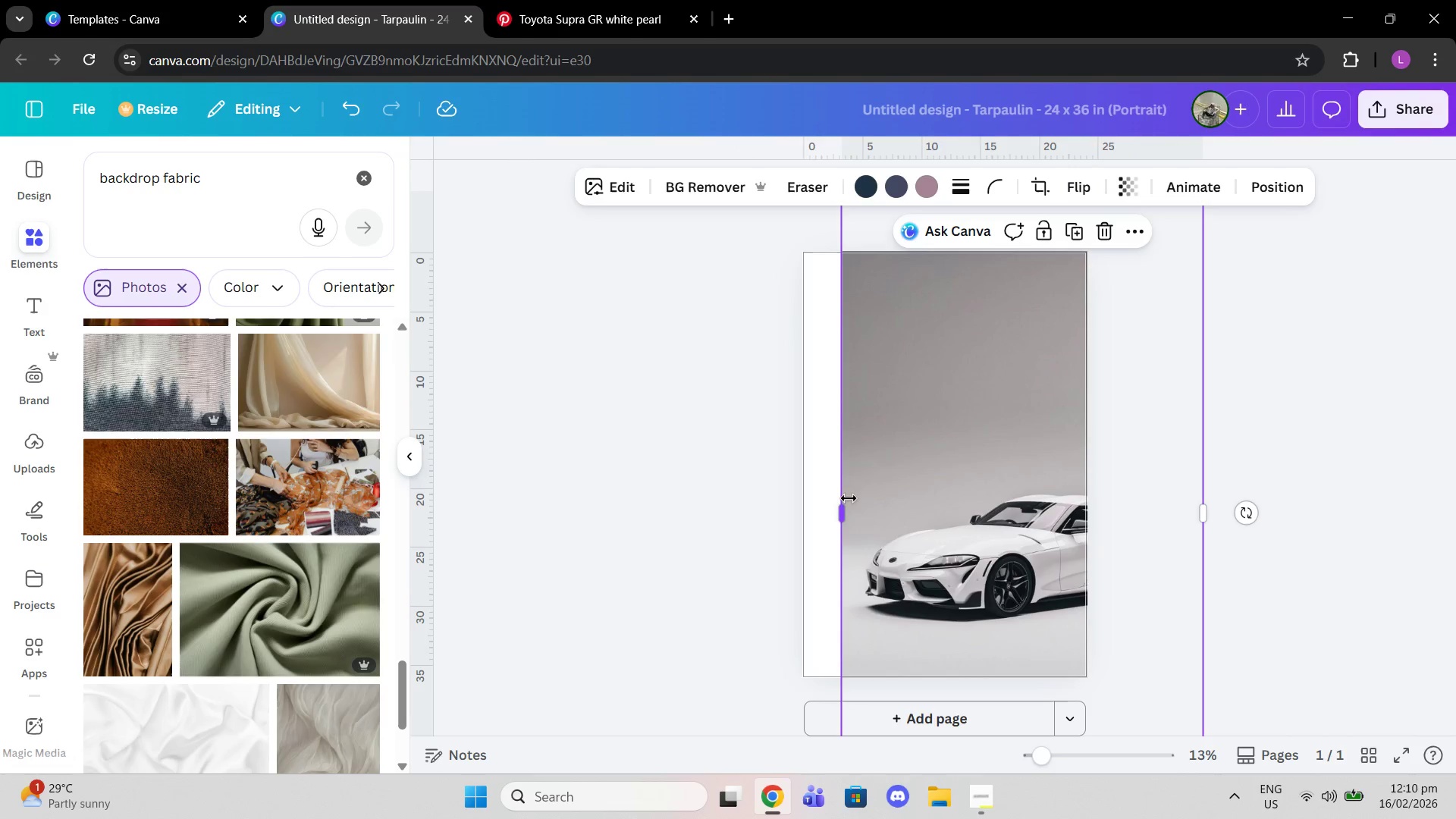 
left_click_drag(start_coordinate=[839, 498], to_coordinate=[798, 491])
 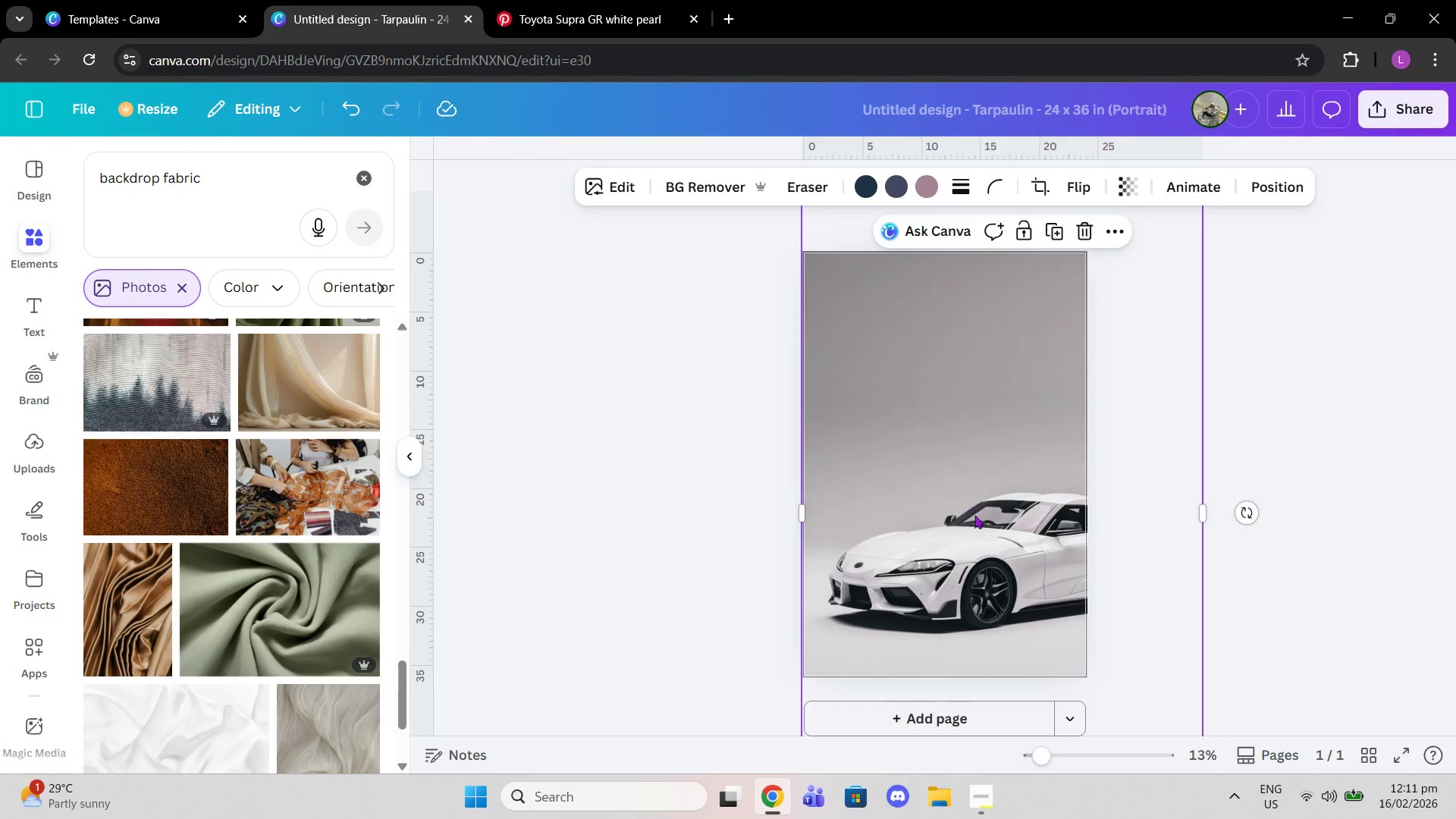 
left_click_drag(start_coordinate=[971, 506], to_coordinate=[1028, 536])
 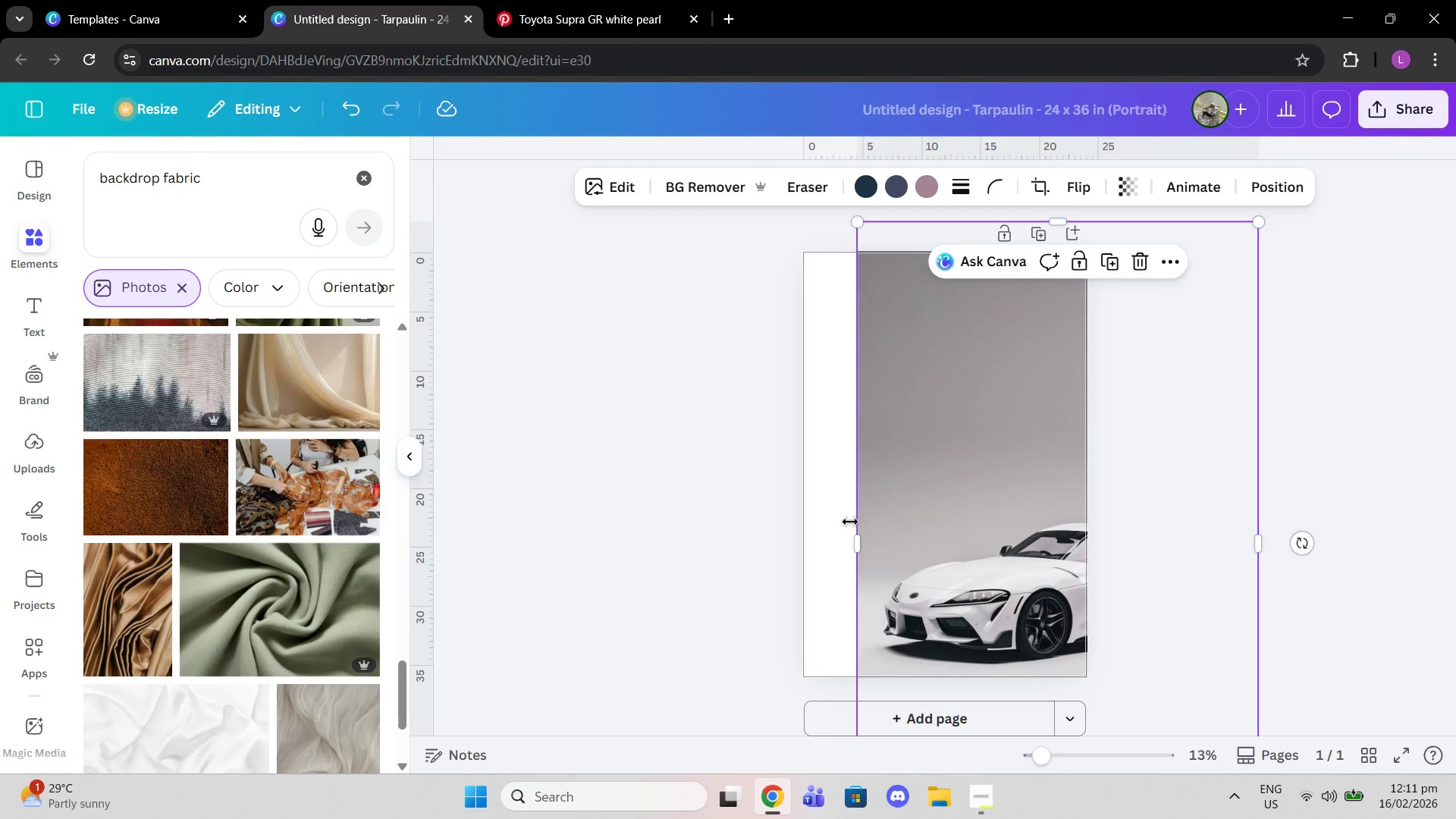 
left_click_drag(start_coordinate=[849, 523], to_coordinate=[824, 522])
 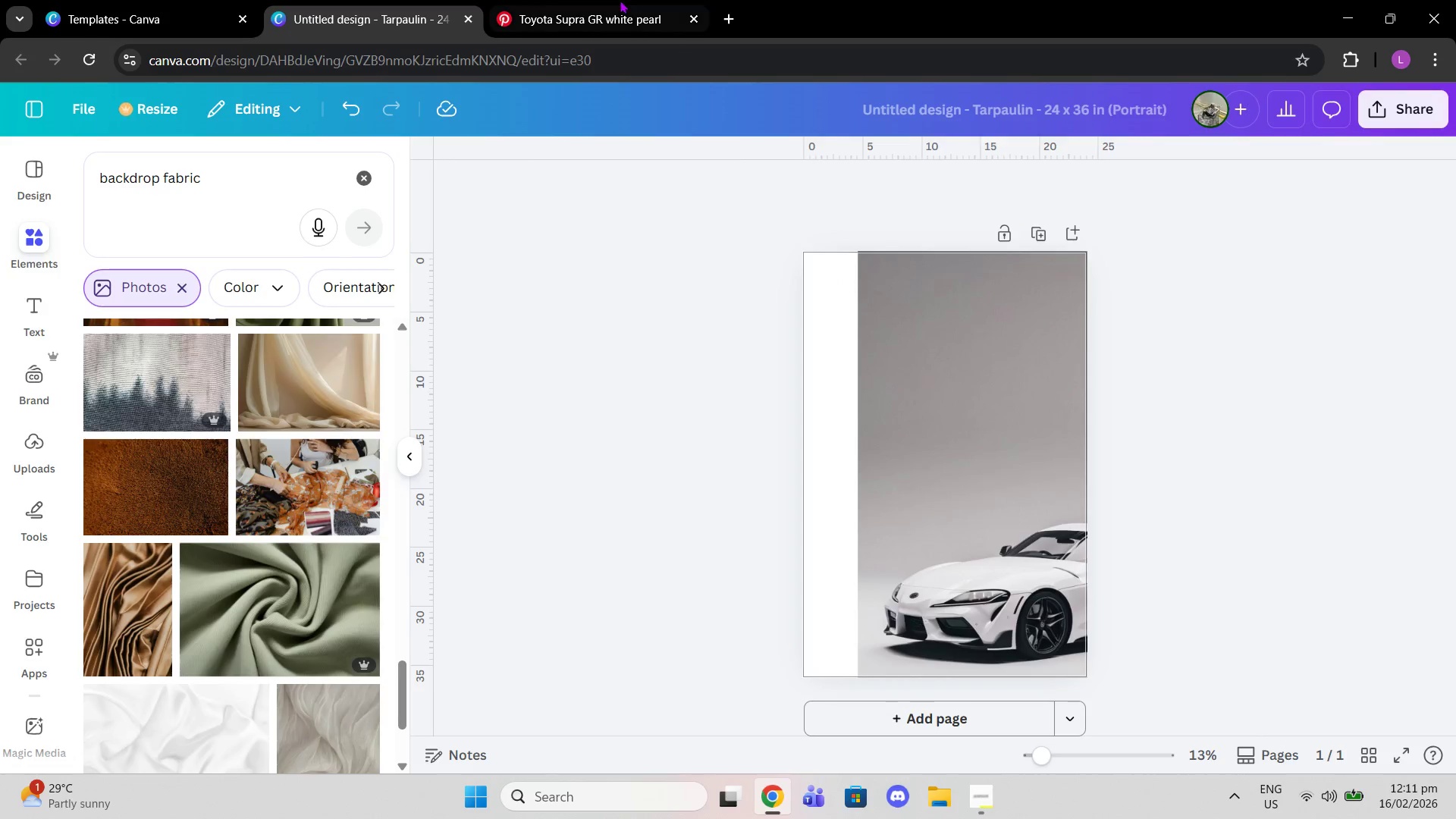 
left_click_drag(start_coordinate=[620, 0], to_coordinate=[105, 184])
 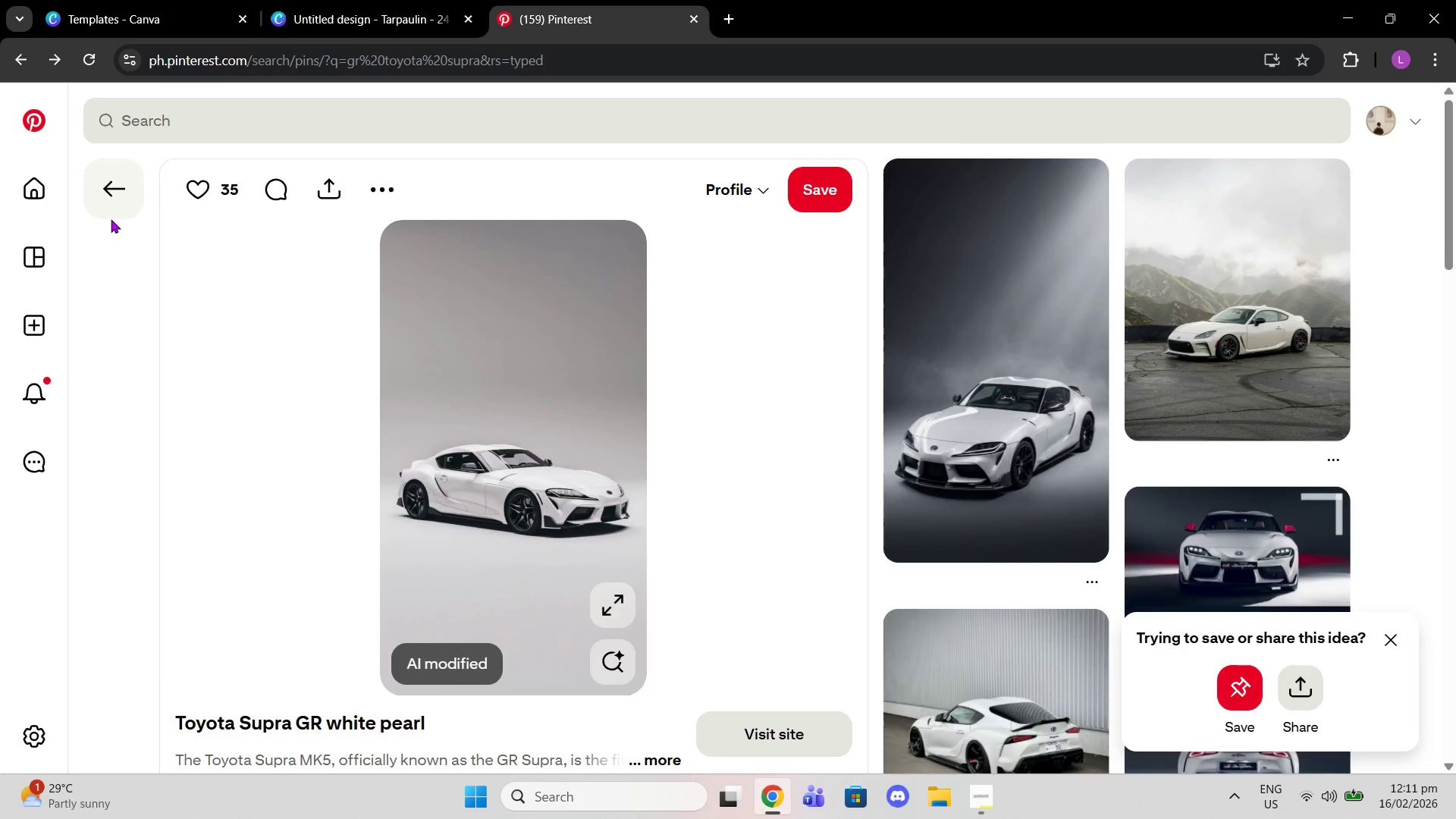 
left_click([105, 184])
 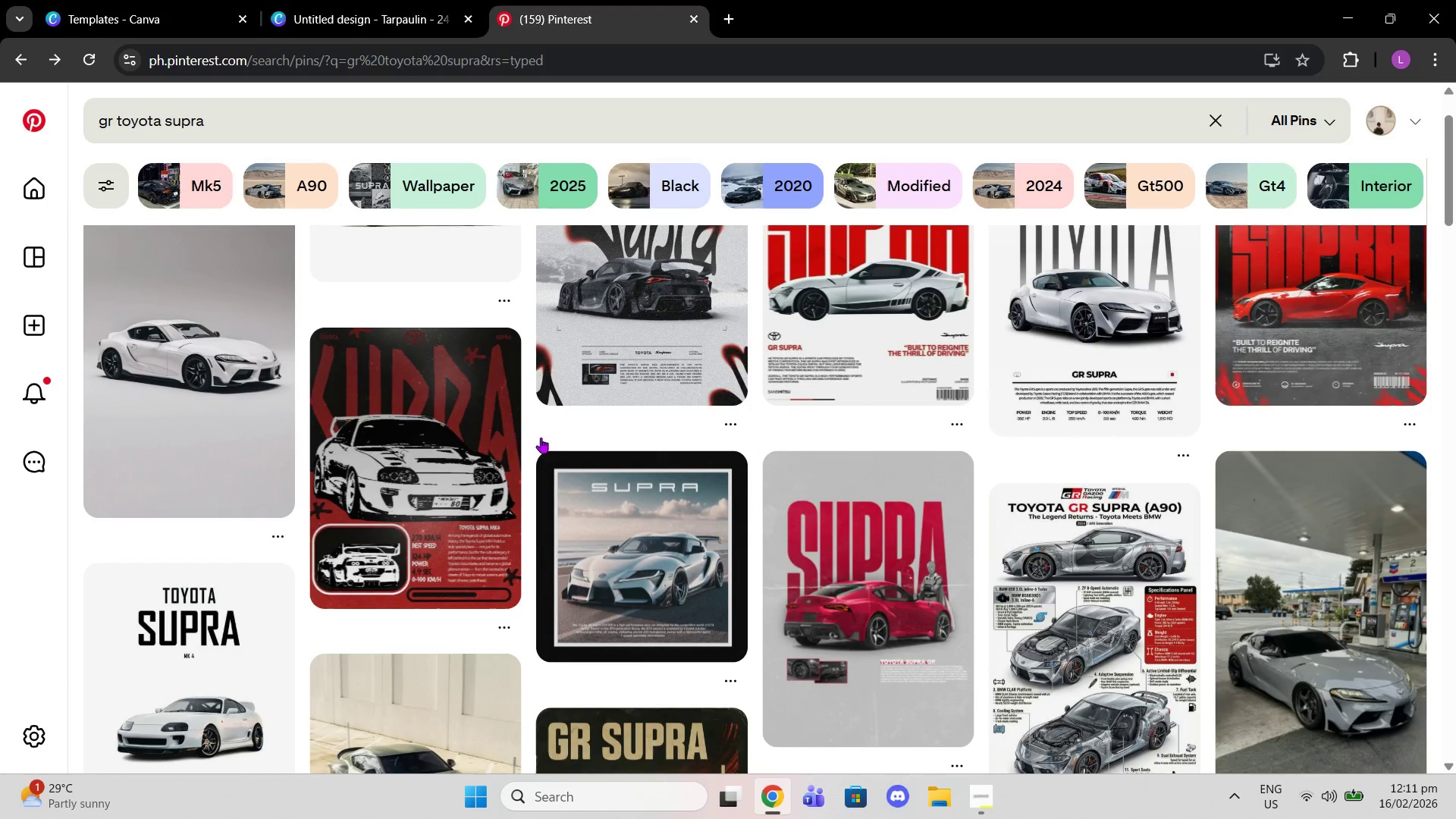 
scroll: coordinate [678, 408], scroll_direction: up, amount: 5.0
 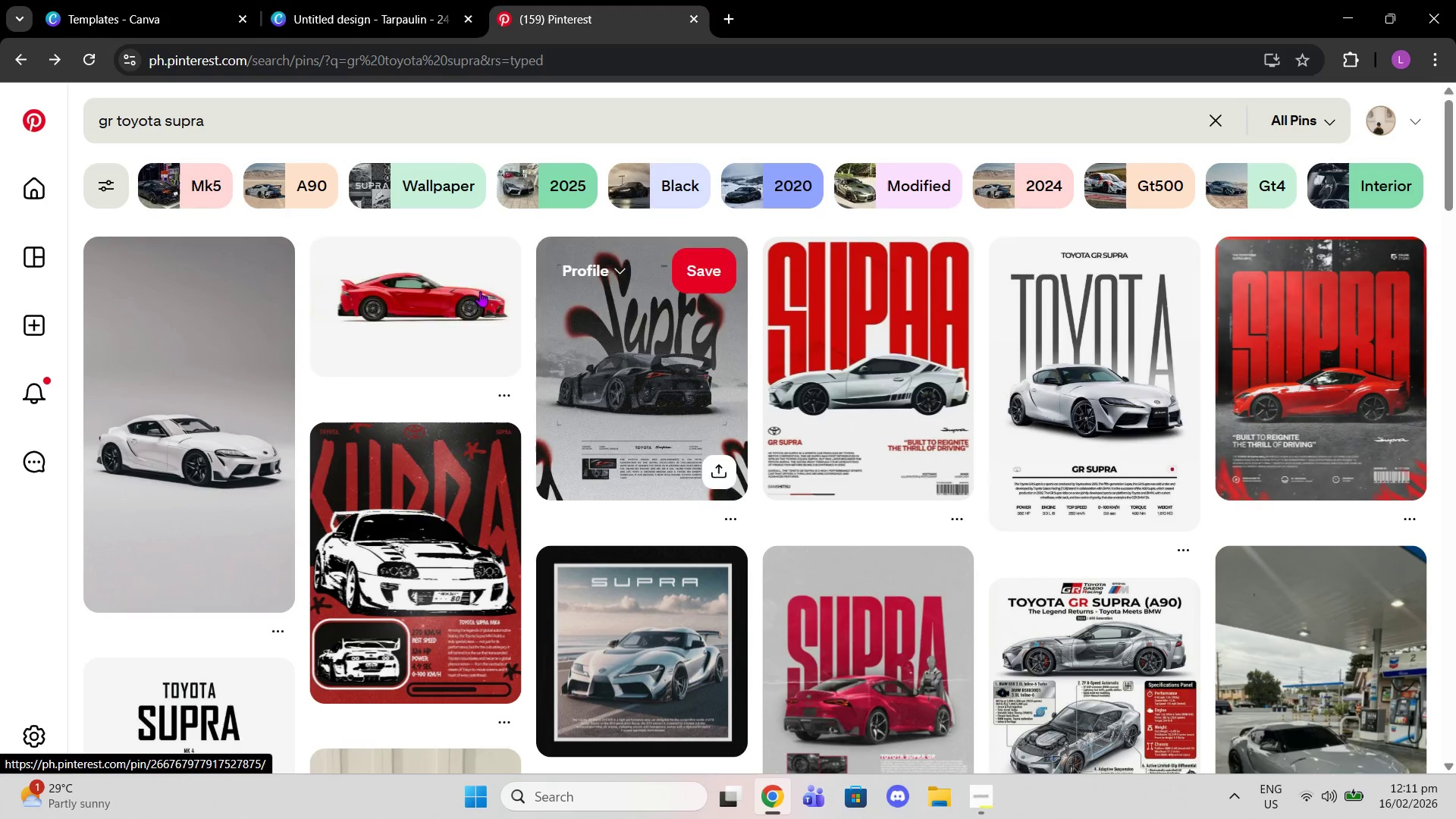 
scroll: coordinate [930, 406], scroll_direction: down, amount: 9.0
 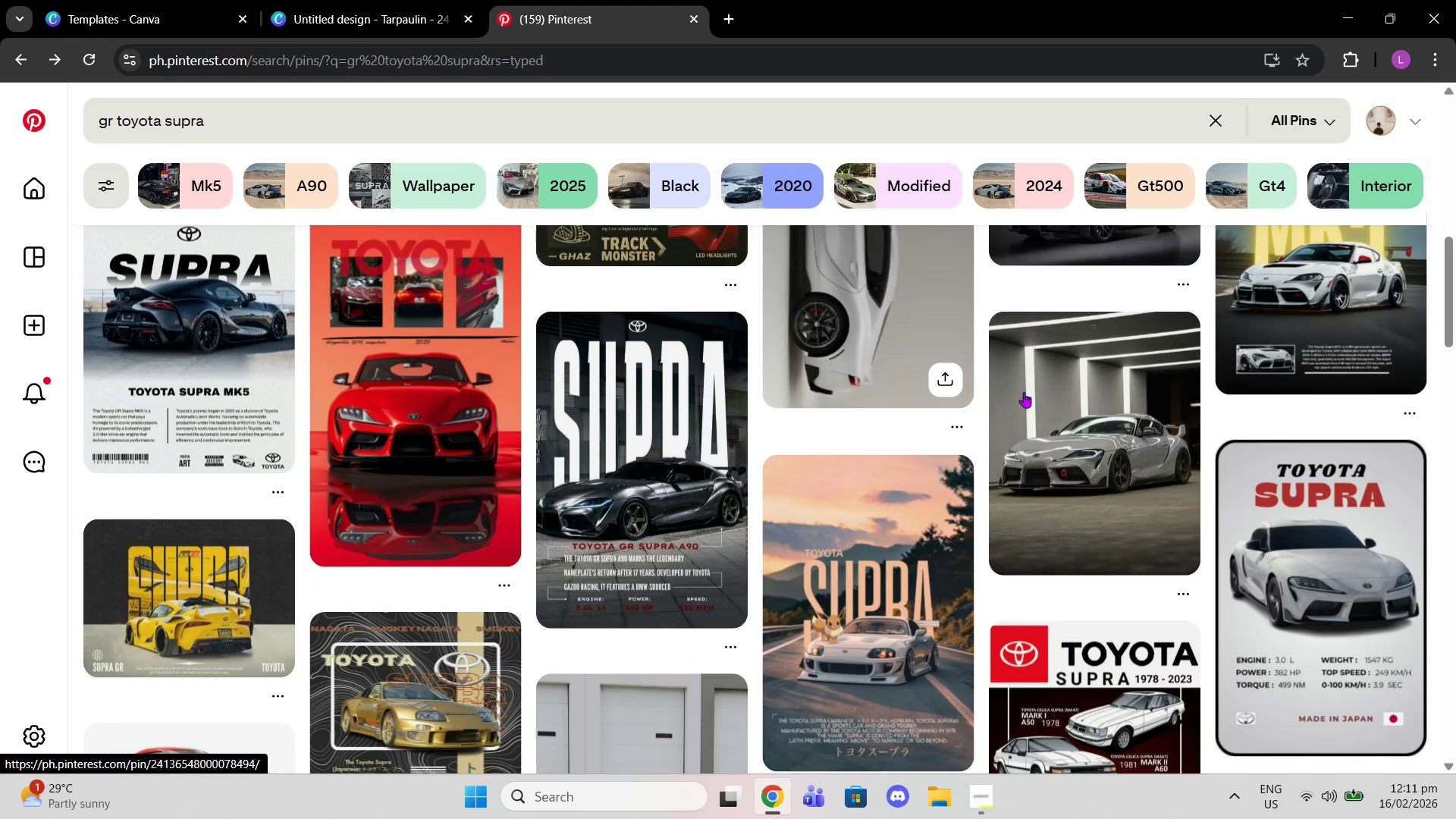 
scroll: coordinate [1024, 392], scroll_direction: up, amount: 2.0
 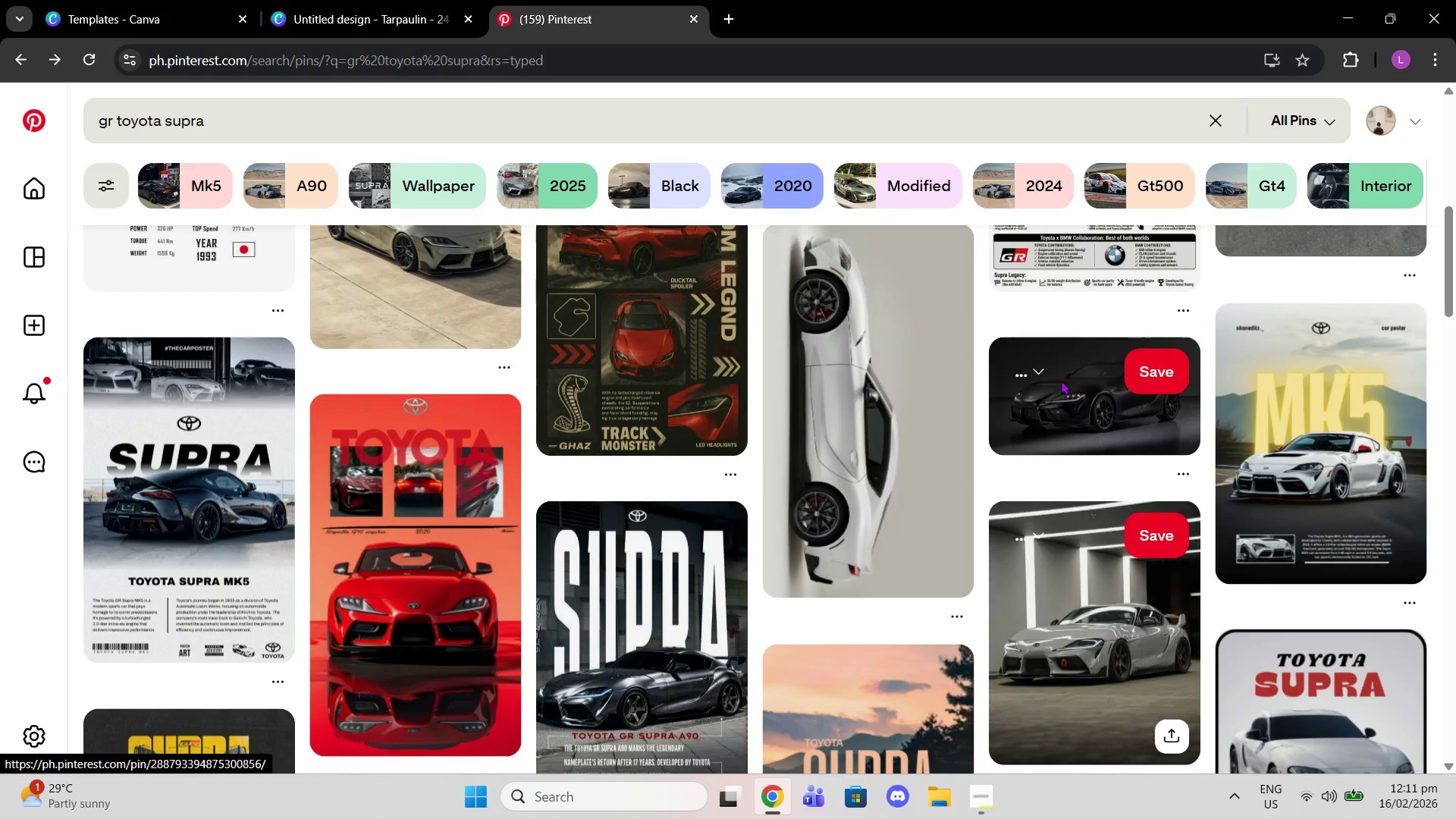 
left_click([1061, 381])
 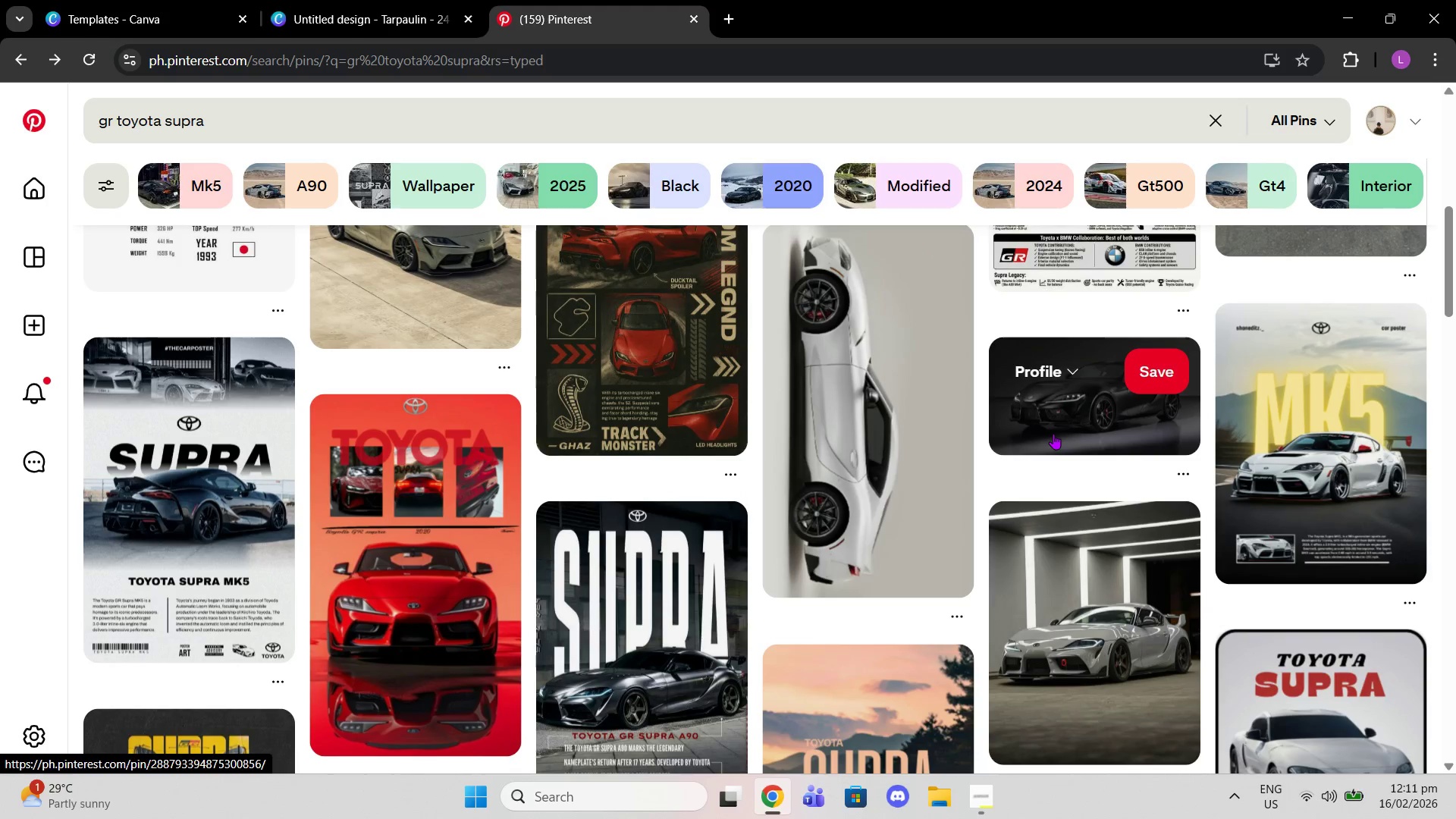 
left_click([1040, 413])
 